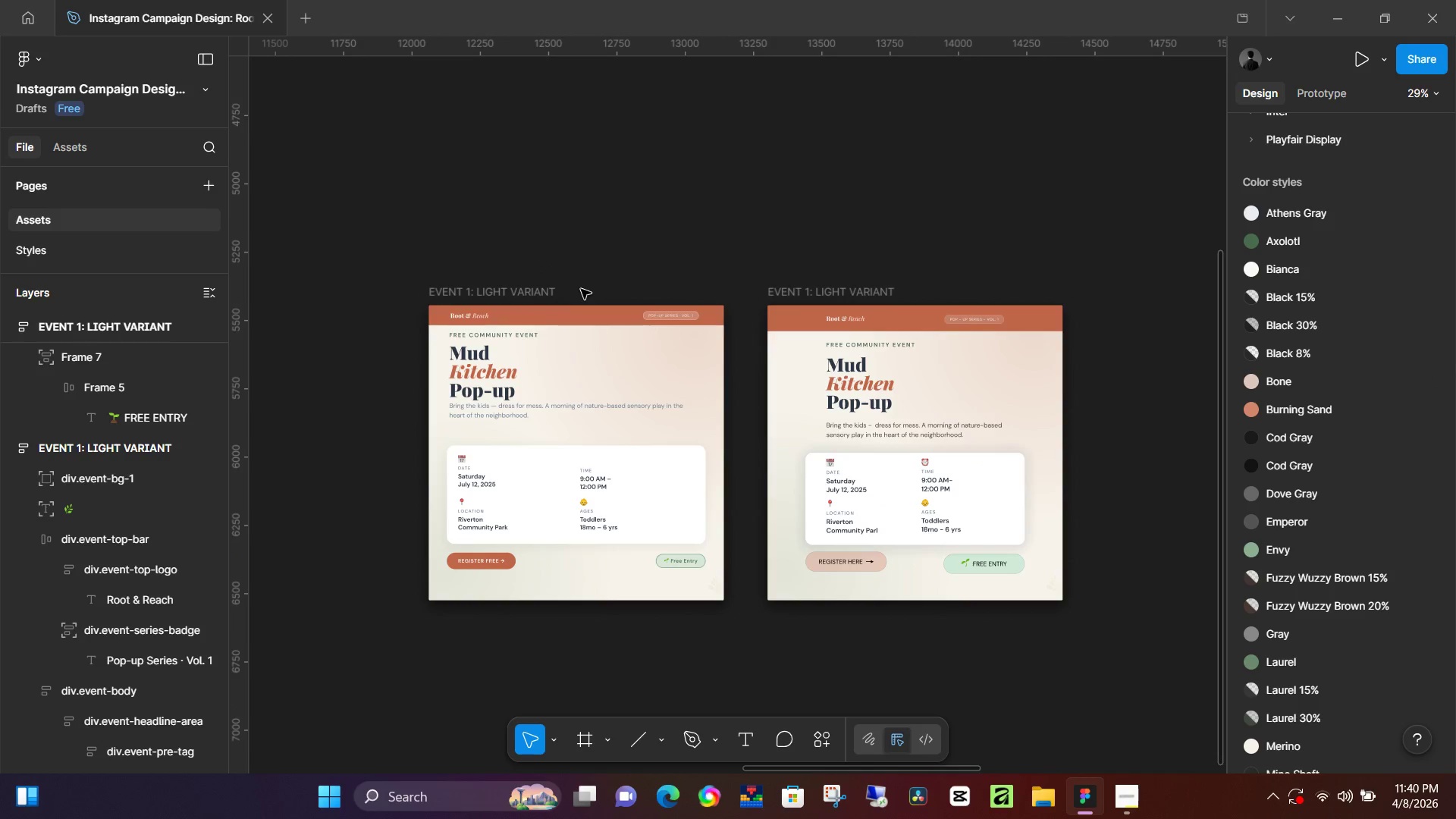 
left_click([559, 280])
 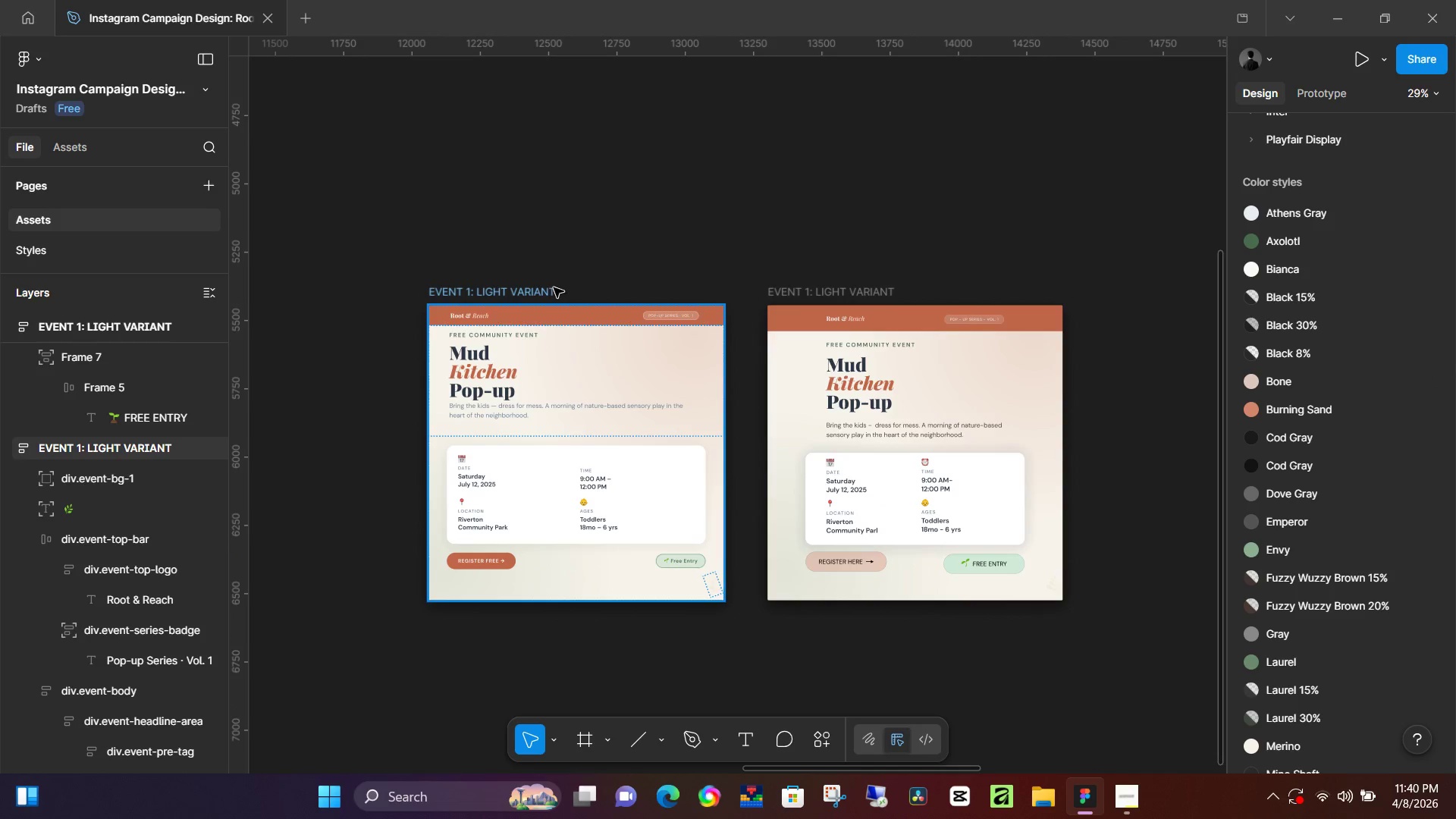 
left_click([552, 287])
 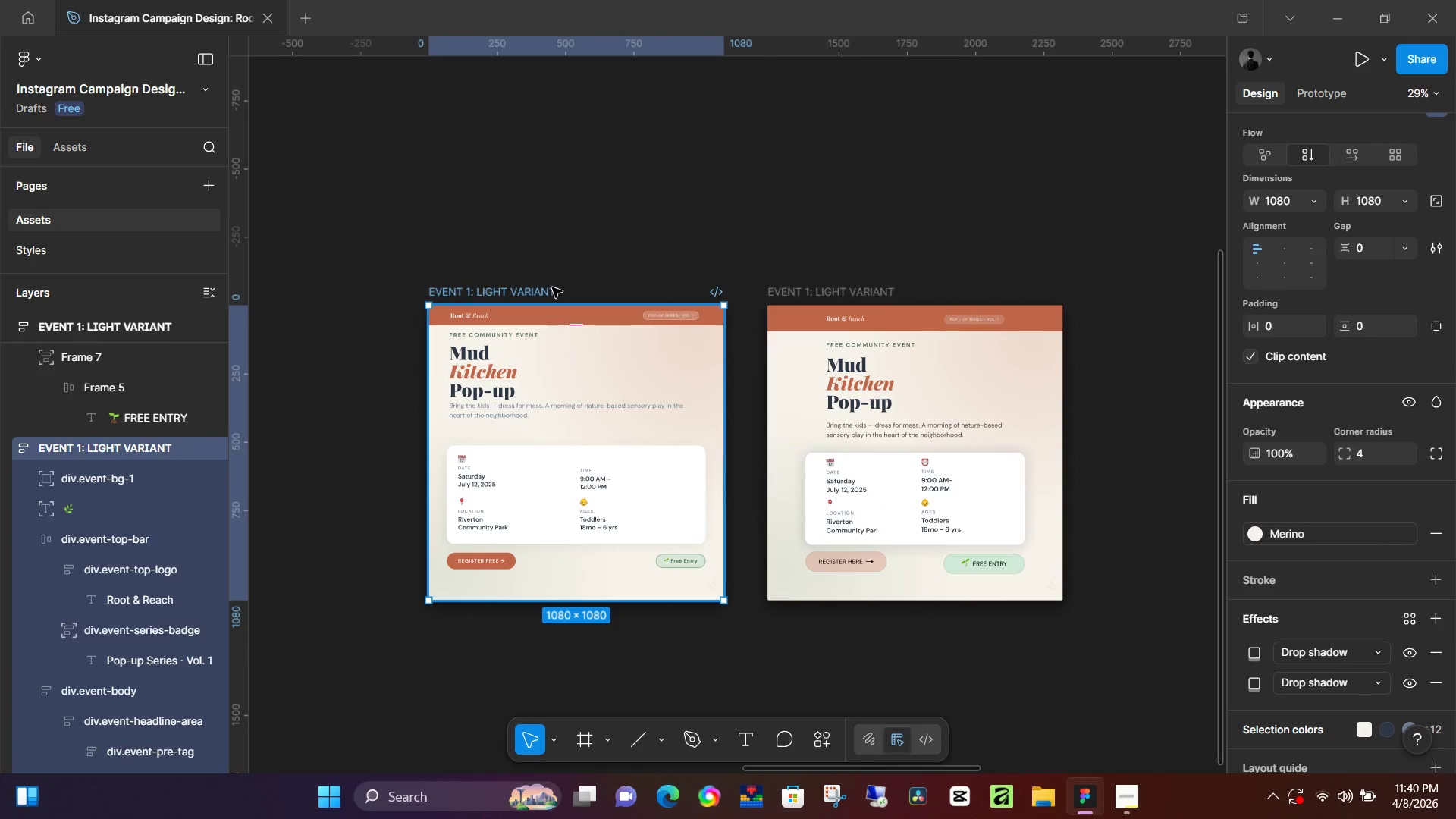 
key(Backspace)
 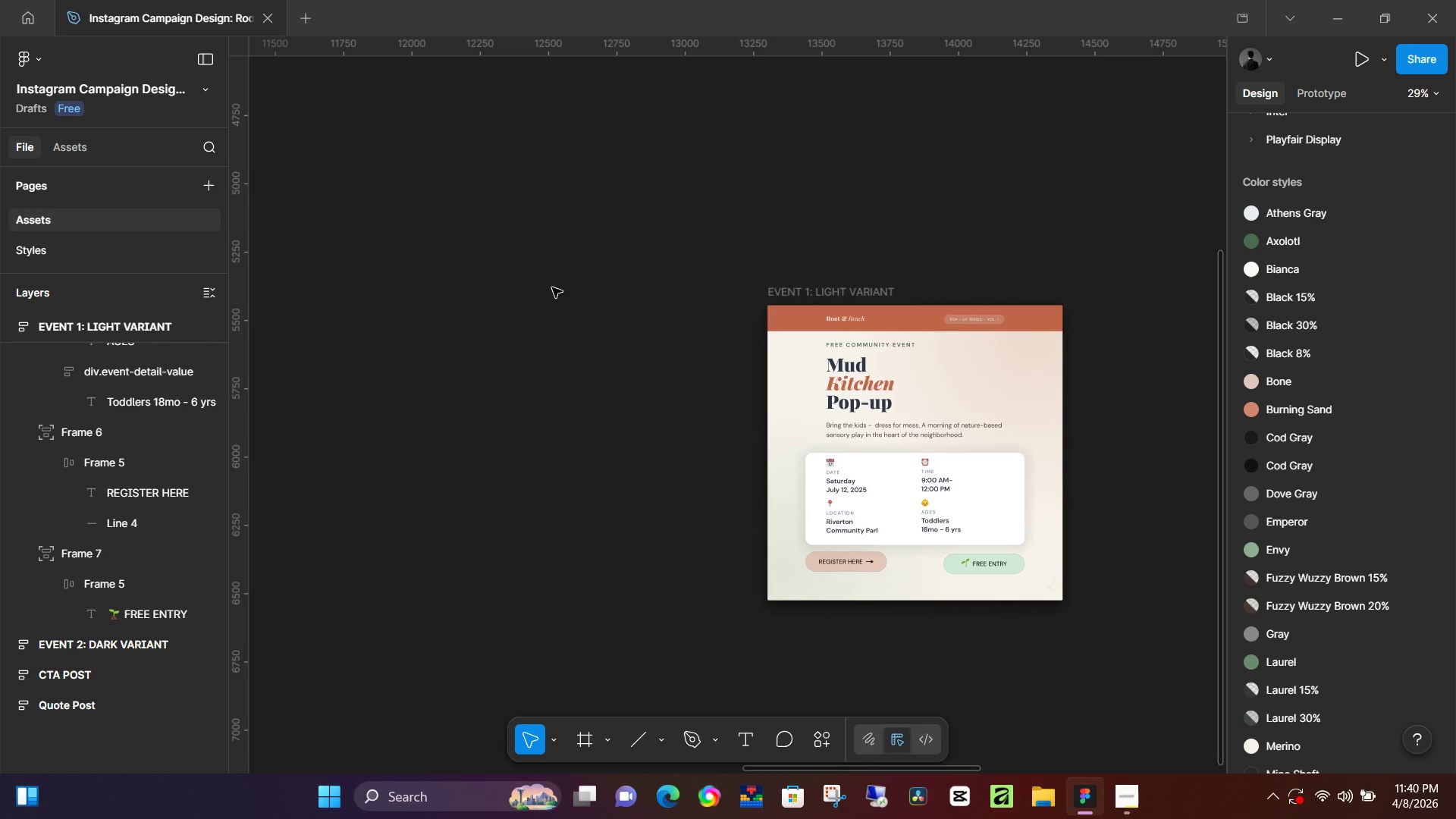 
wait(13.23)
 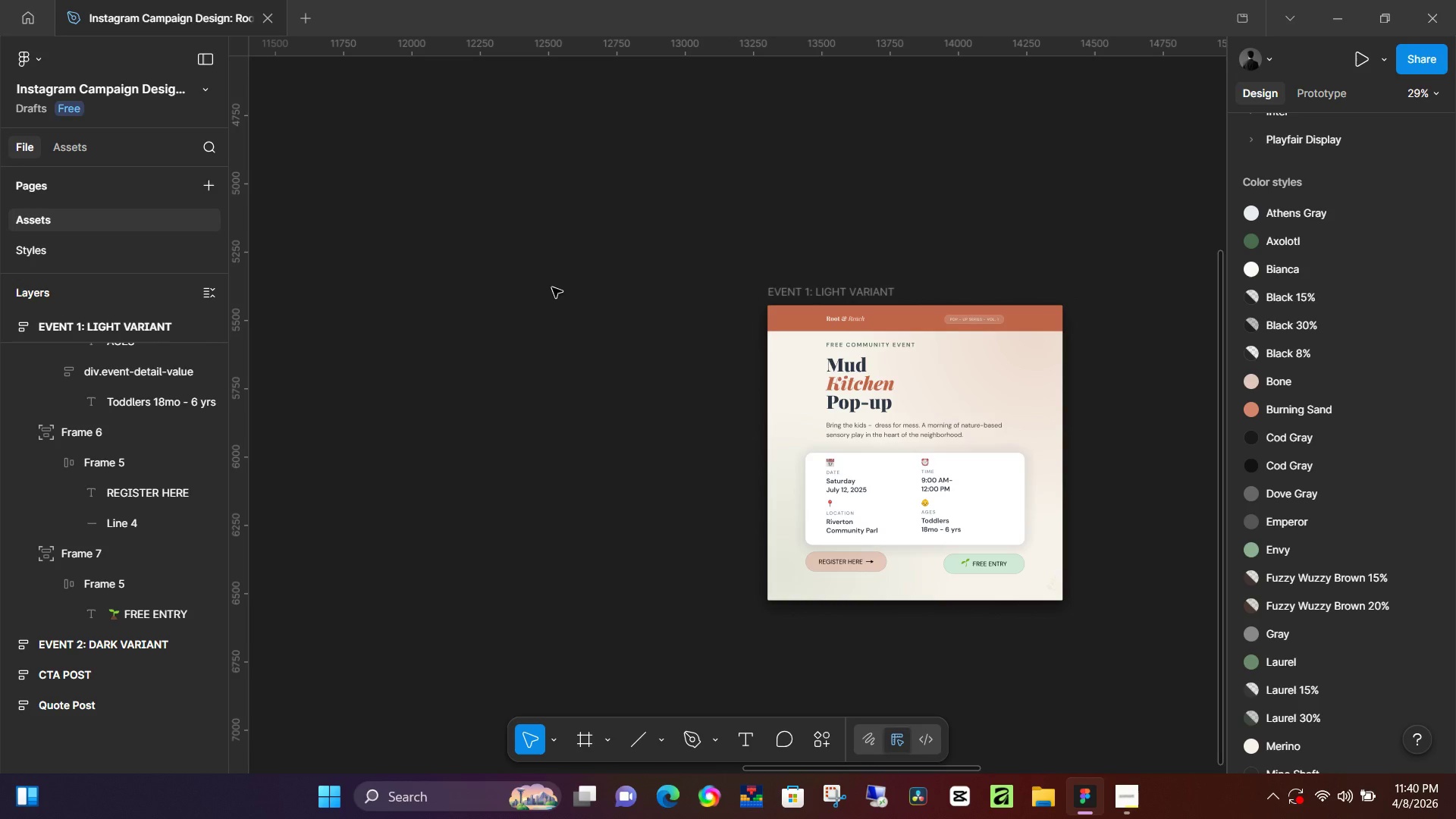 
left_click([882, 340])
 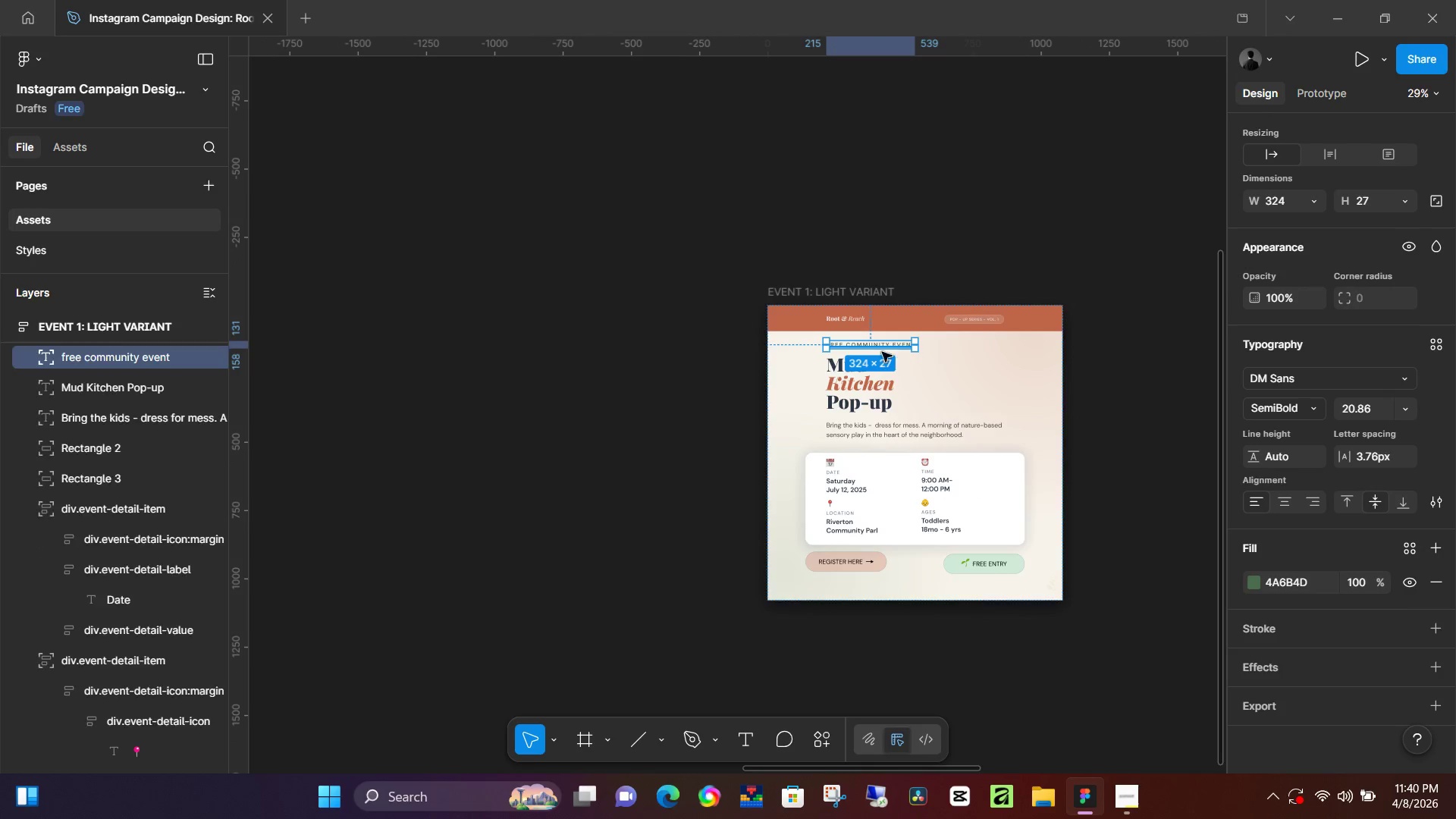 
left_click([837, 368])
 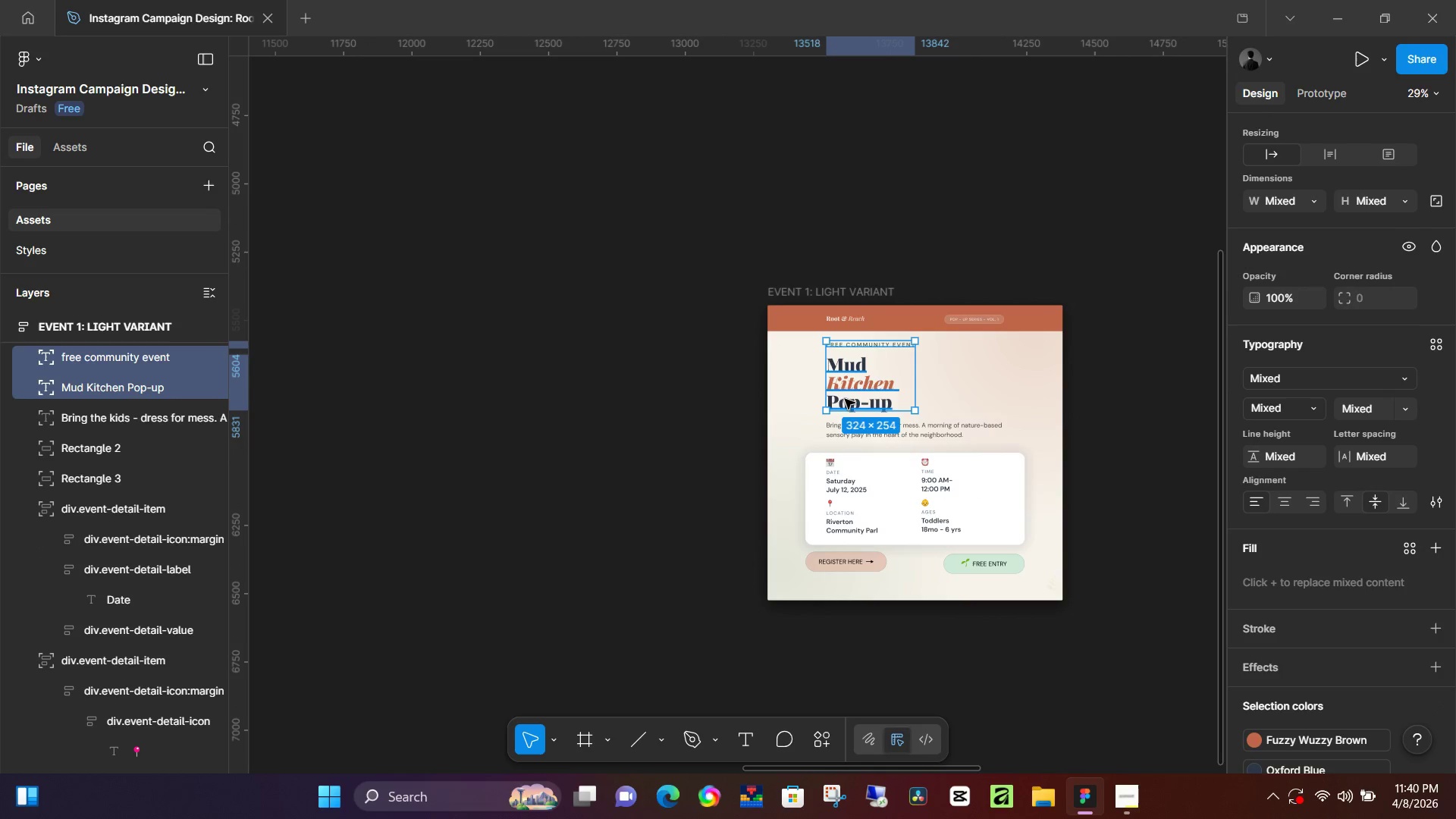 
key(Shift+A)
 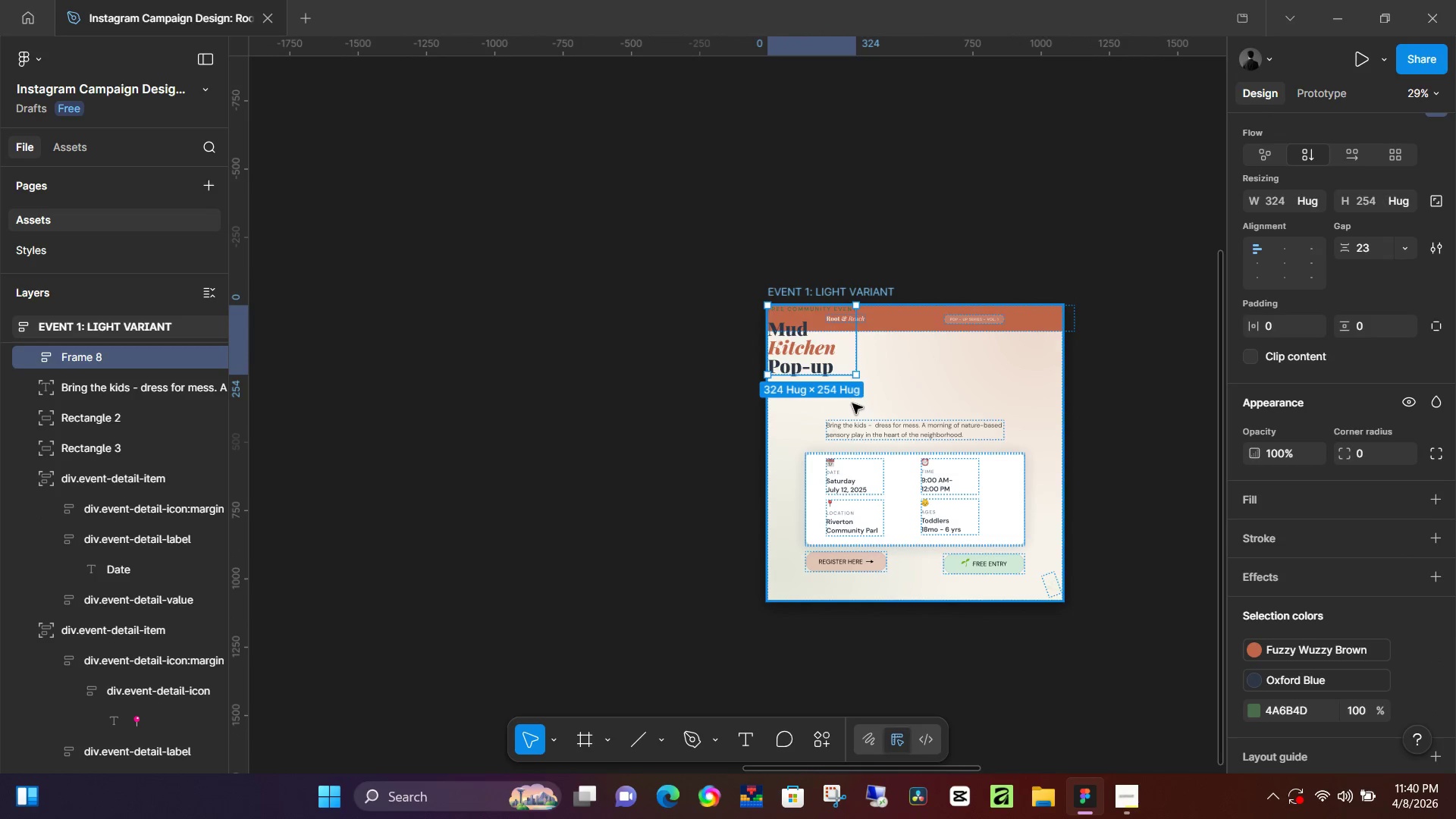 
key(Control+Z)
 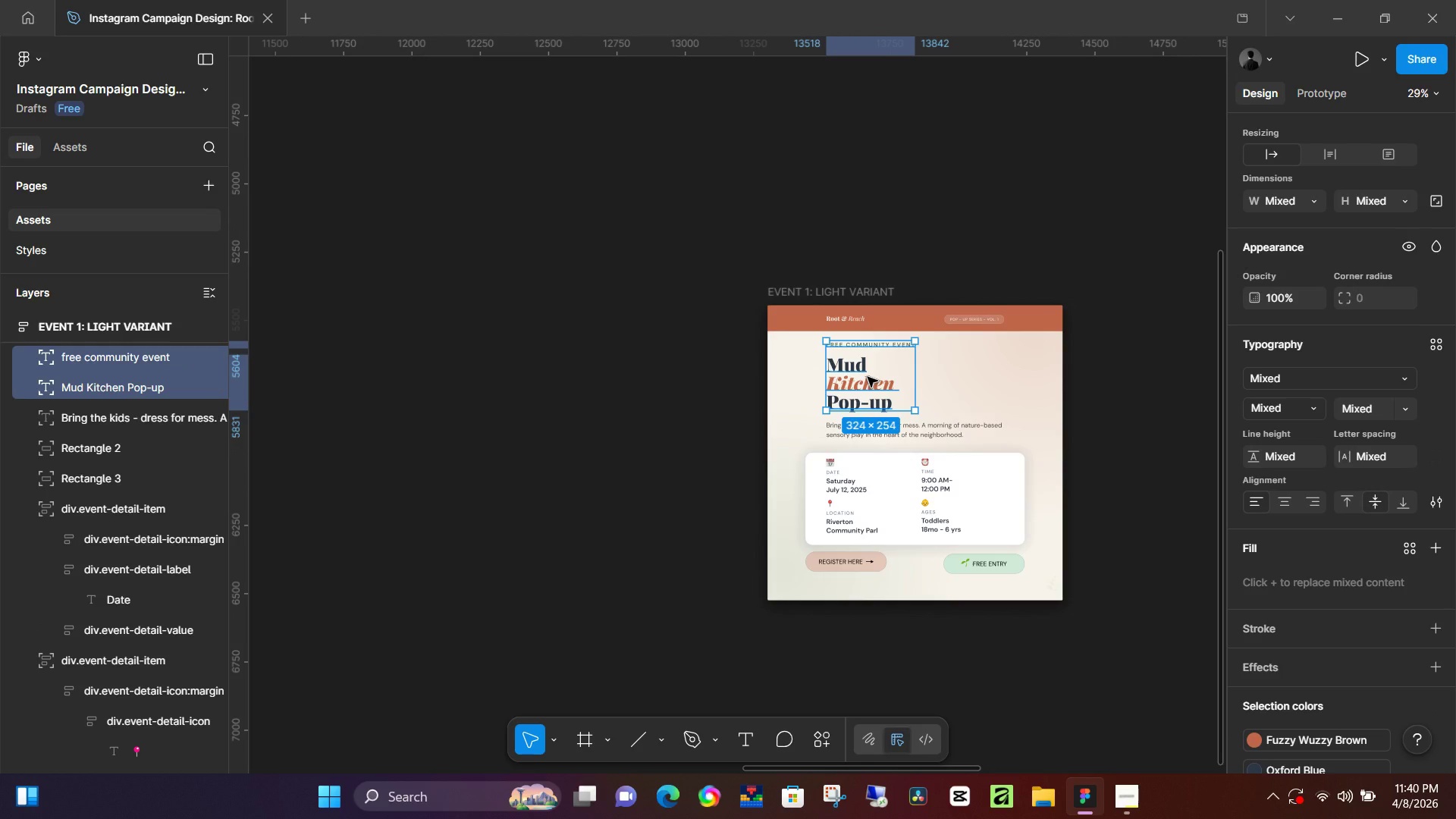 
hold_key(key=ShiftLeft, duration=1.52)
left_click([837, 423])
 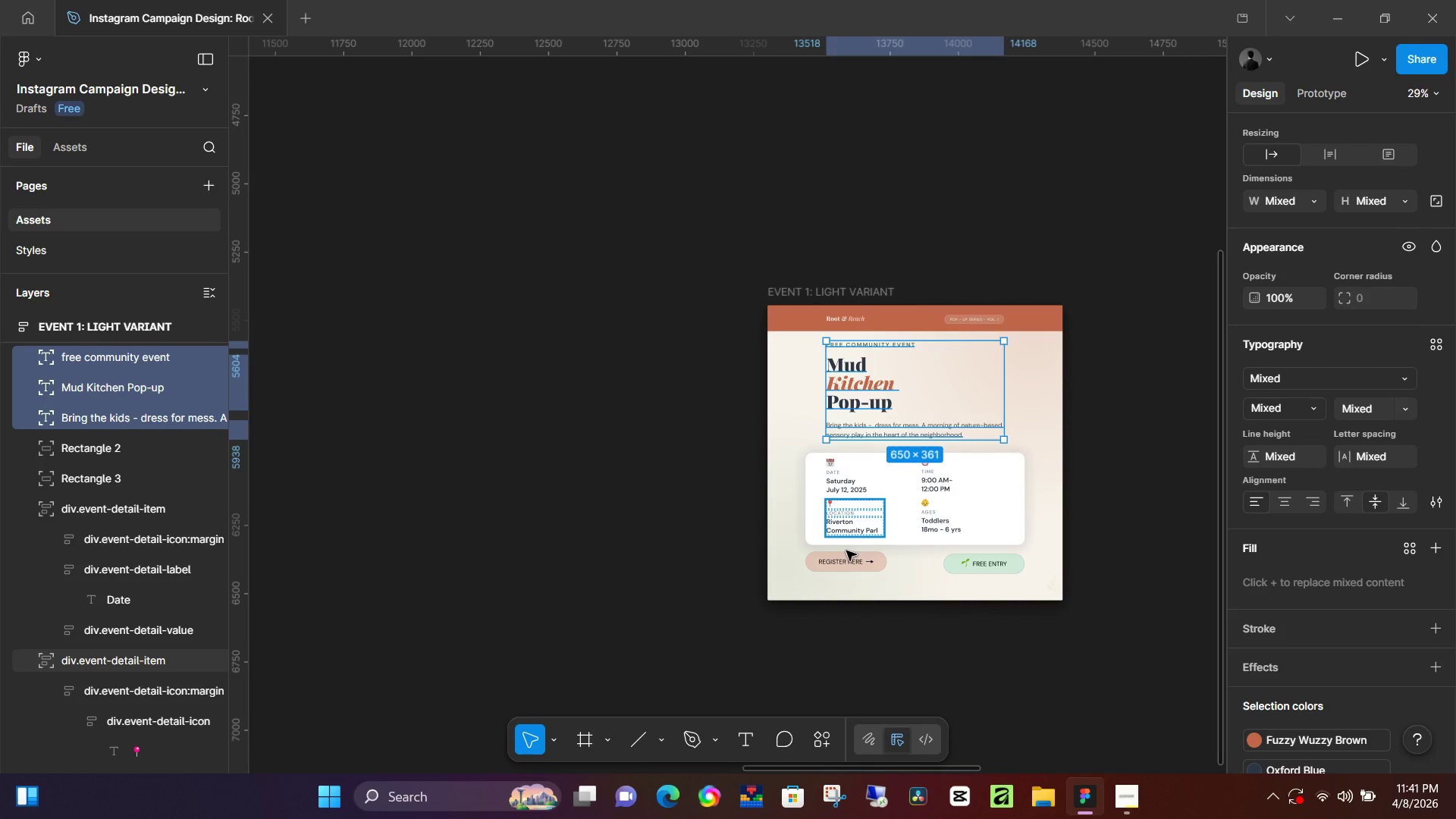 
hold_key(key=ShiftLeft, duration=0.42)
 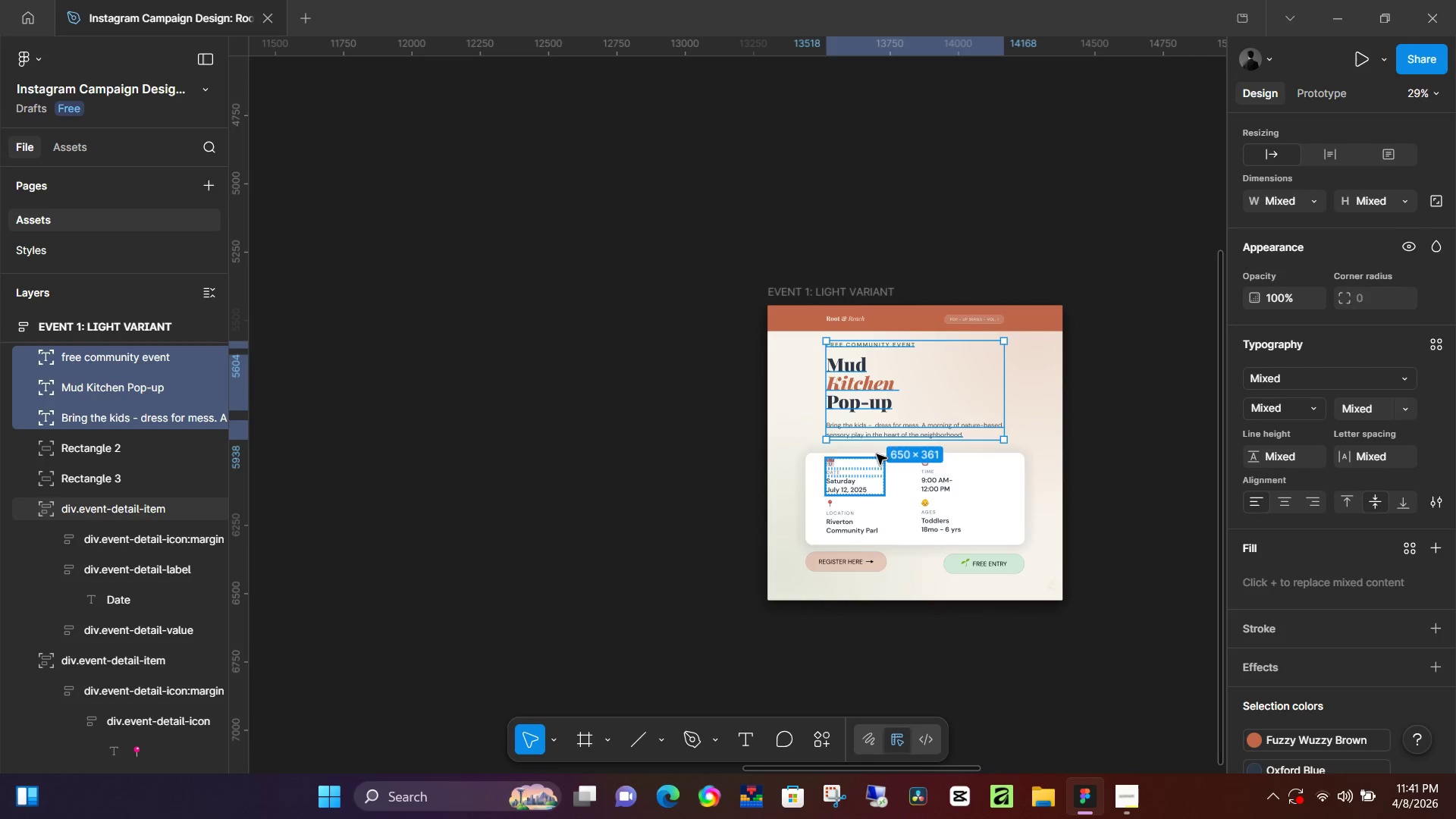 
hold_key(key=ShiftLeft, duration=1.51)
 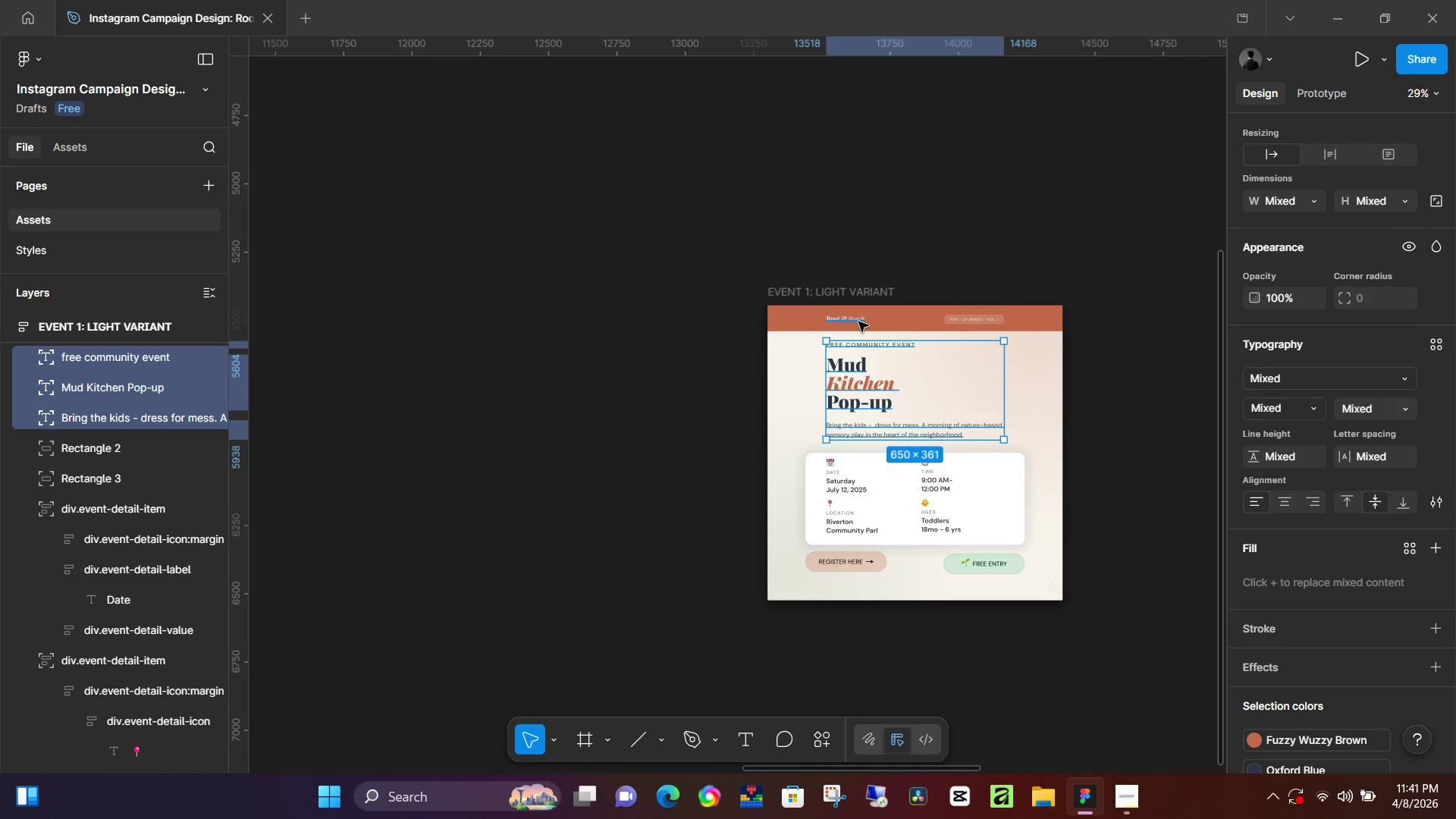 
hold_key(key=ShiftLeft, duration=0.97)
left_click([858, 322])
 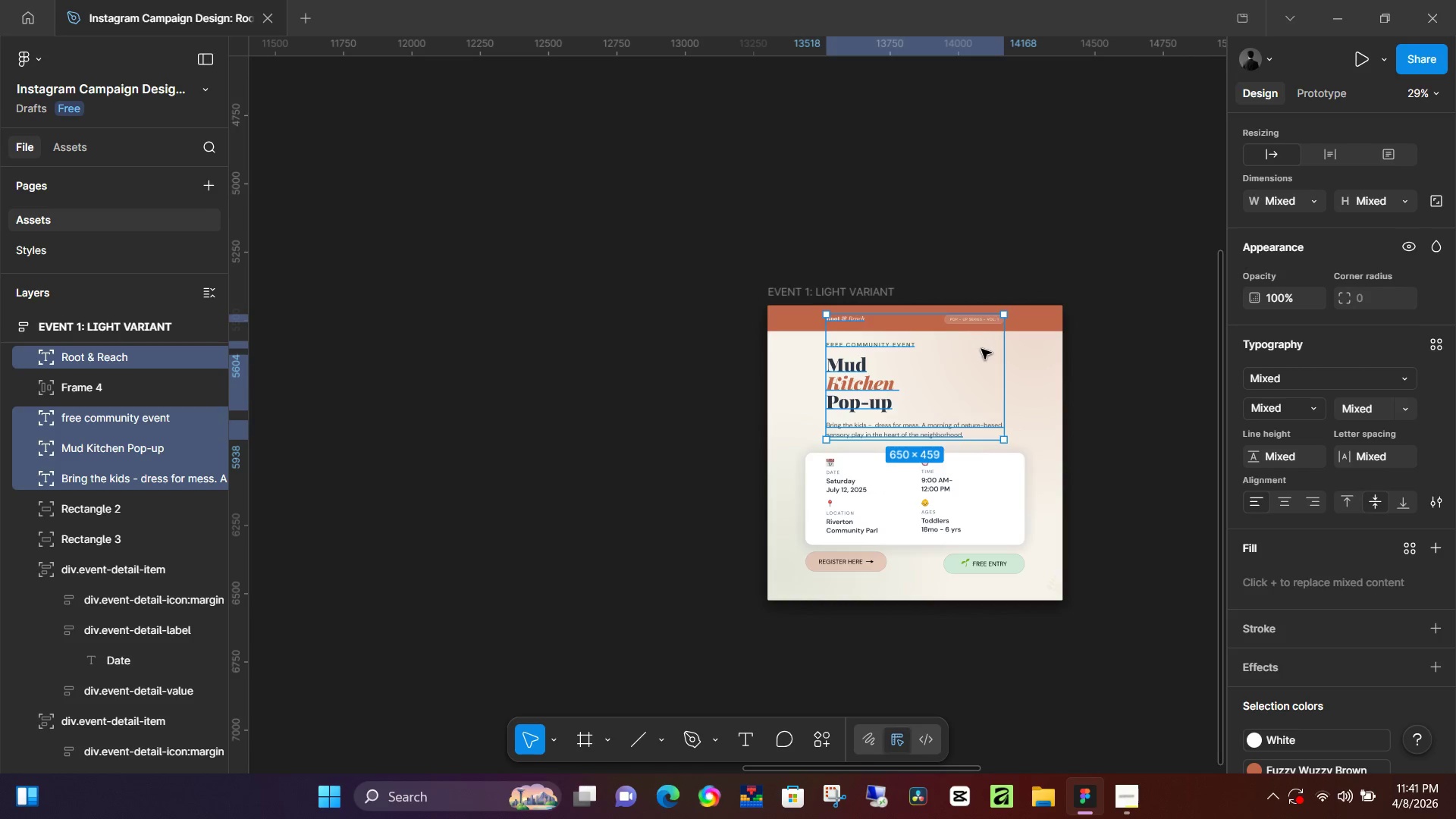 
hold_key(key=ArrowLeft, duration=1.5)
 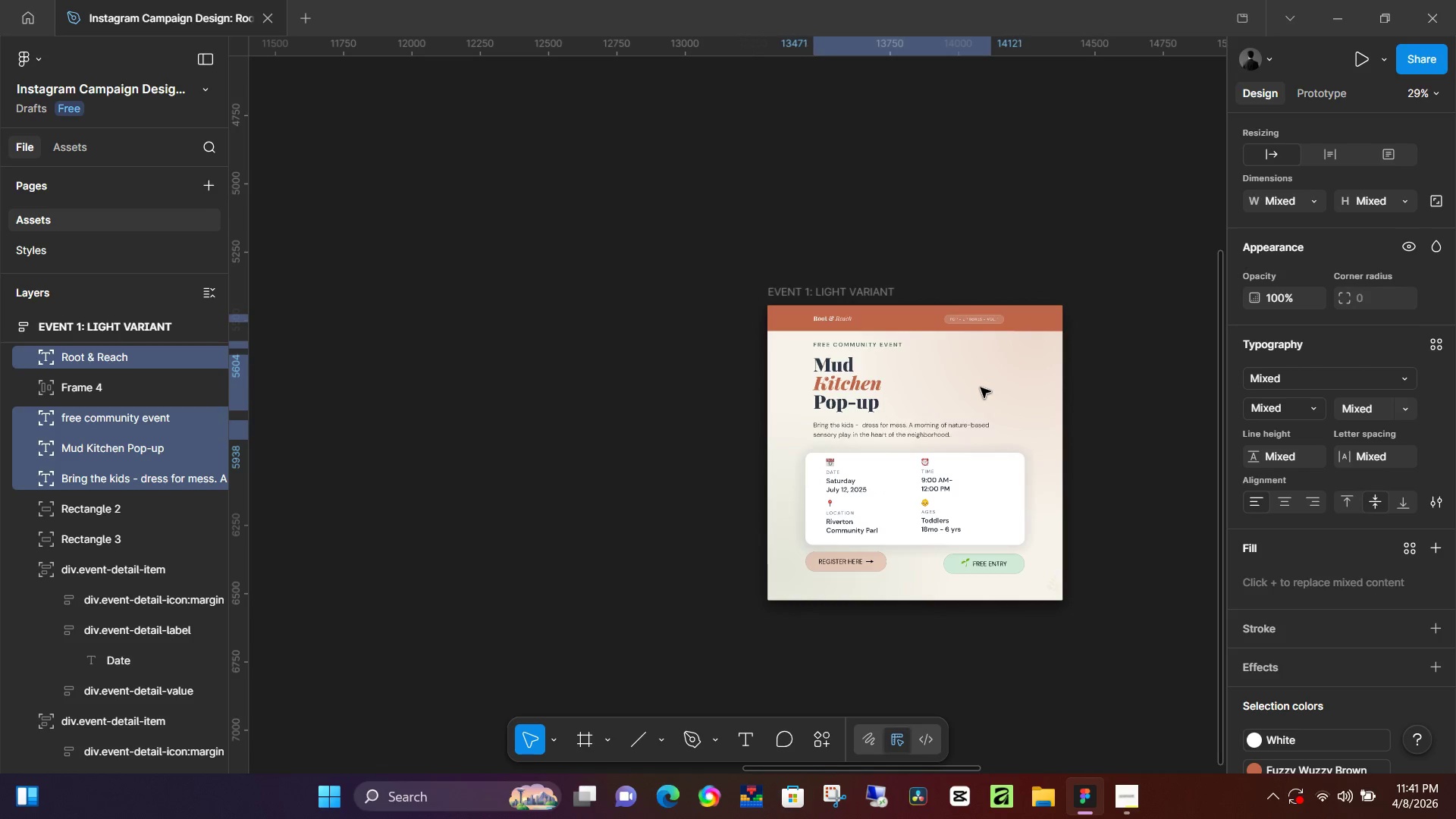 
hold_key(key=ArrowLeft, duration=1.5)
 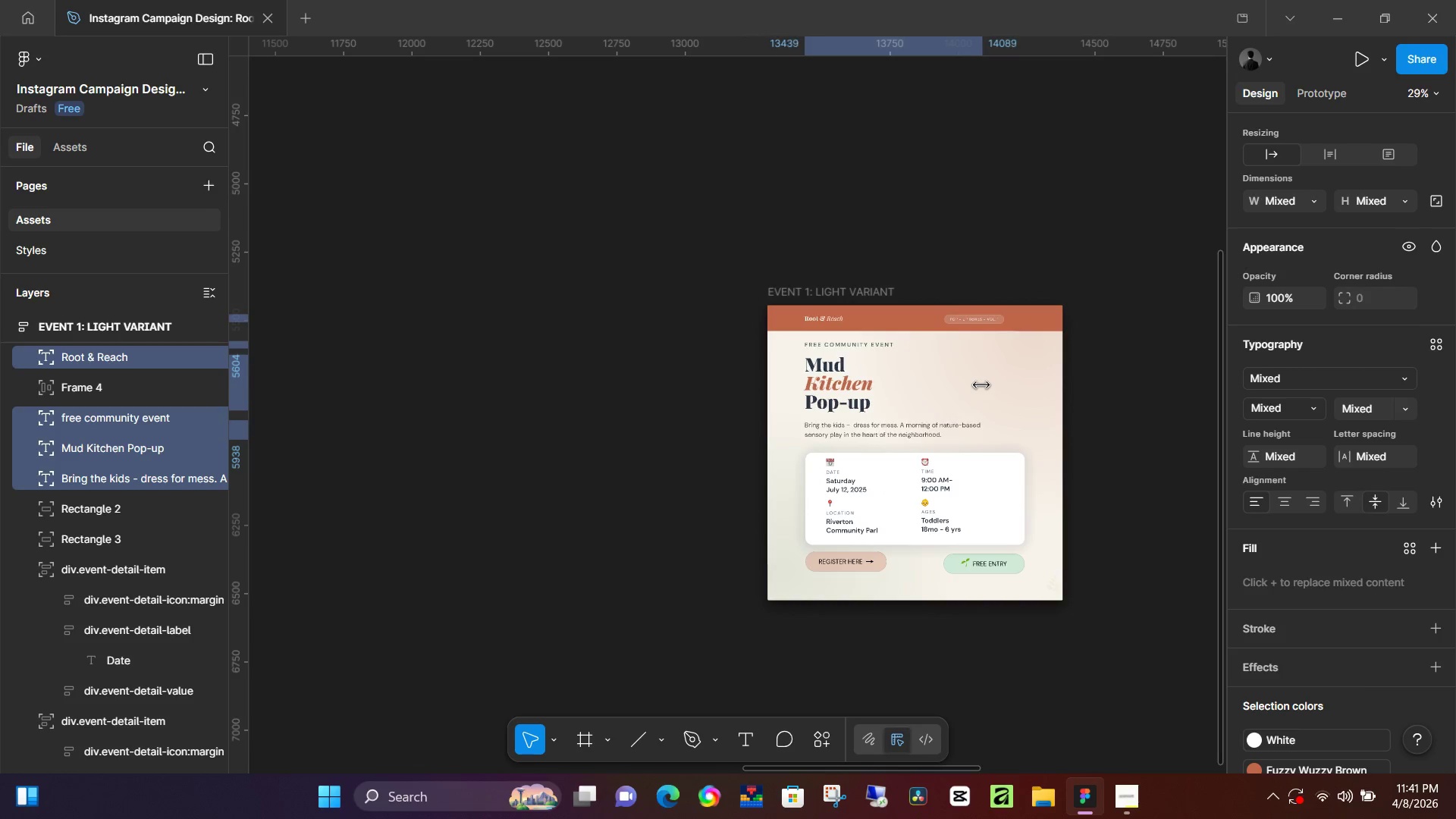 
key(ArrowLeft)
 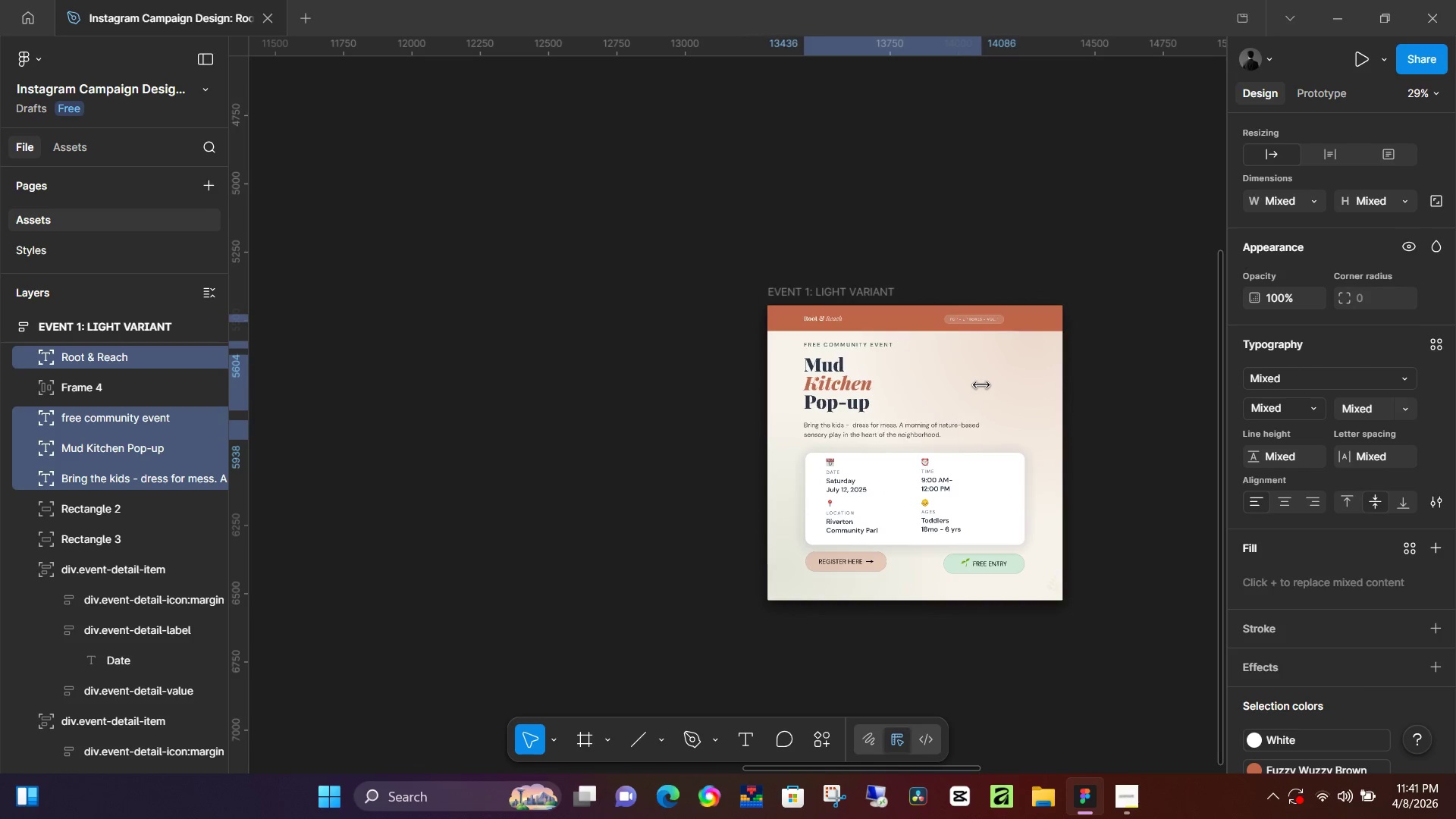 
key(ArrowLeft)
 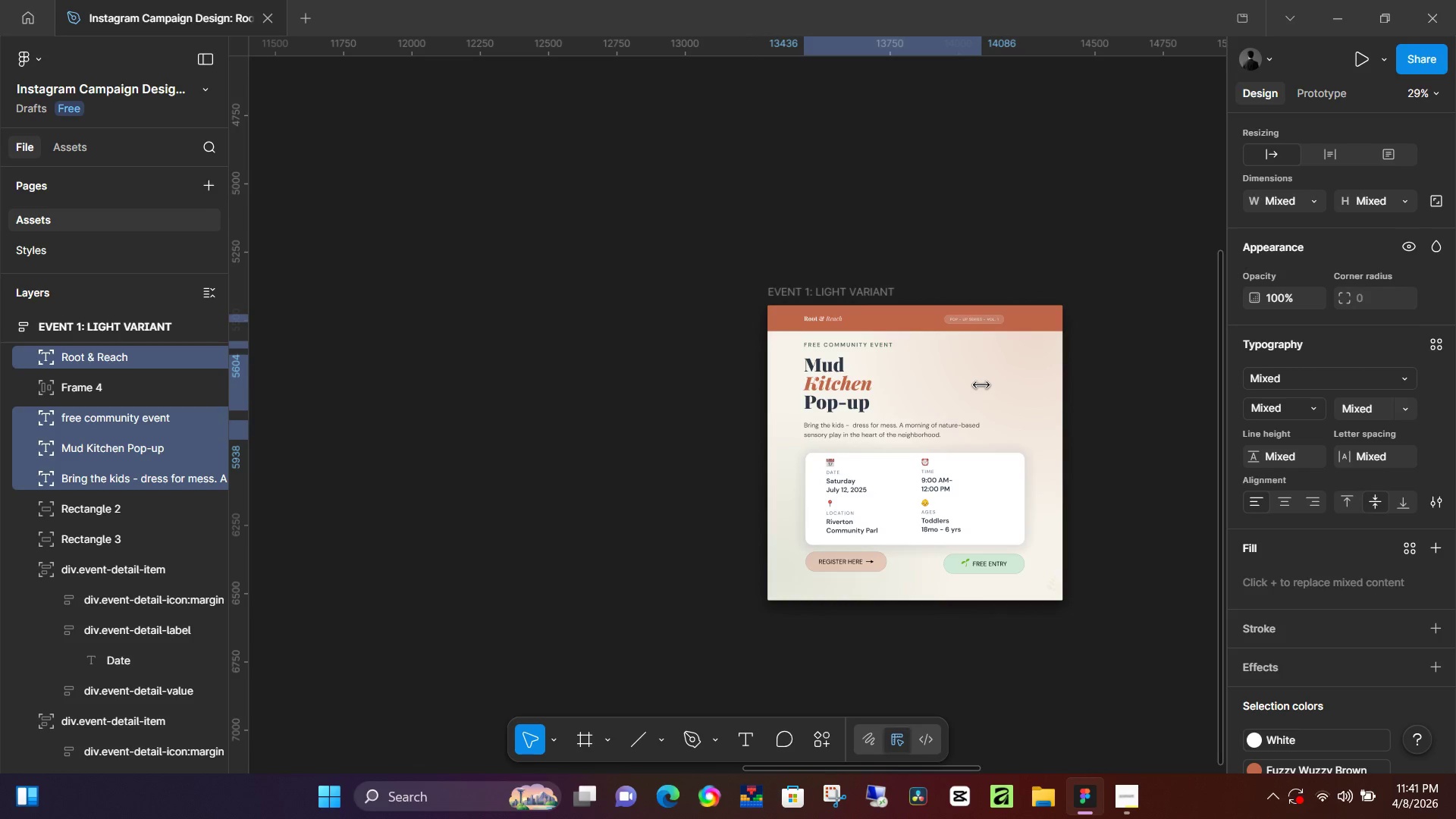 
key(ArrowRight)
 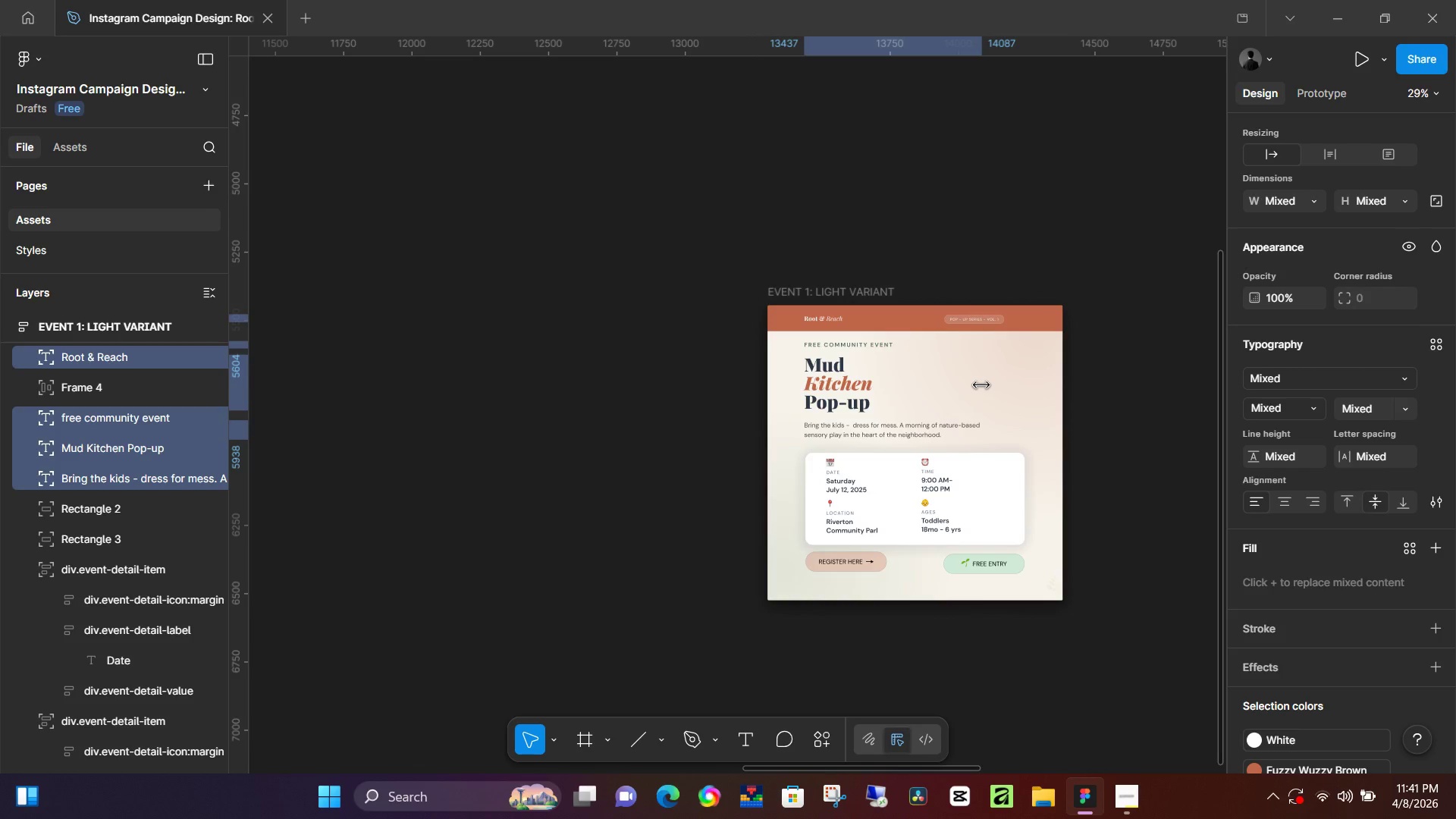 
key(ArrowRight)
 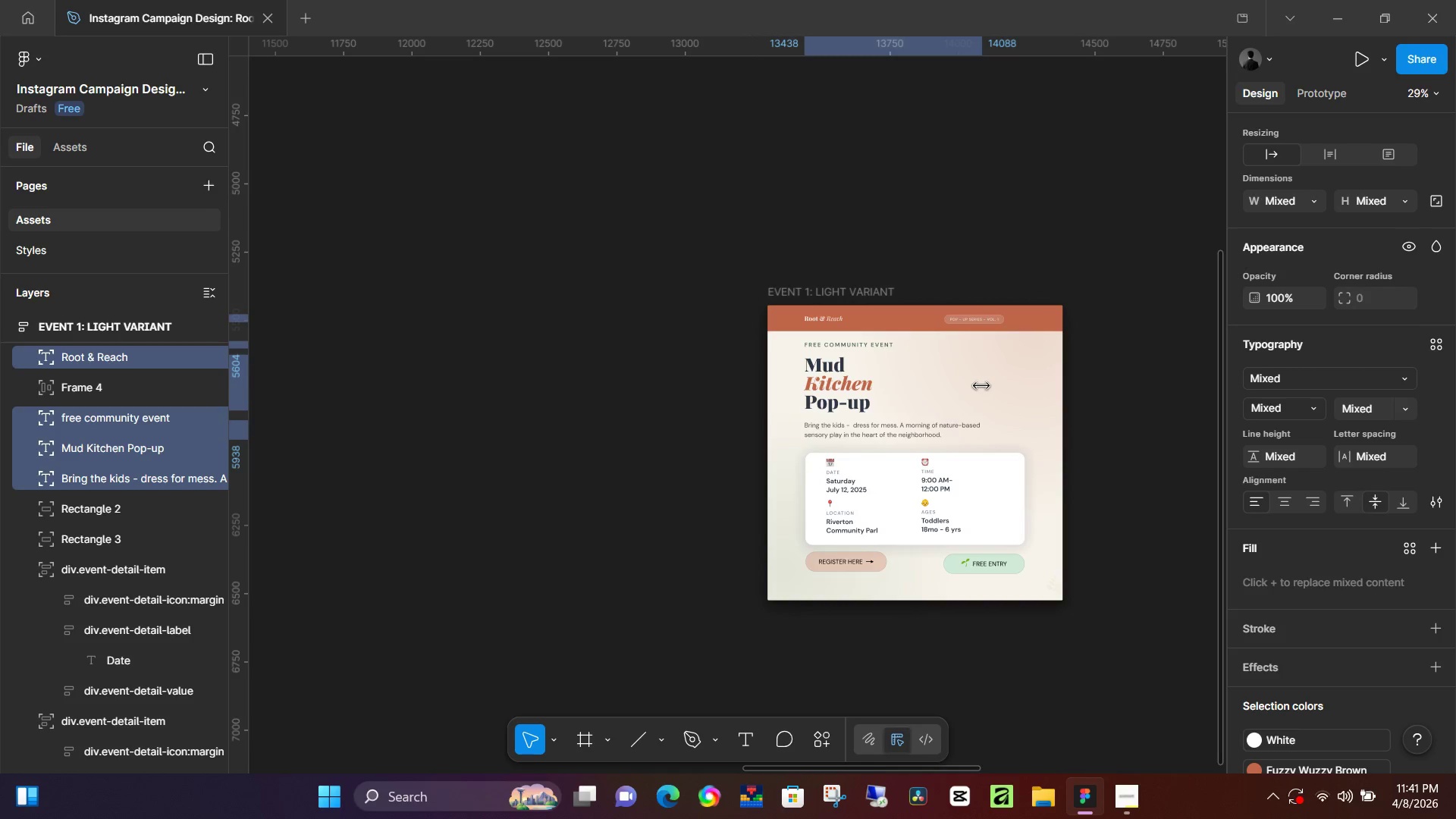 
key(ArrowRight)
 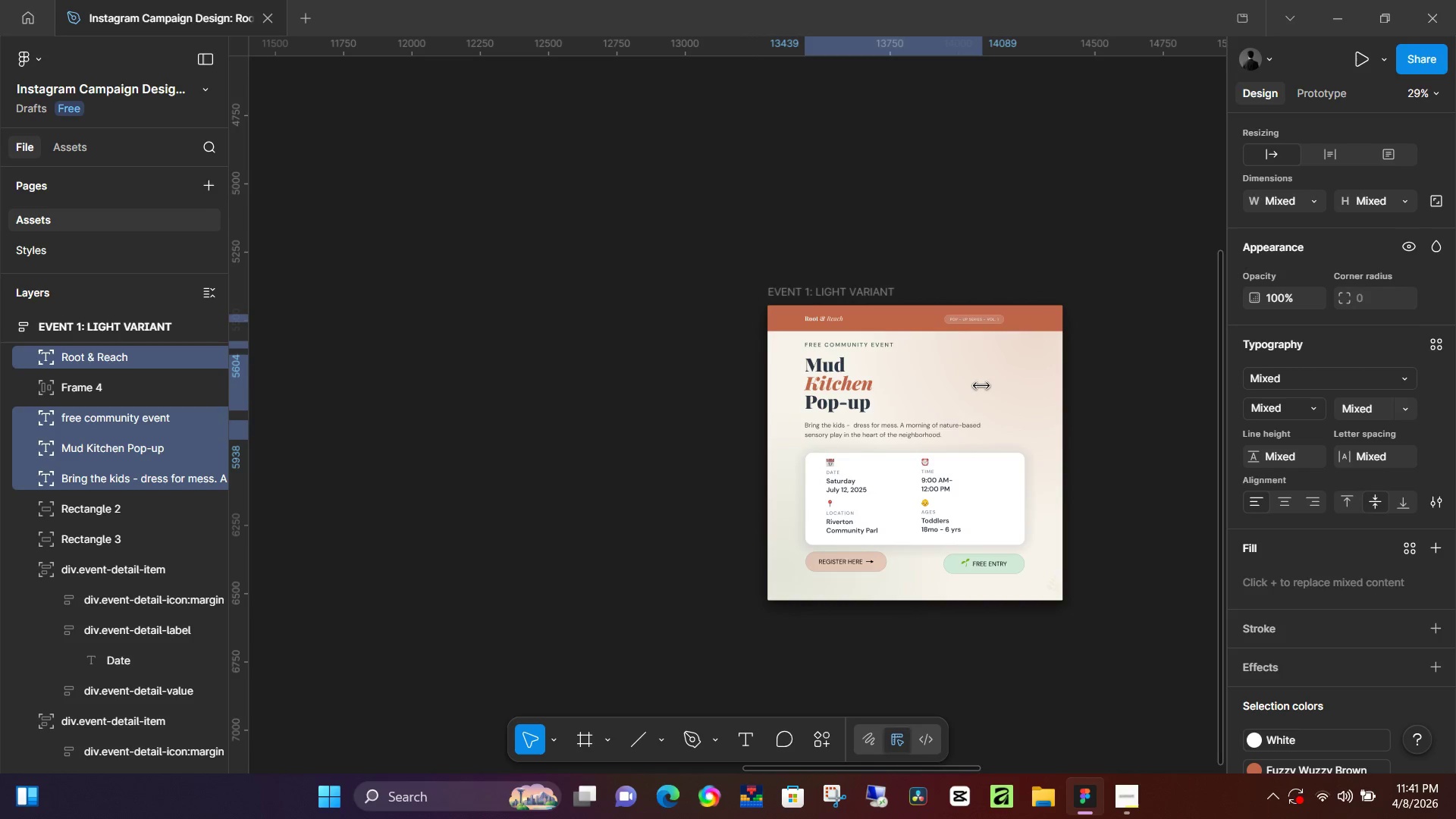 
key(ArrowRight)
 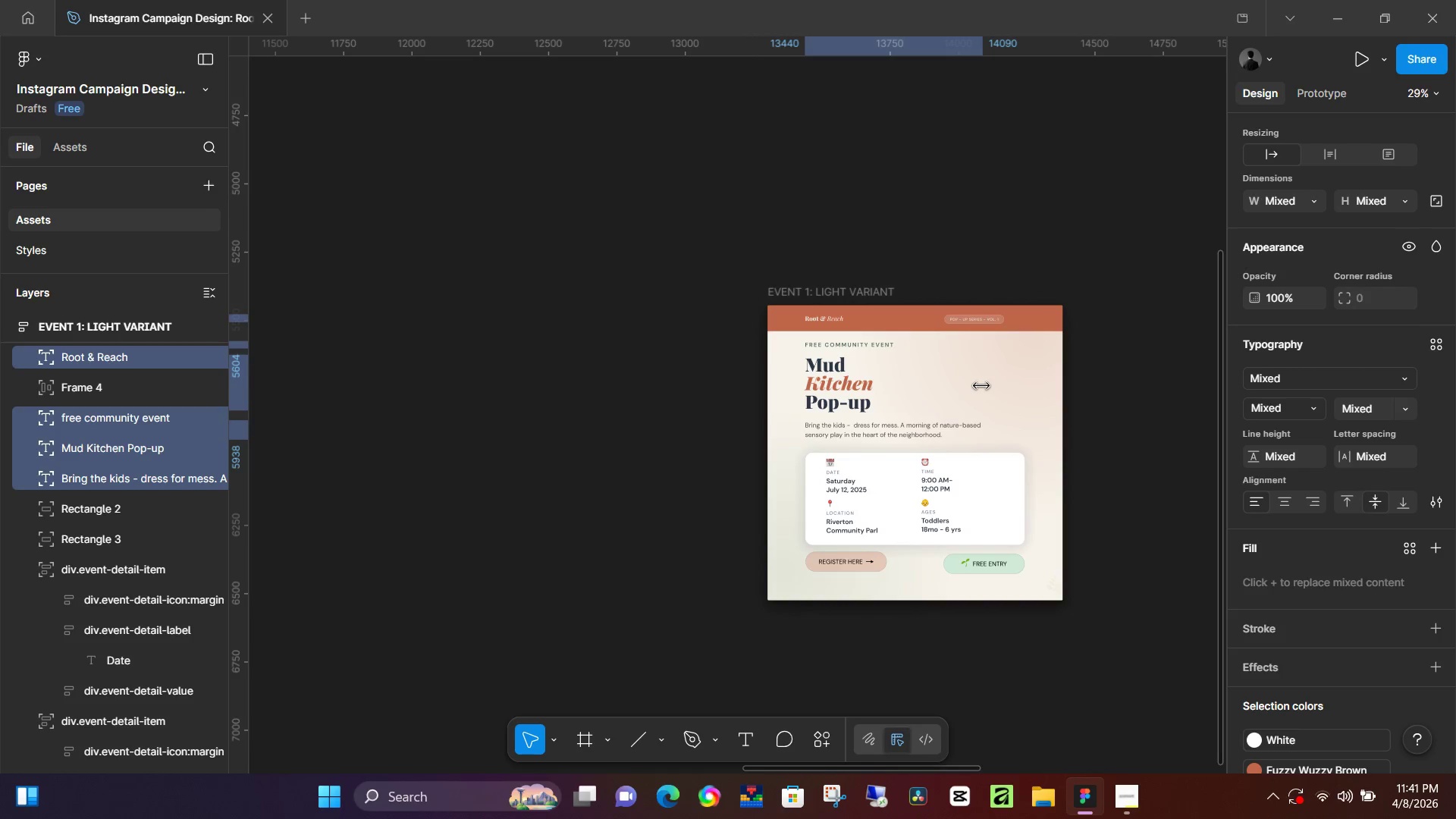 
key(ArrowRight)
 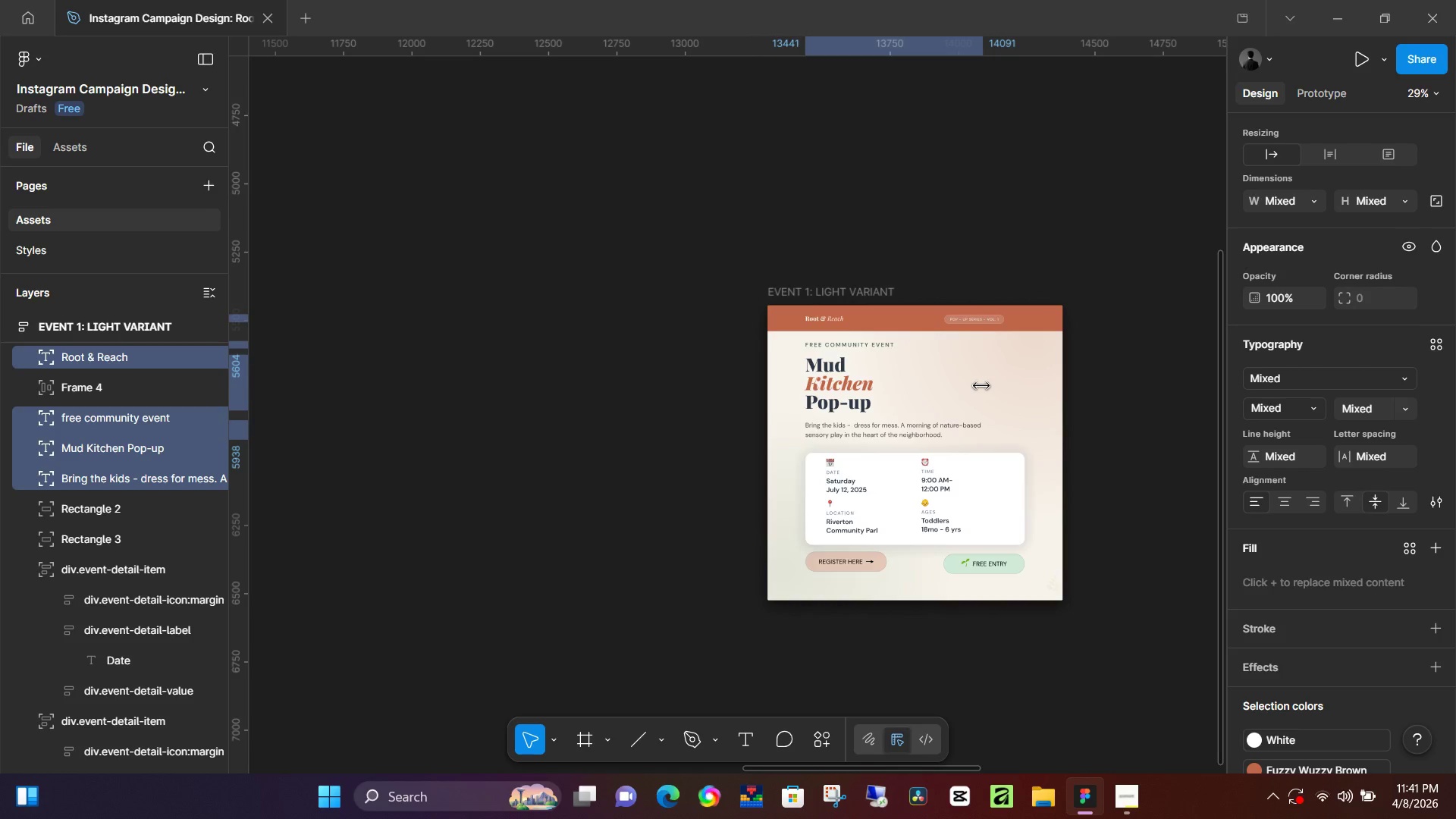 
key(ArrowRight)
 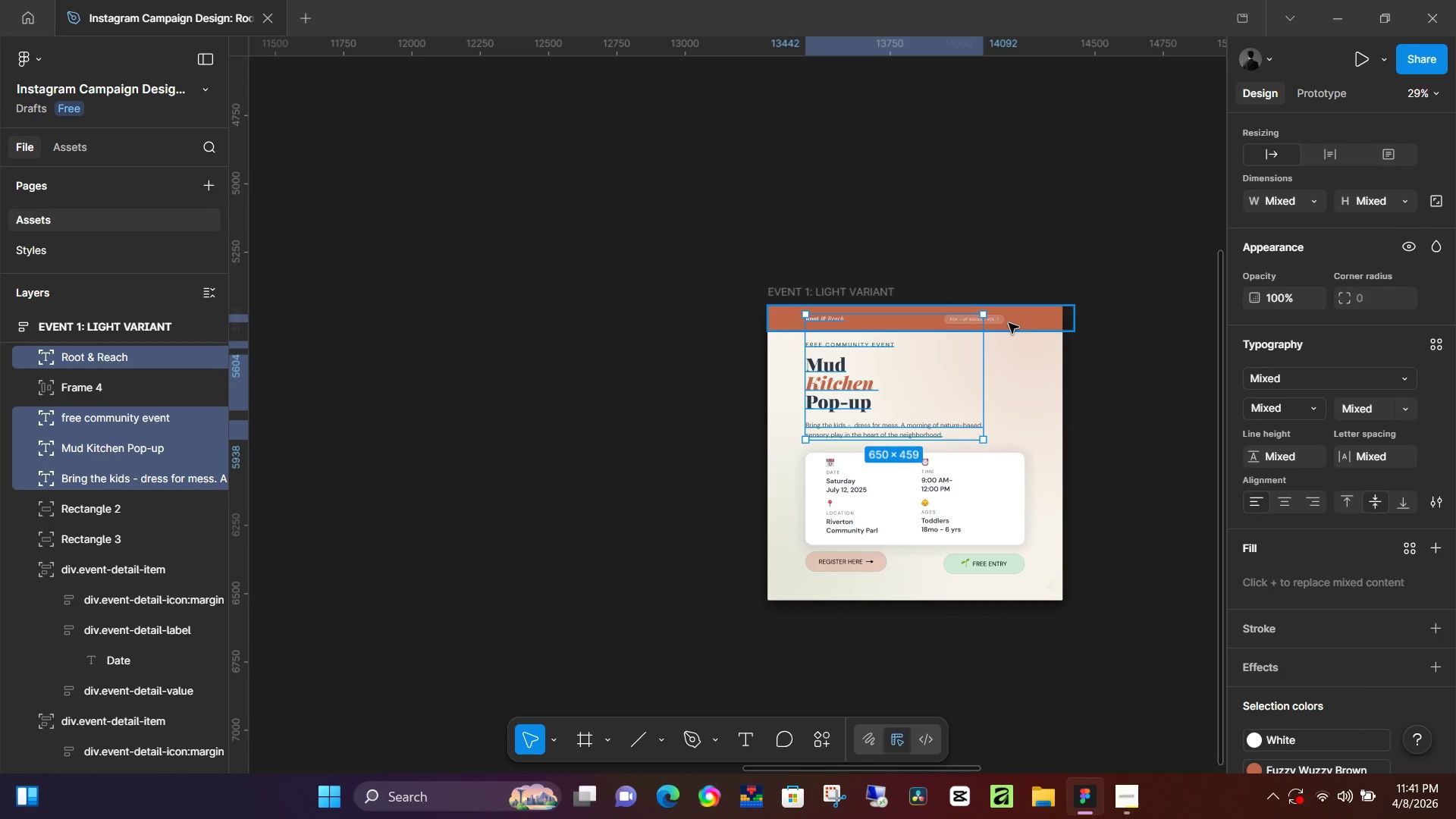 
left_click([1003, 322])
 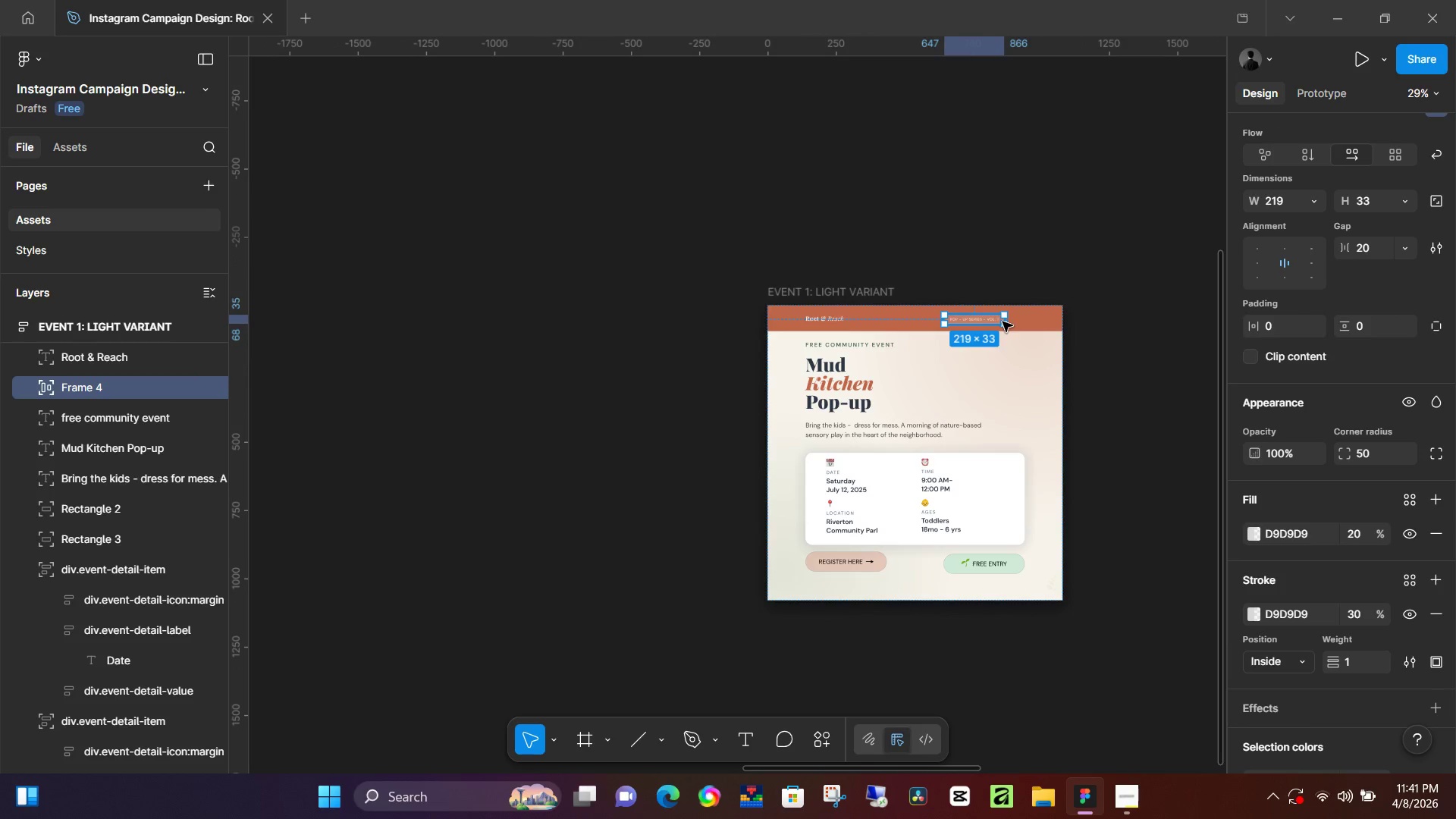 
hold_key(key=ArrowRight, duration=1.51)
 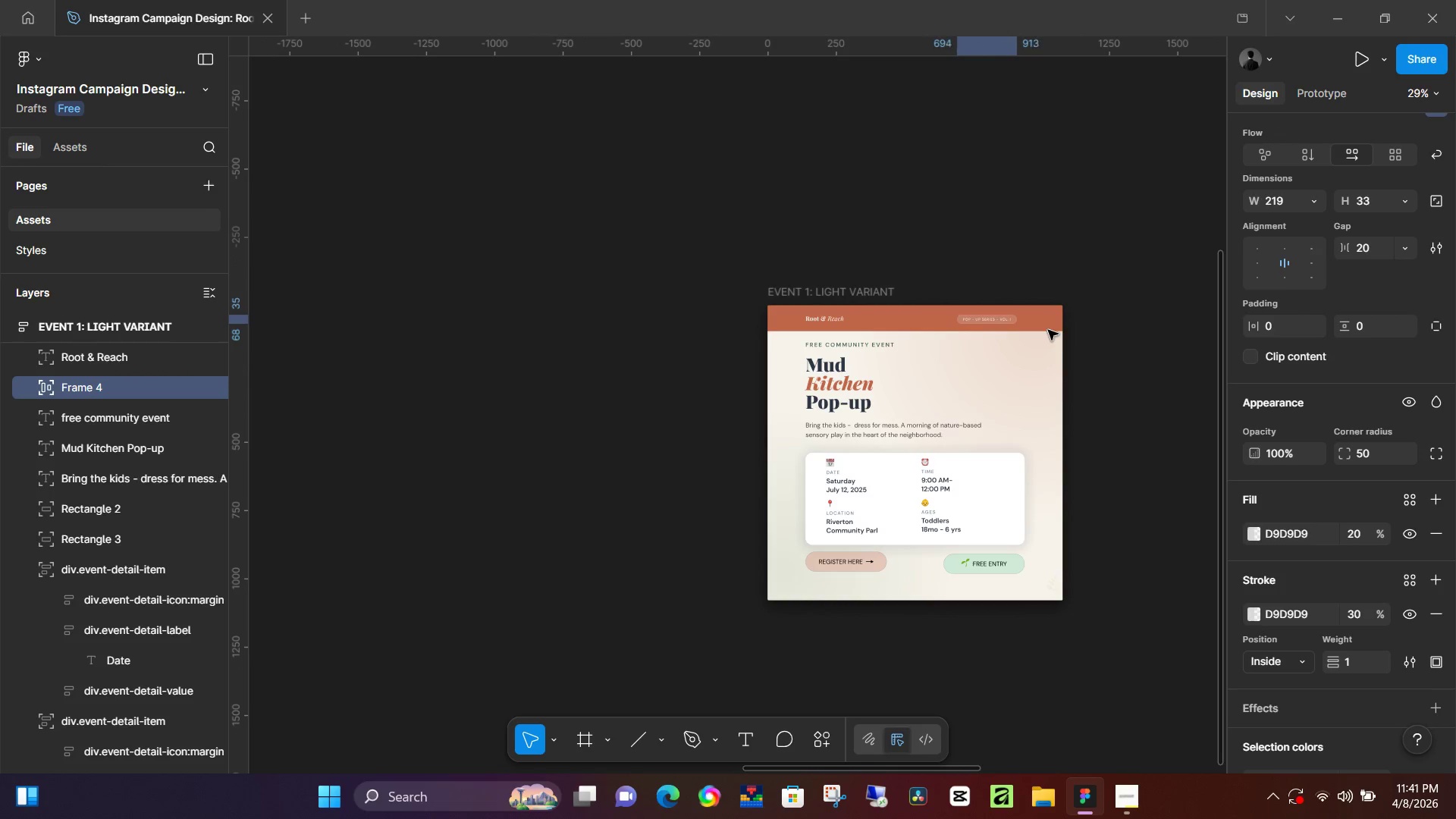 
hold_key(key=ArrowRight, duration=1.11)
 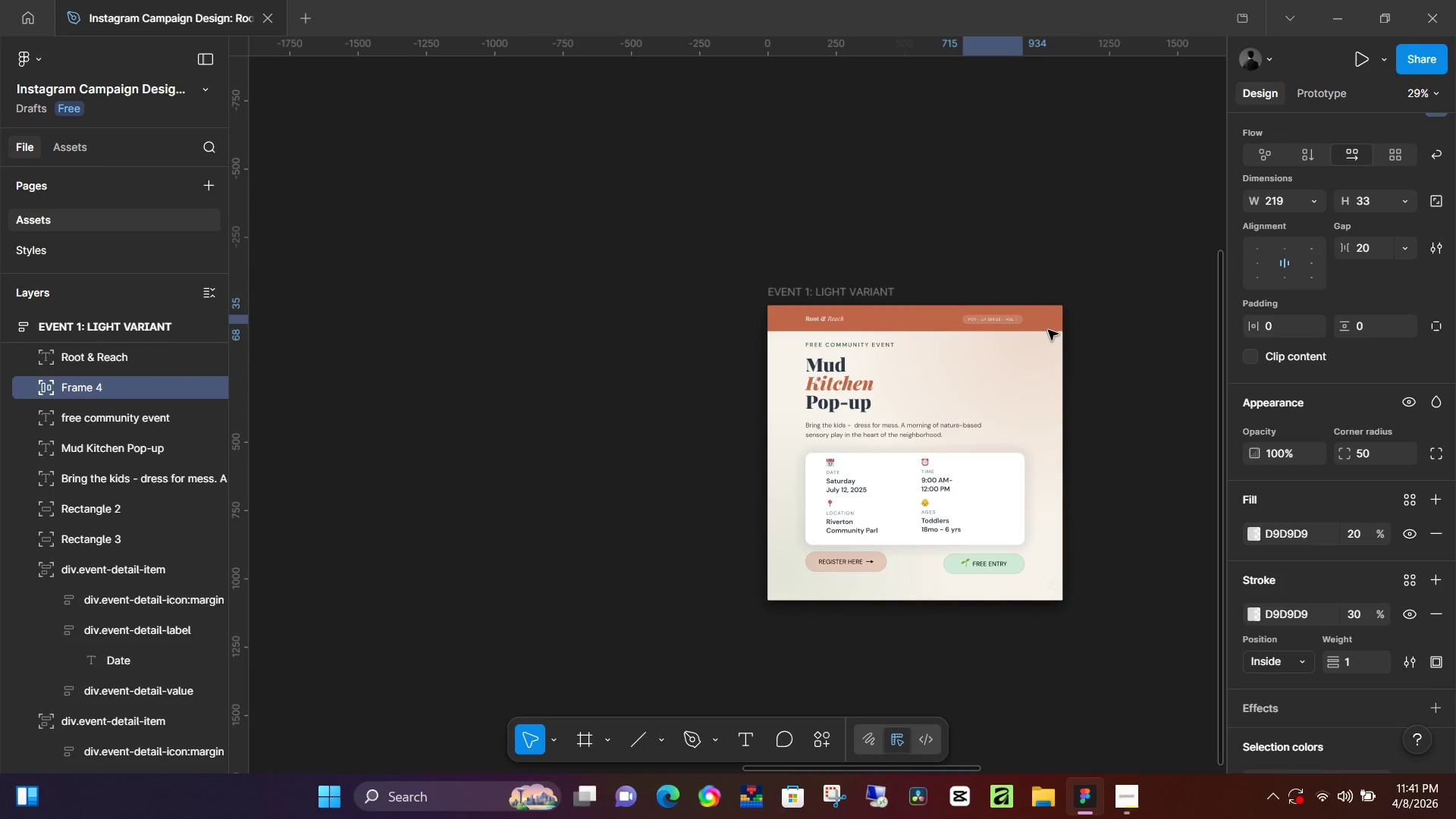 
key(ArrowRight)
 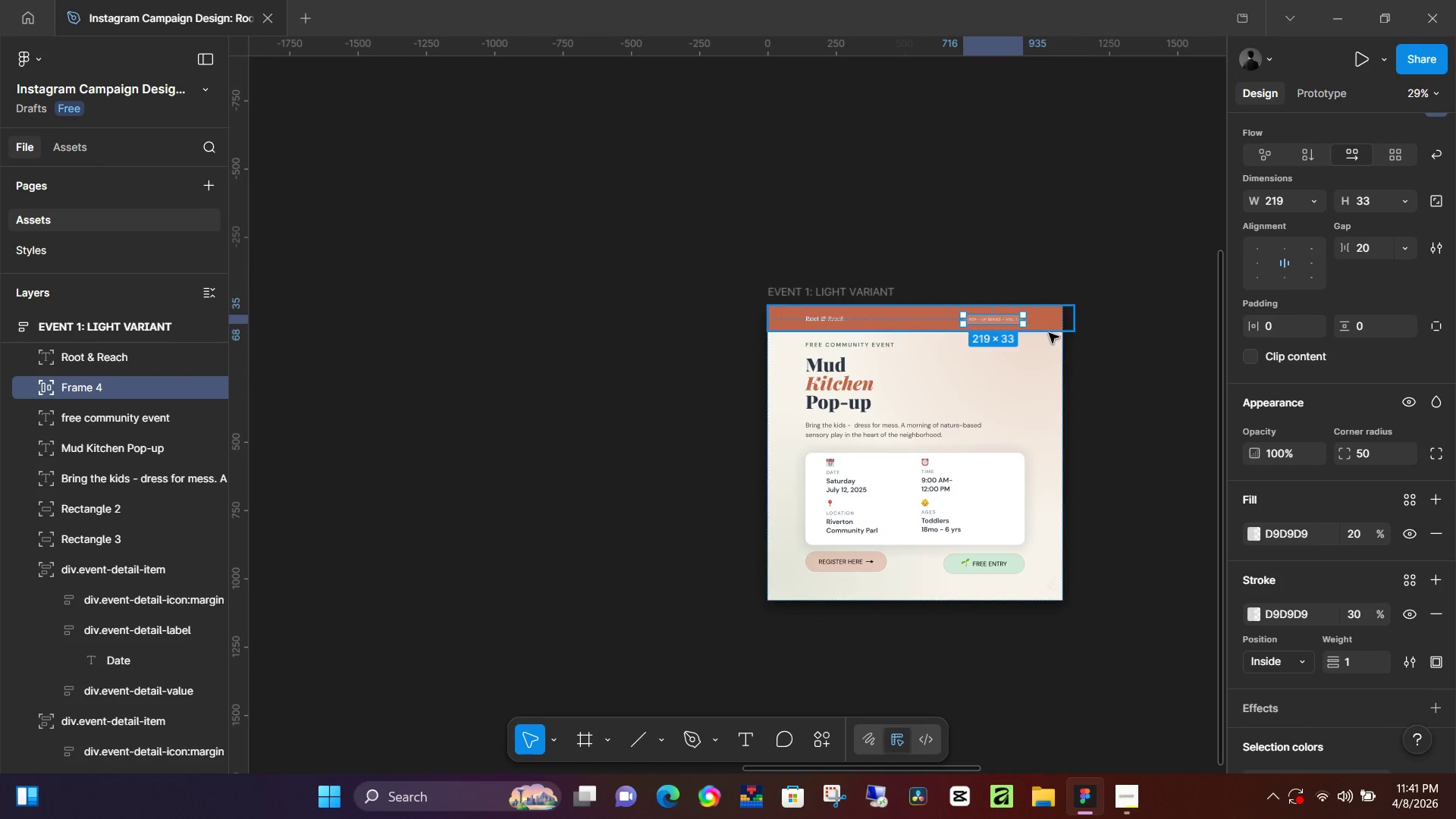 
key(ArrowRight)
 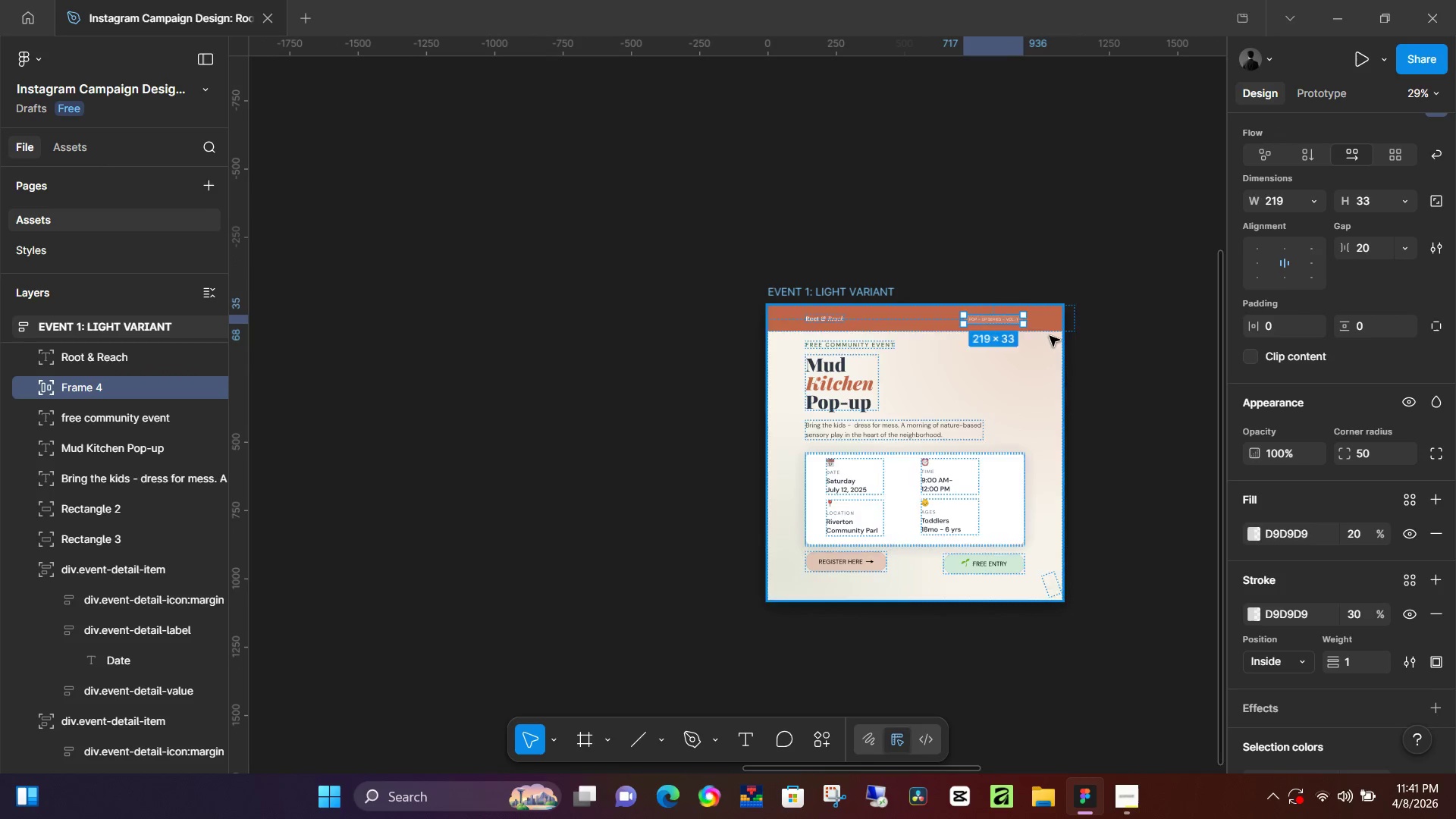 
hold_key(key=ArrowRight, duration=1.05)
 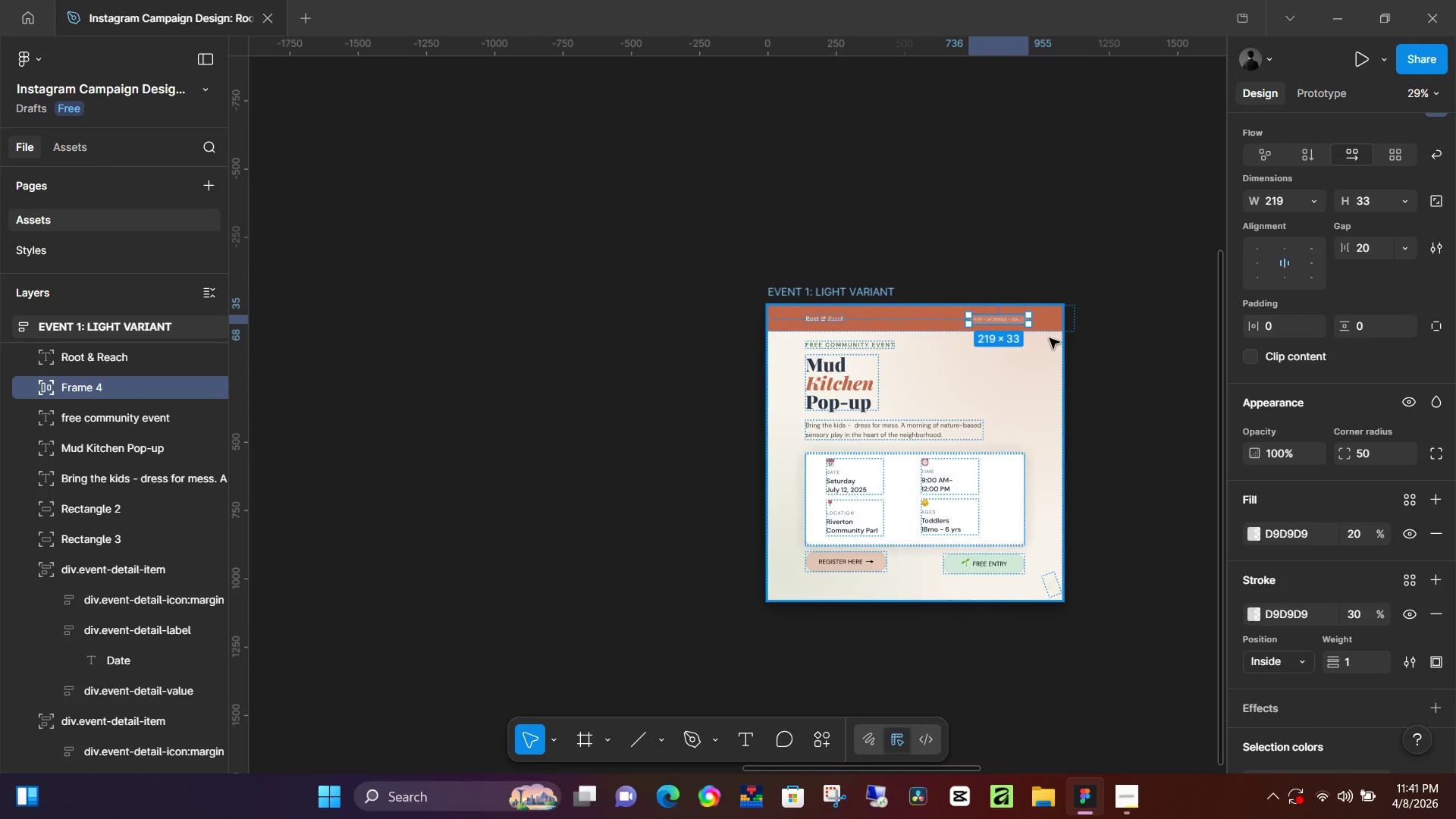 
key(ArrowLeft)
 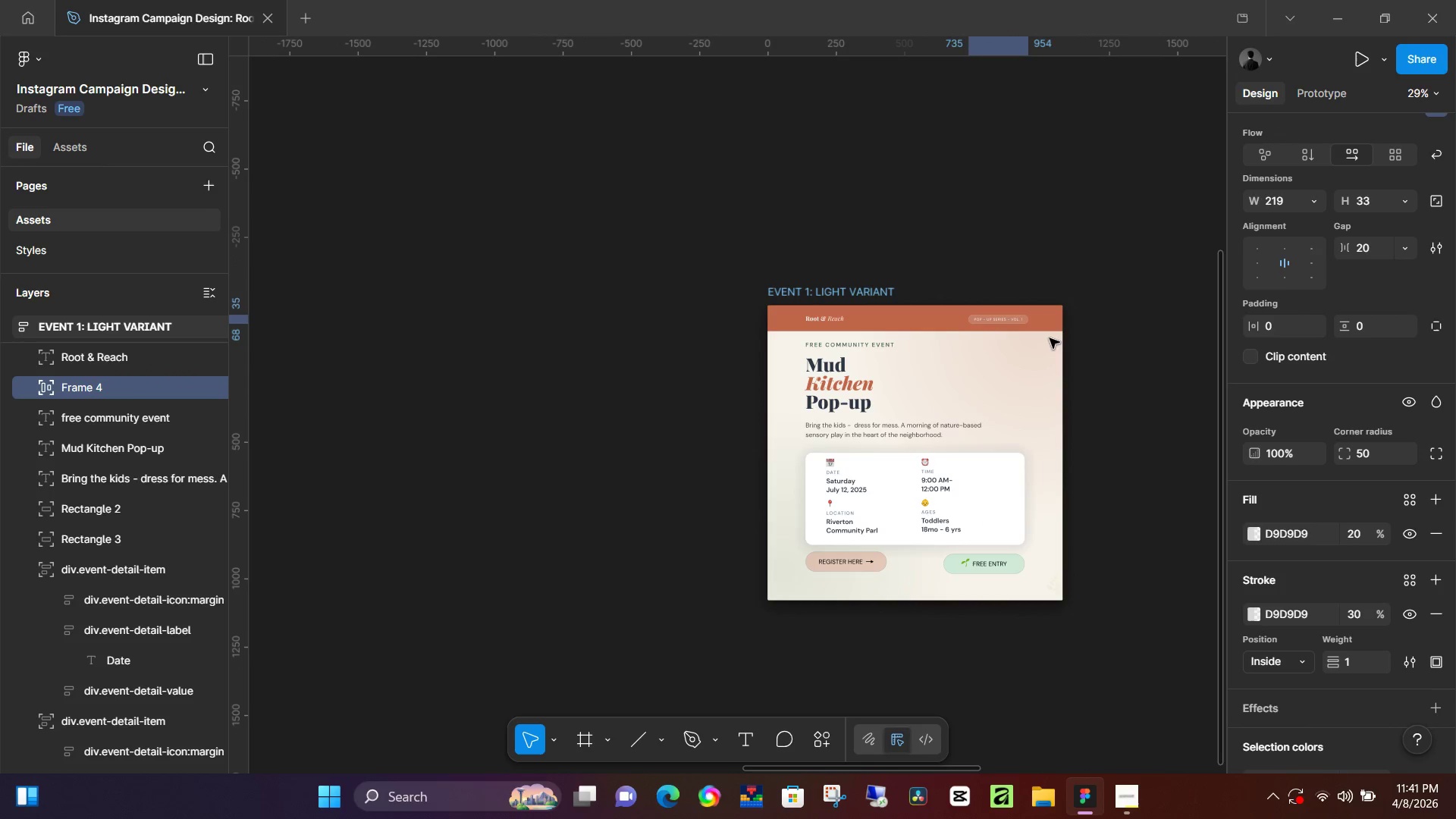 
key(ArrowLeft)
 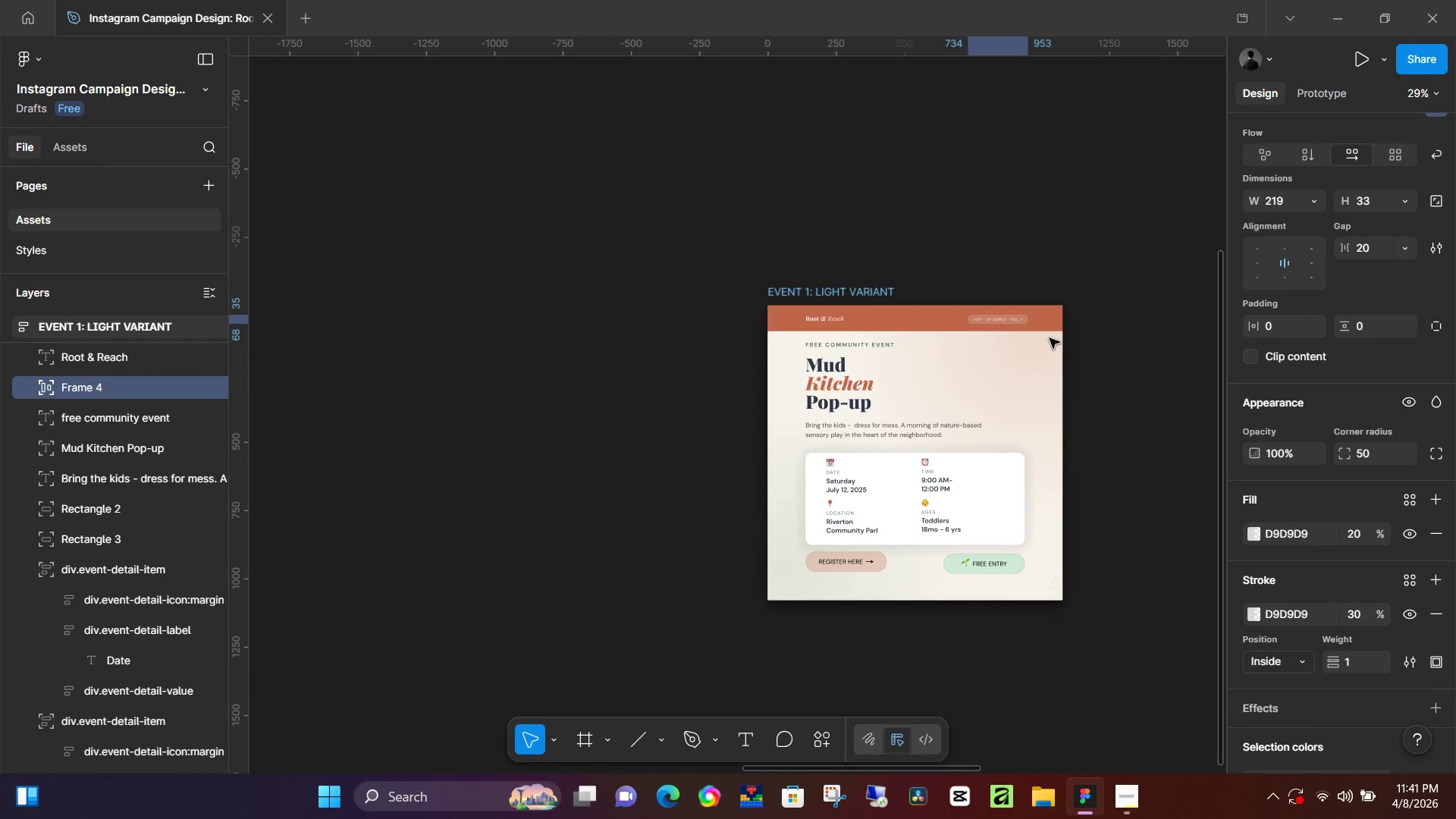 
key(ArrowLeft)
 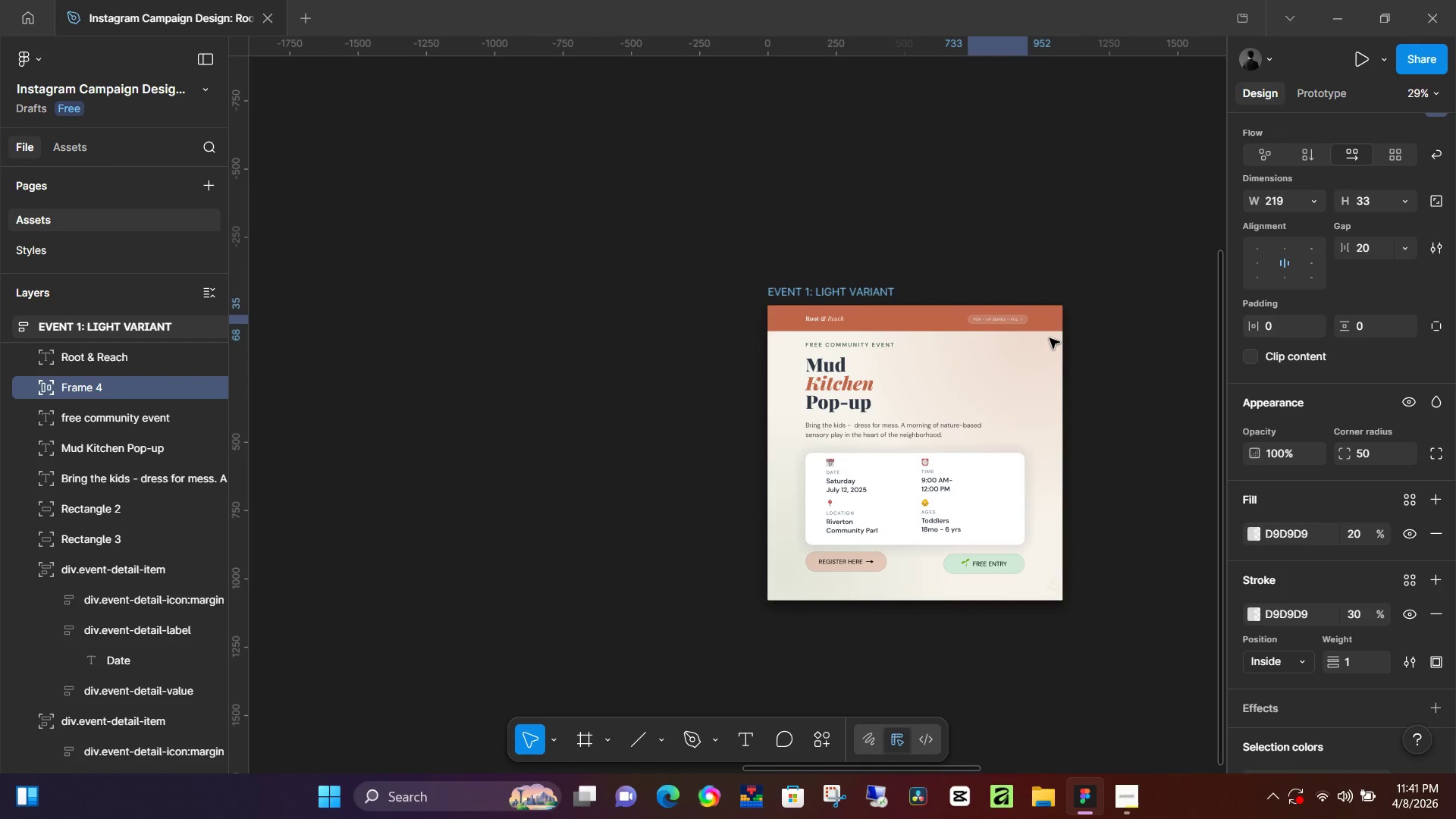 
key(ArrowLeft)
 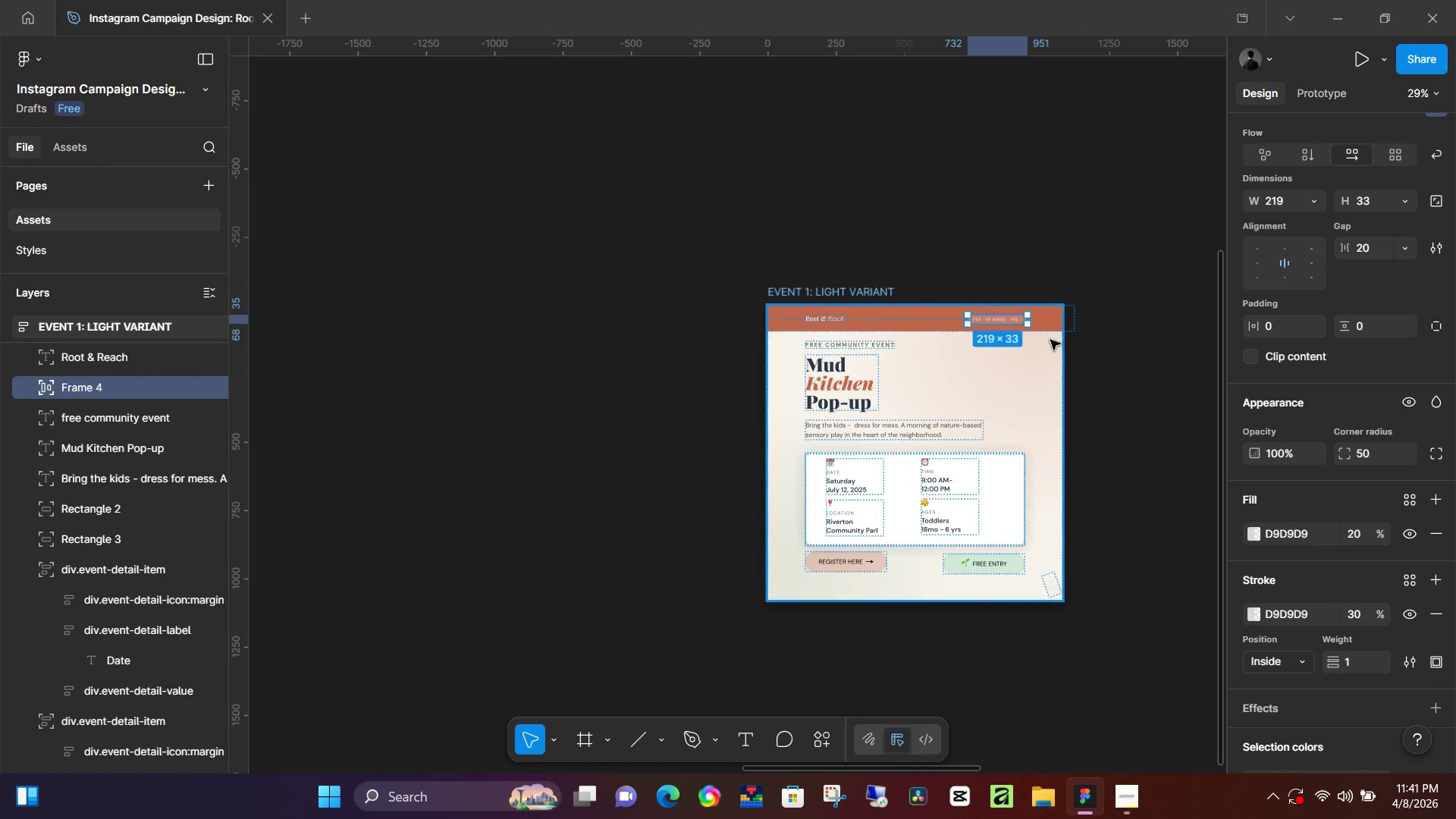 
key(ArrowLeft)
 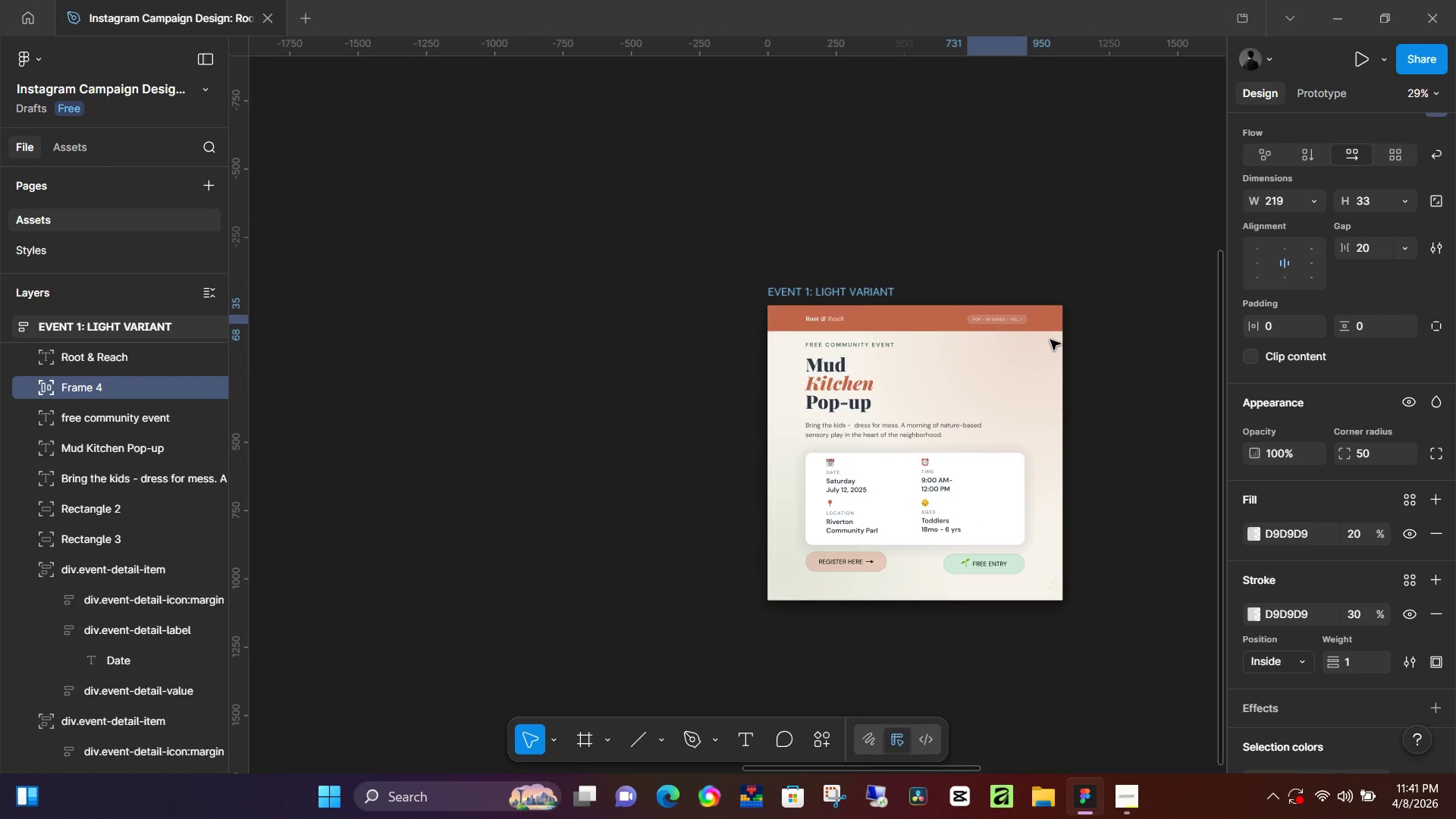 
key(ArrowLeft)
 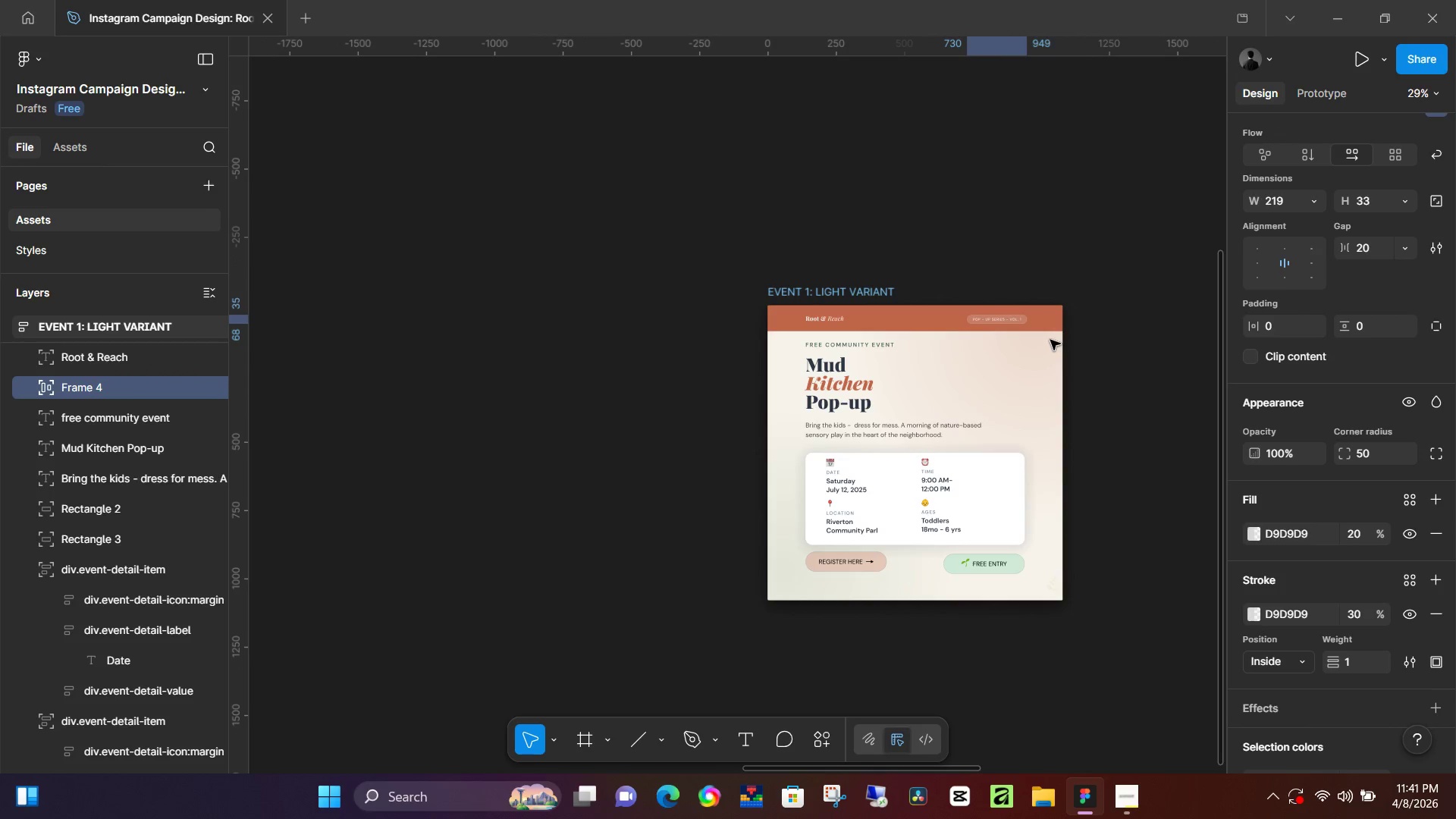 
key(ArrowLeft)
 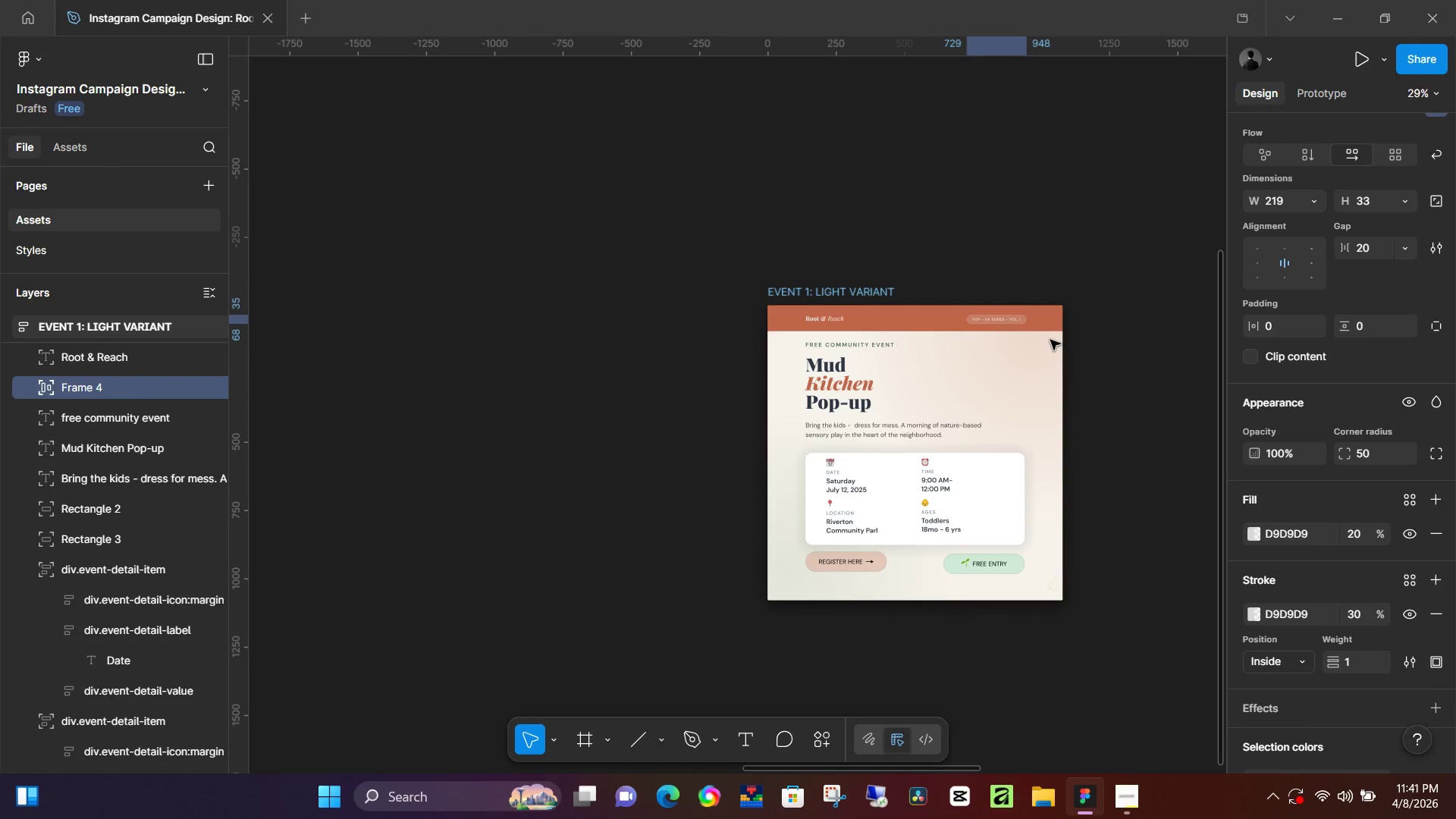 
key(ArrowLeft)
 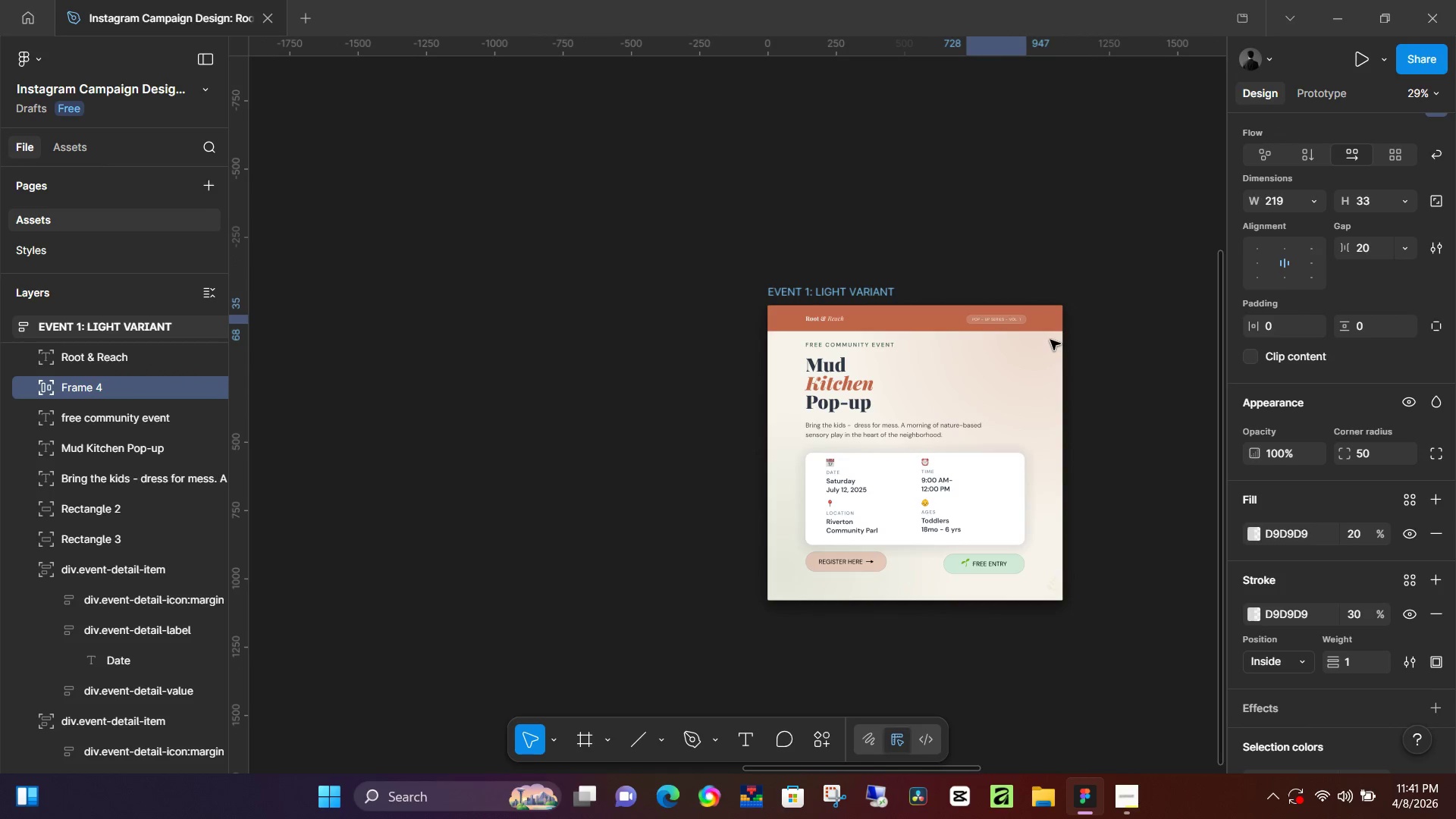 
key(ArrowLeft)
 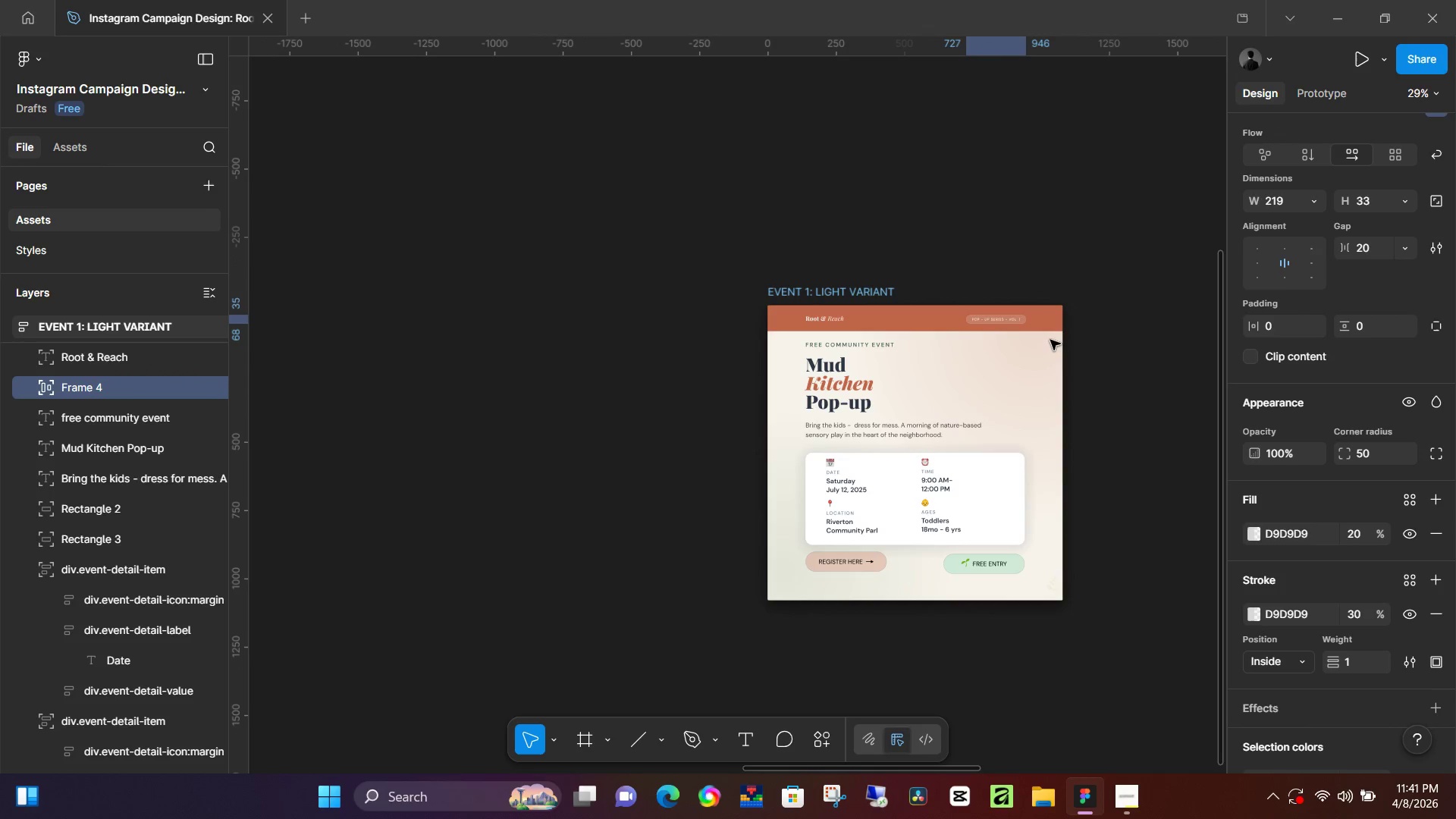 
key(ArrowLeft)
 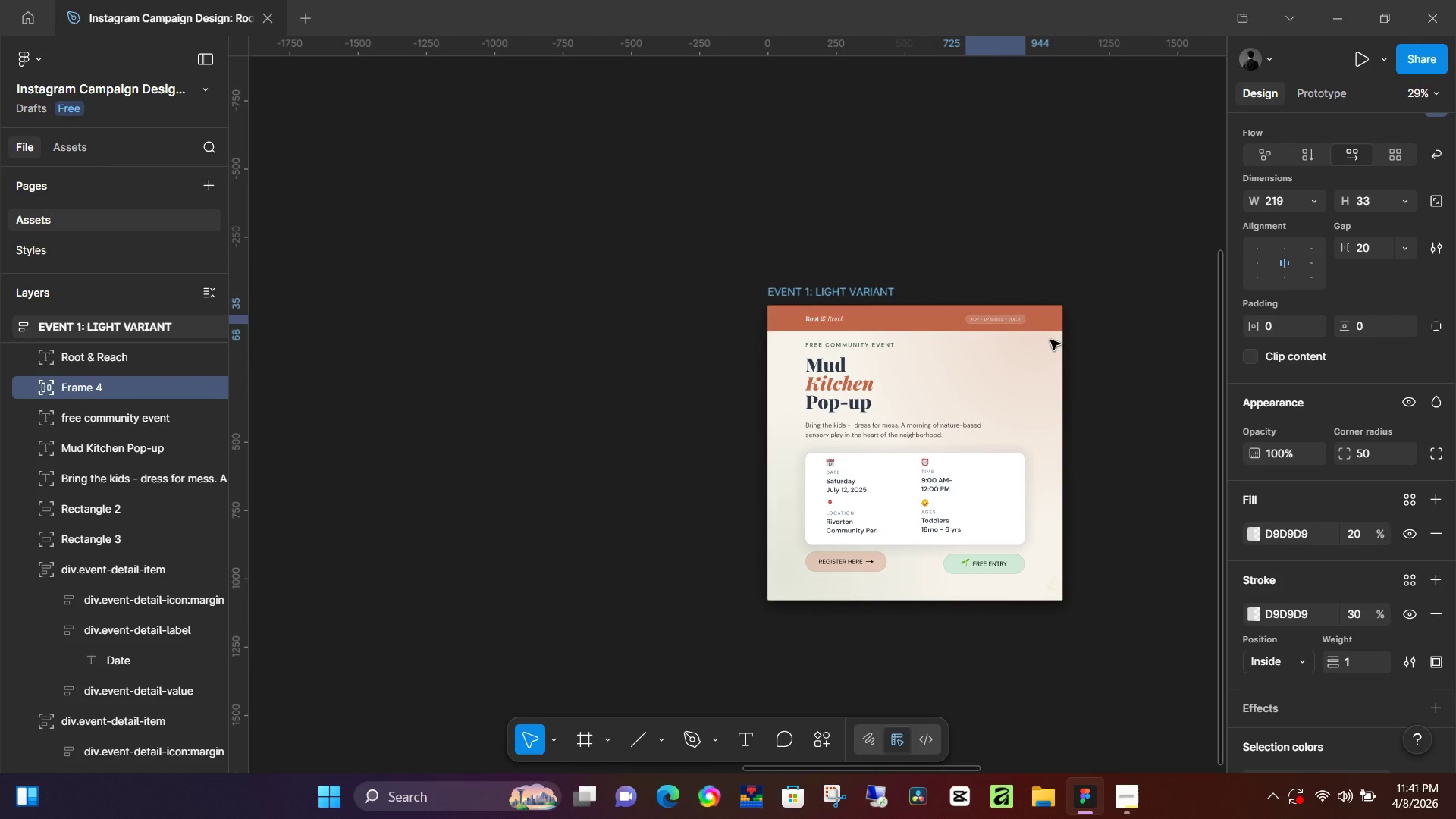 
key(ArrowLeft)
 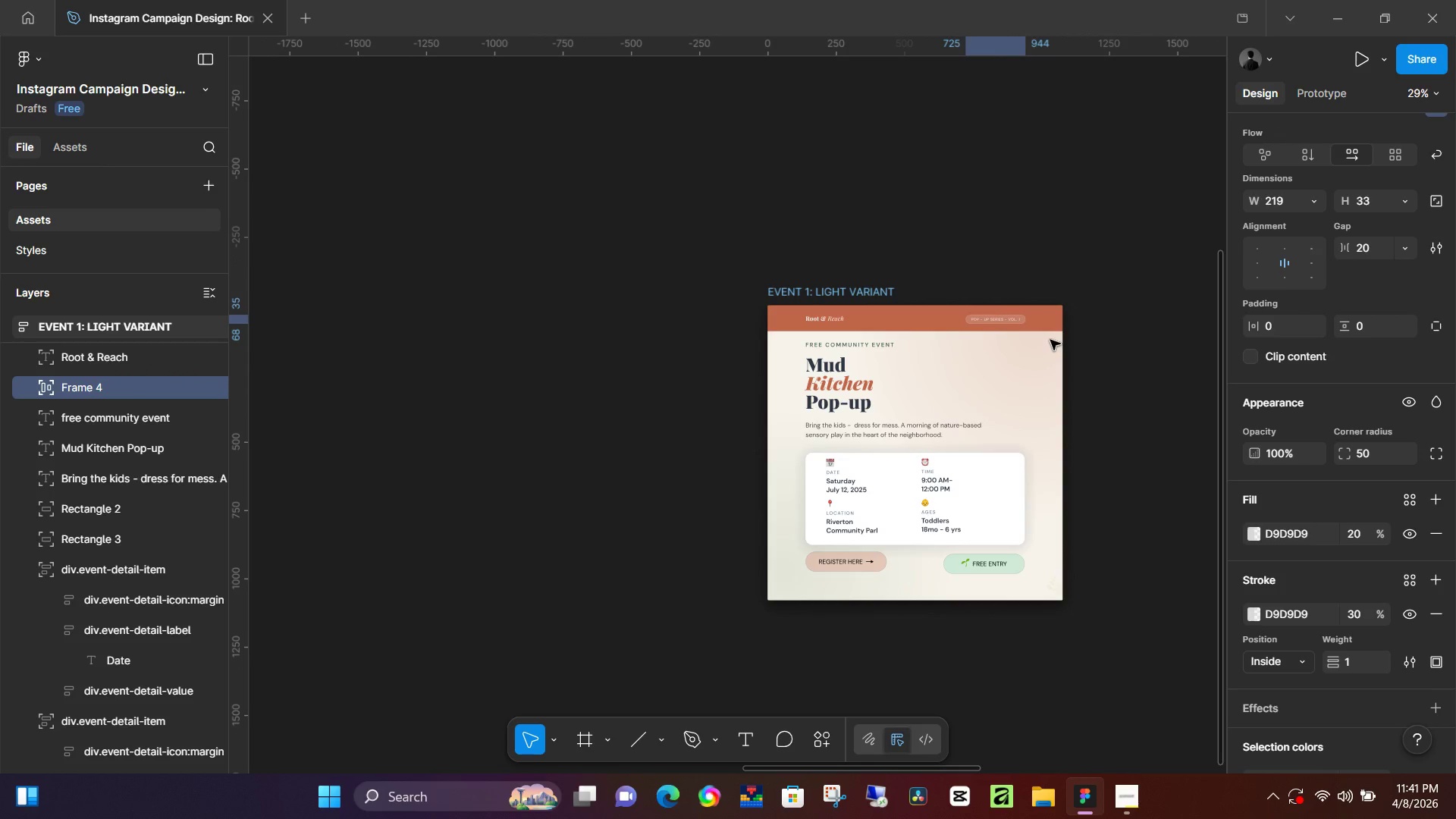 
key(ArrowRight)
 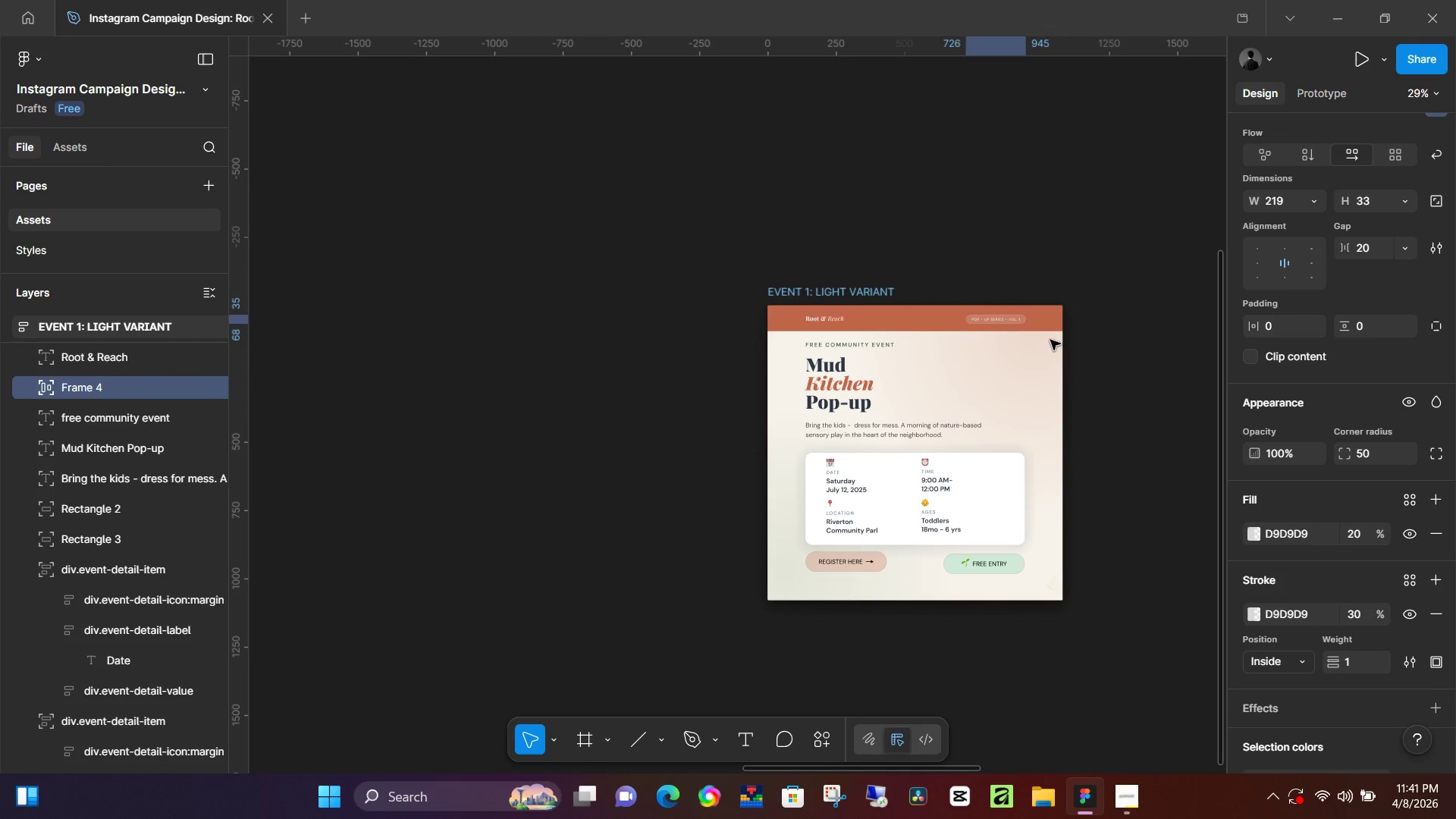 
key(ArrowRight)
 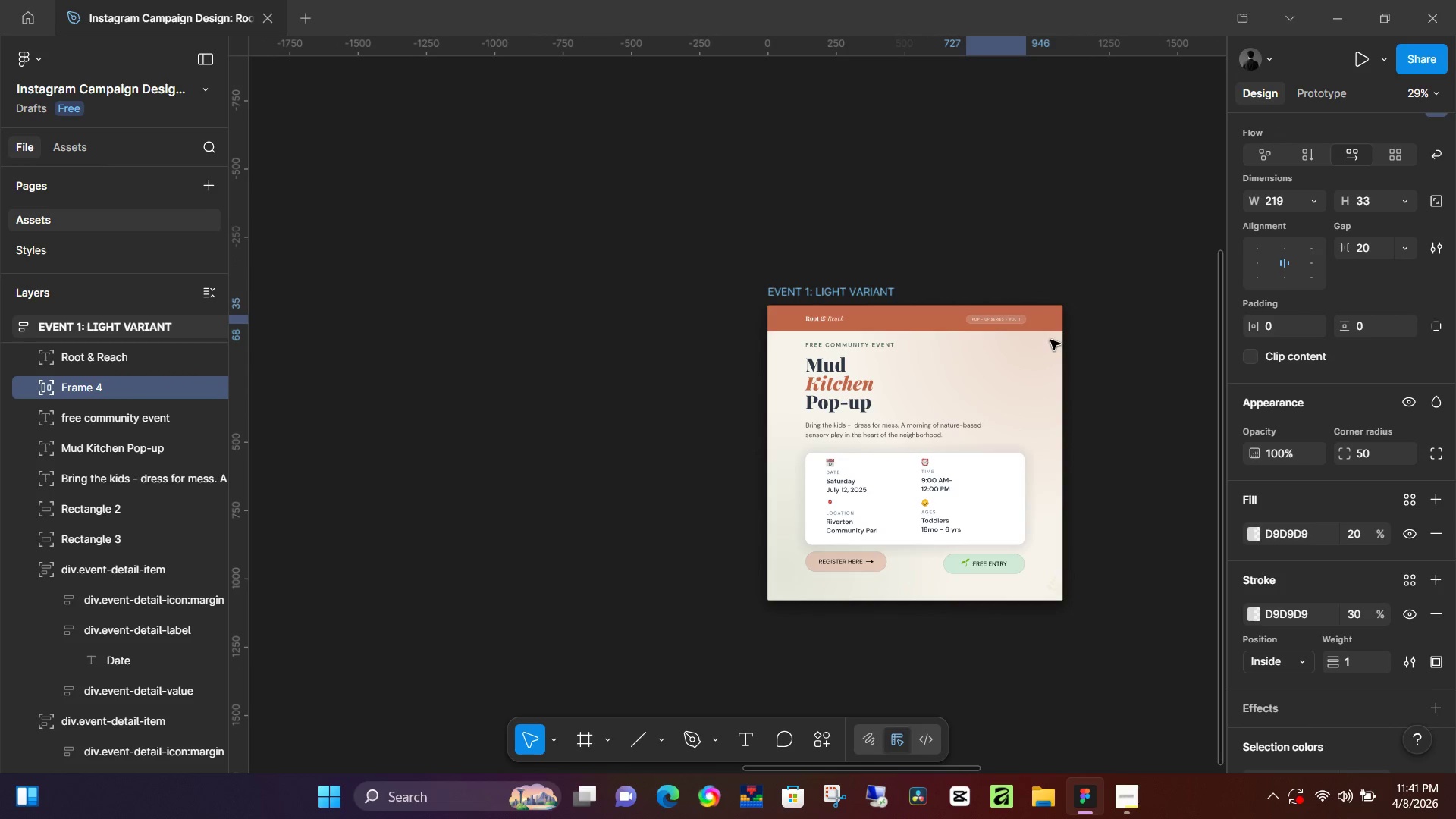 
key(ArrowRight)
 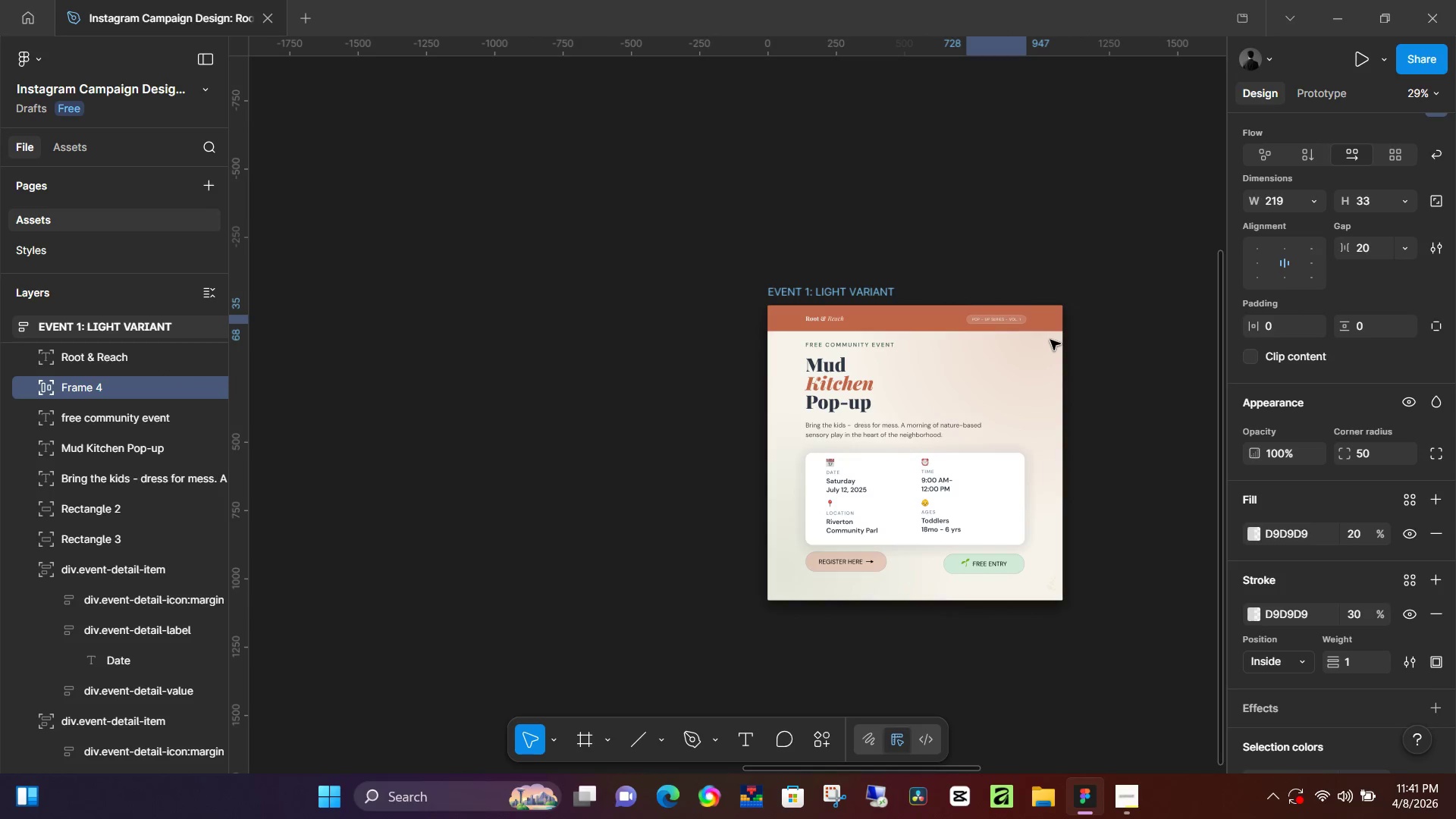 
key(ArrowRight)
 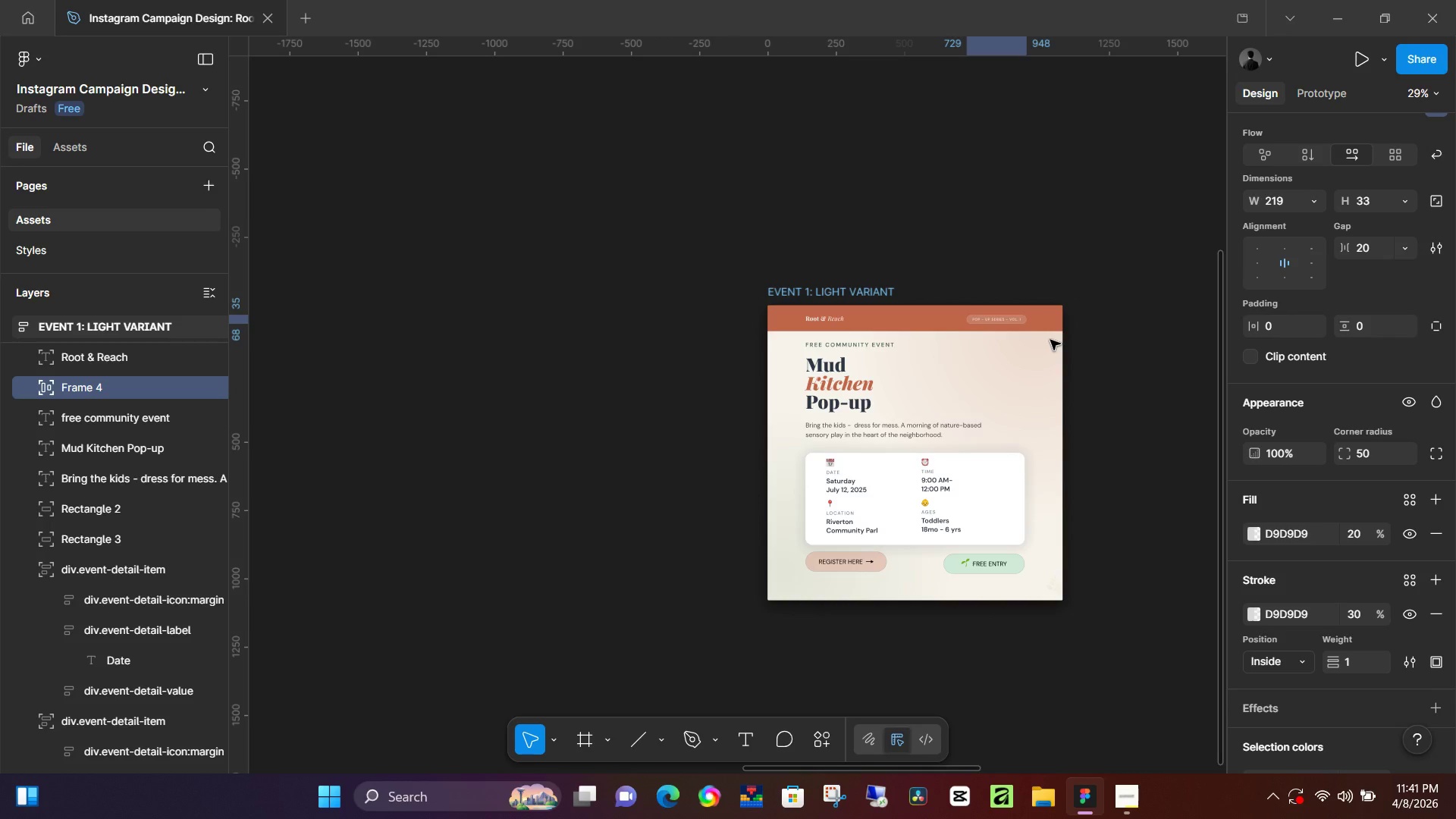 
key(ArrowRight)
 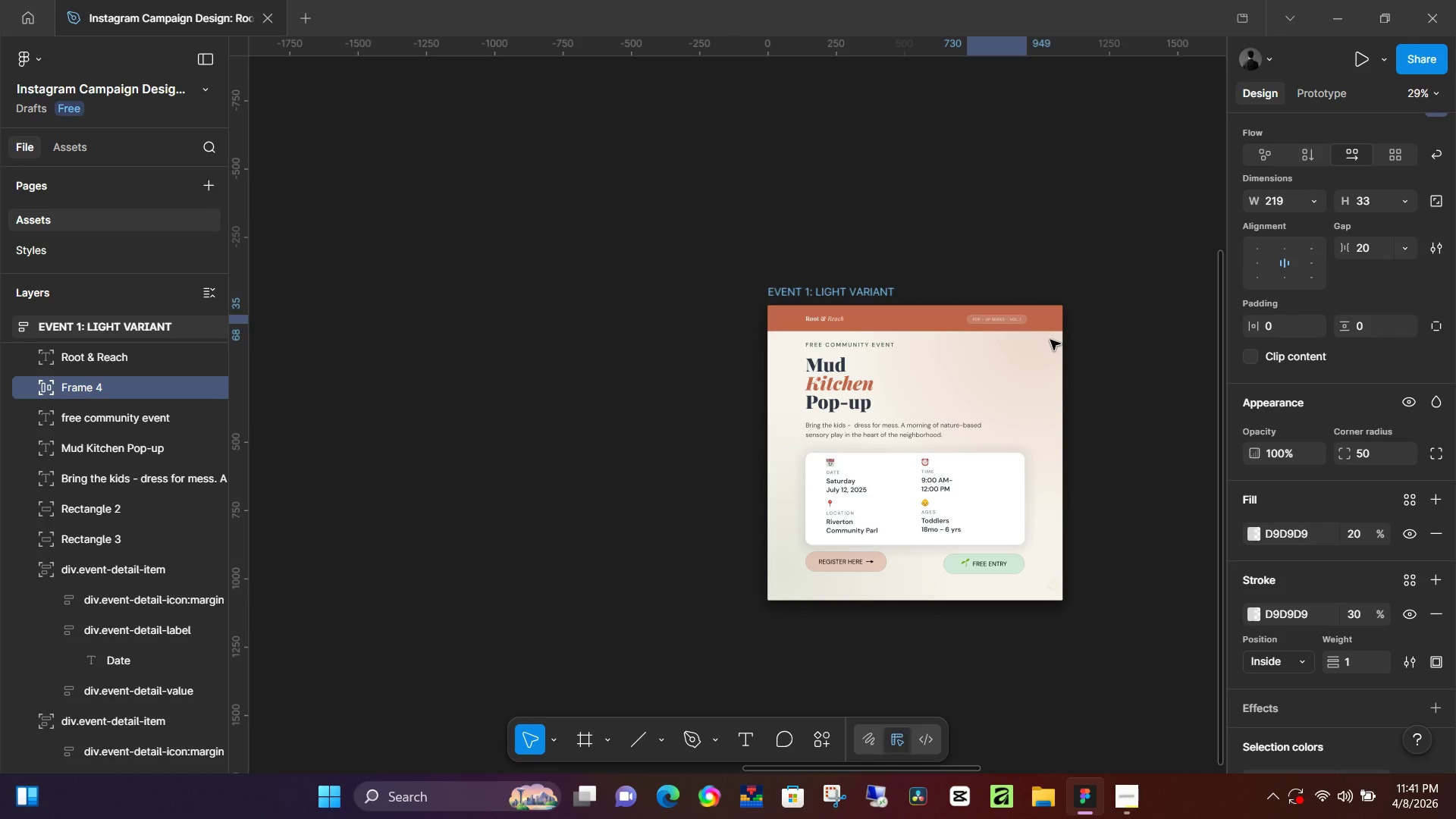 
key(ArrowRight)
 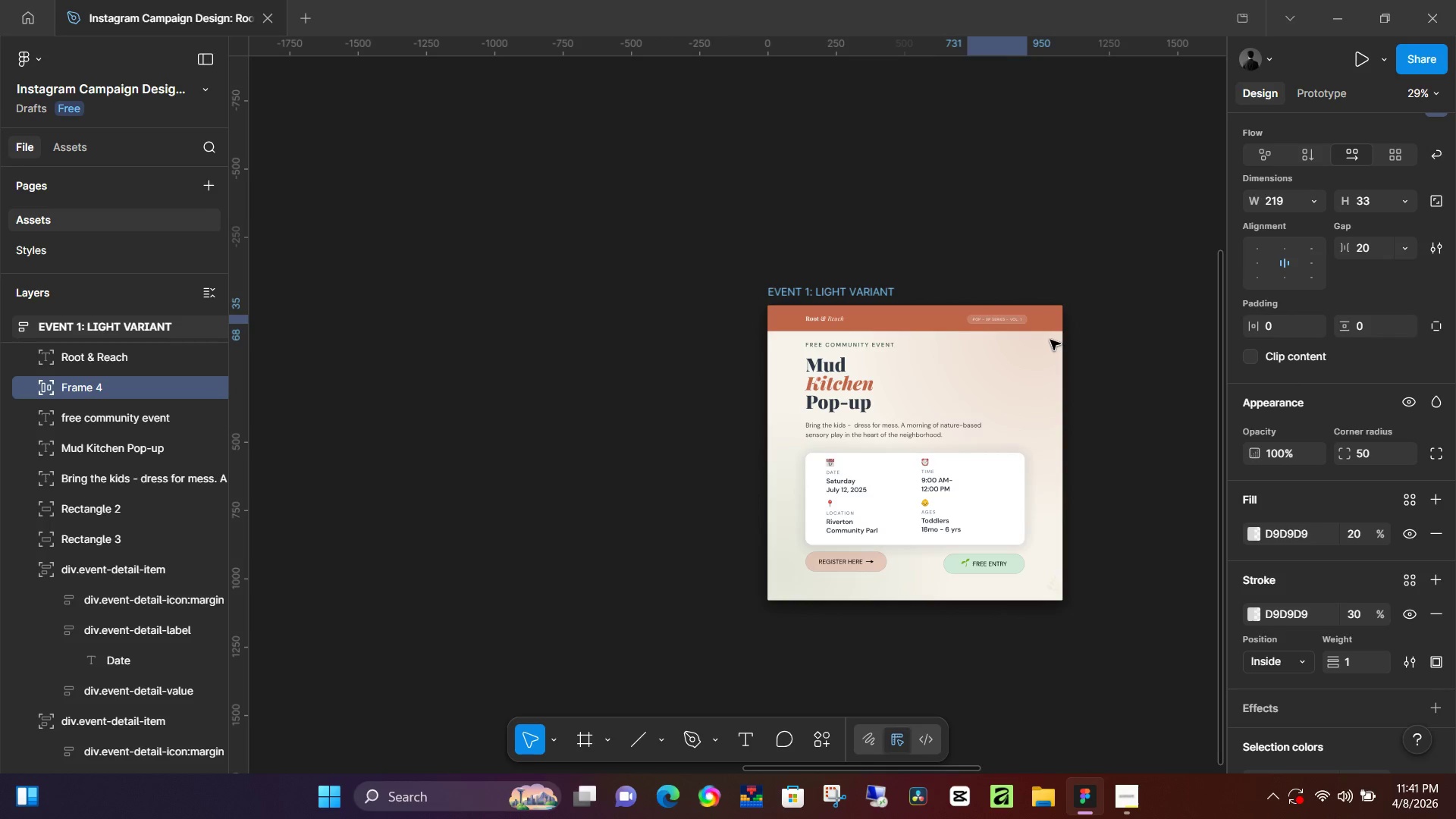 
key(ArrowRight)
 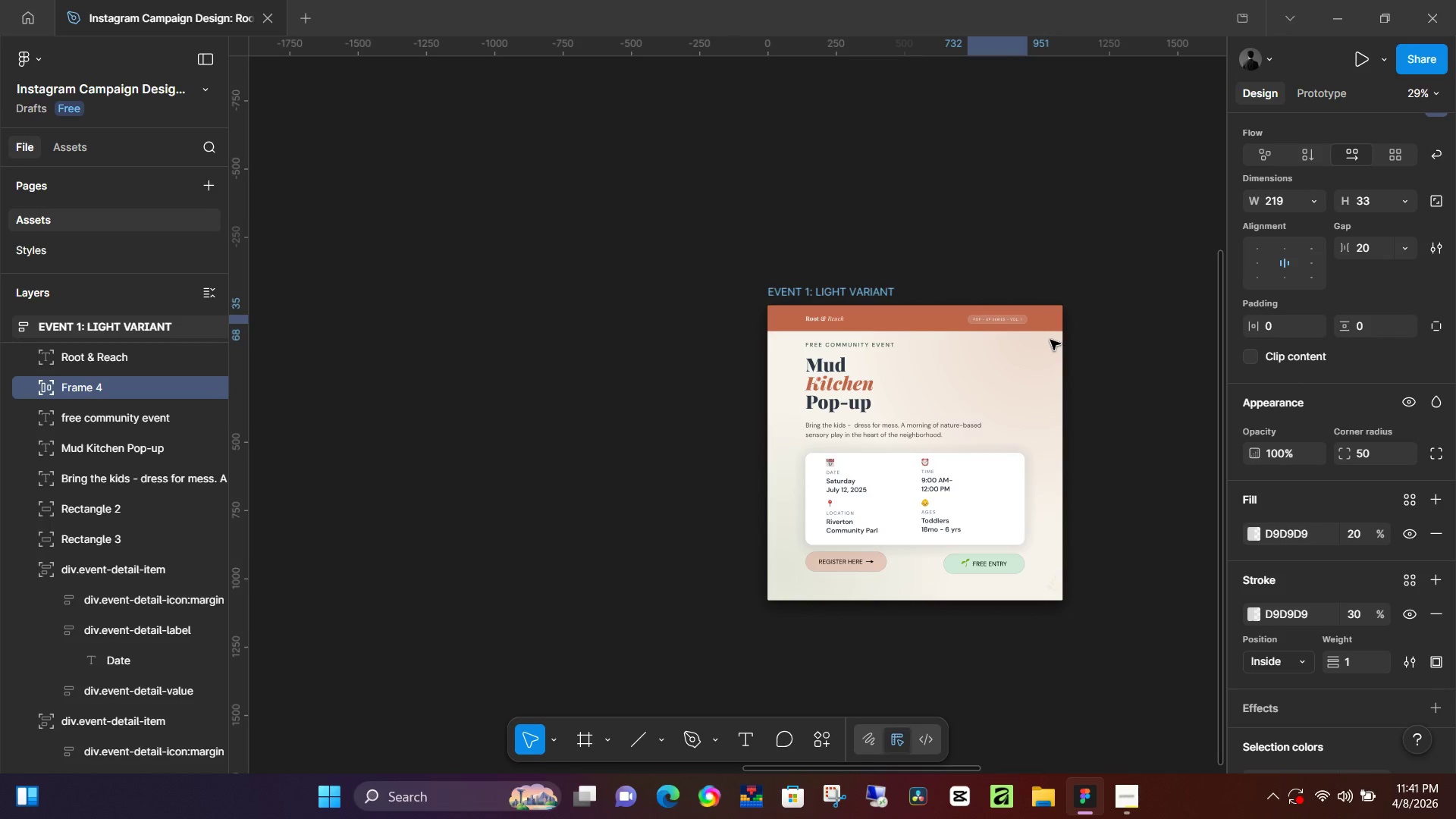 
key(ArrowRight)
 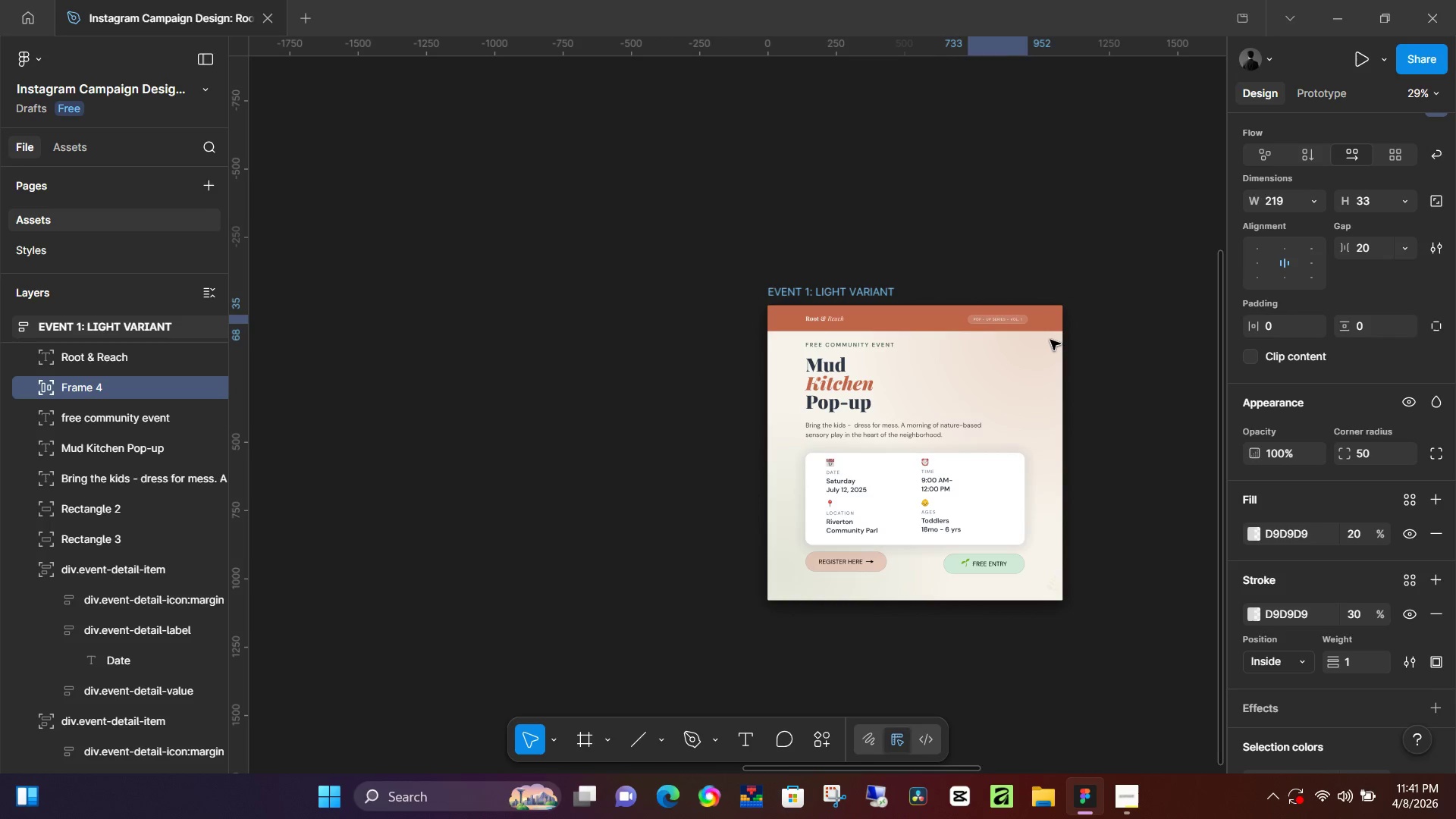 
key(ArrowRight)
 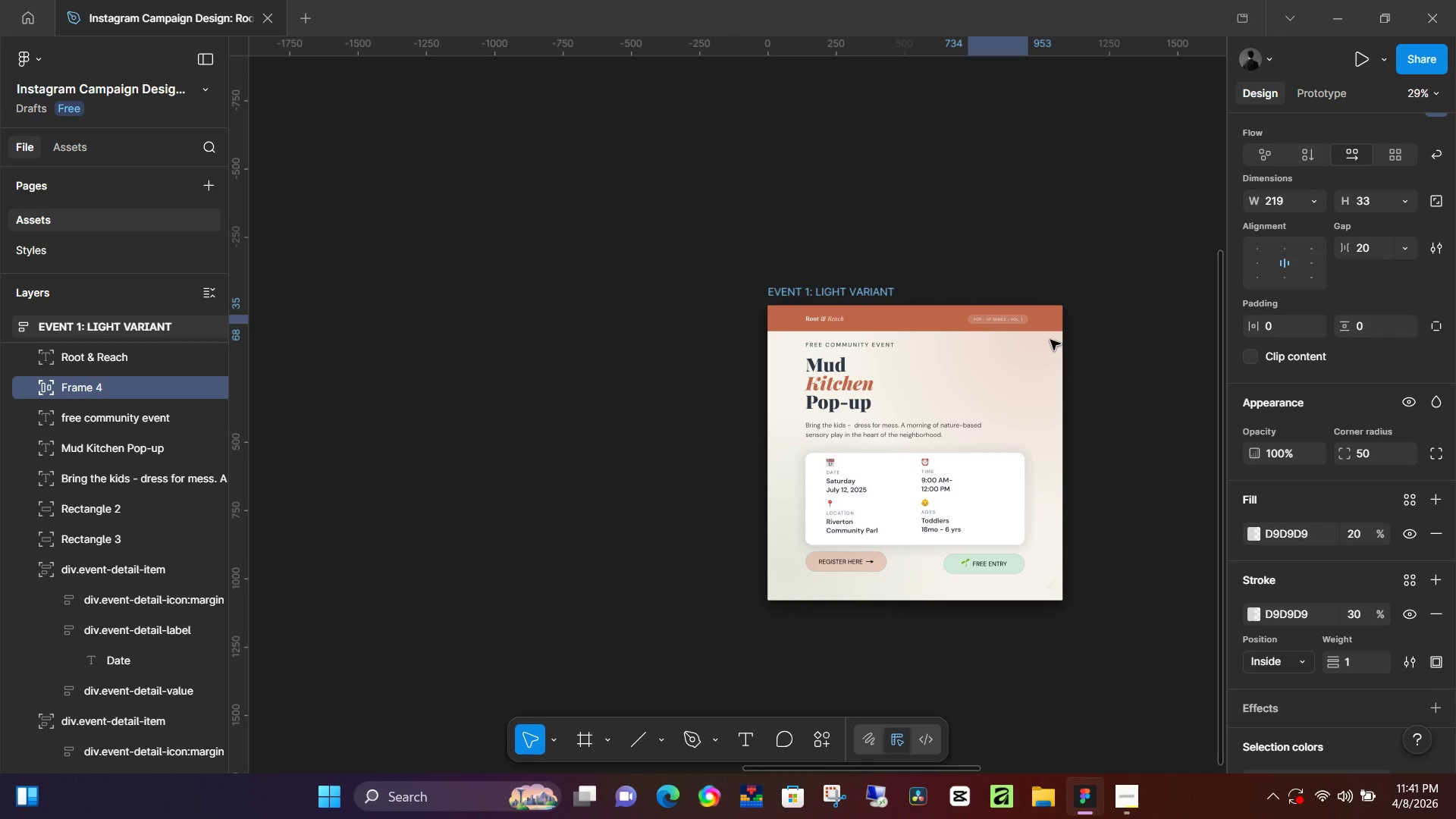 
key(ArrowRight)
 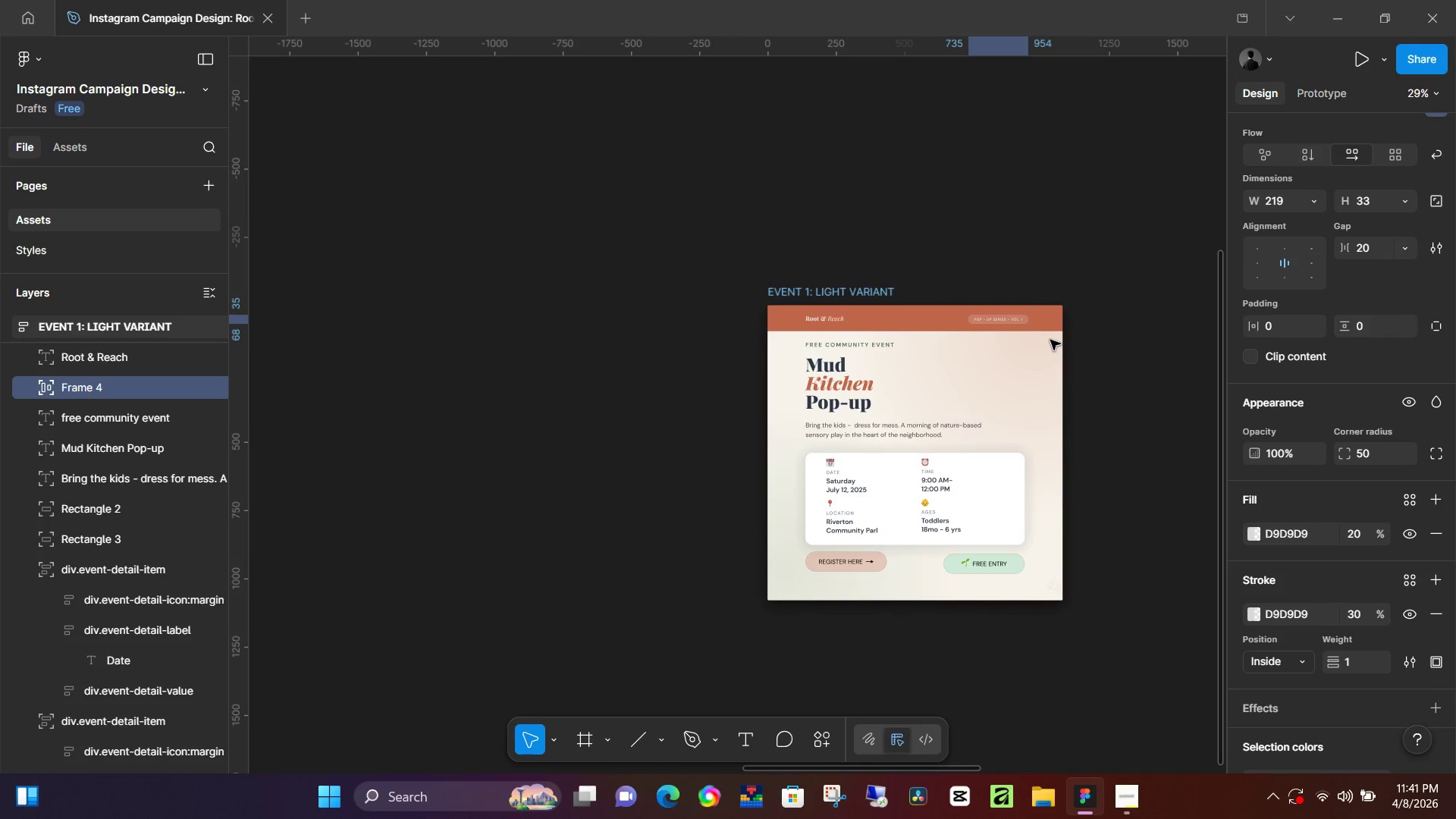 
key(ArrowLeft)
 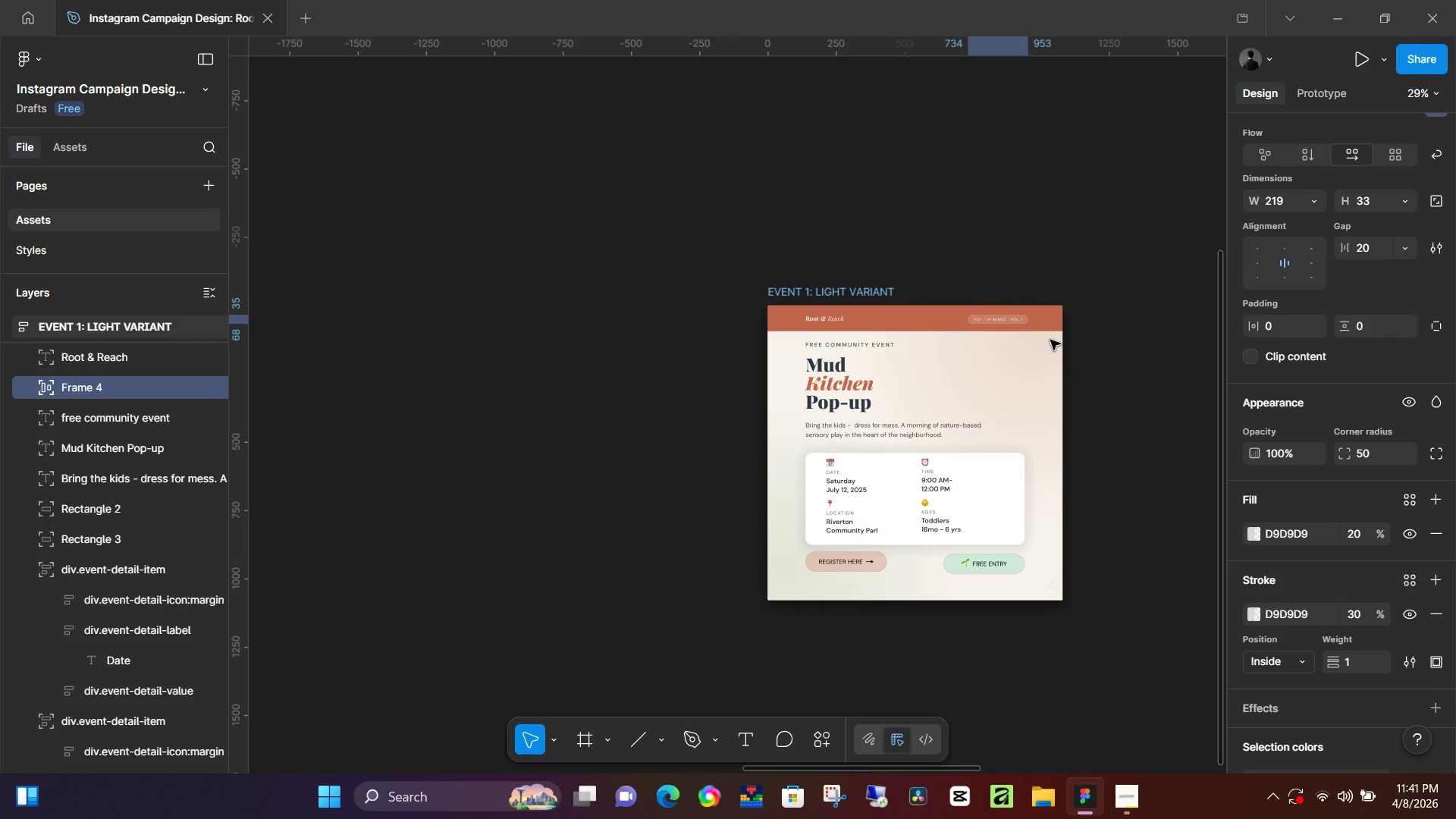 
key(ArrowLeft)
 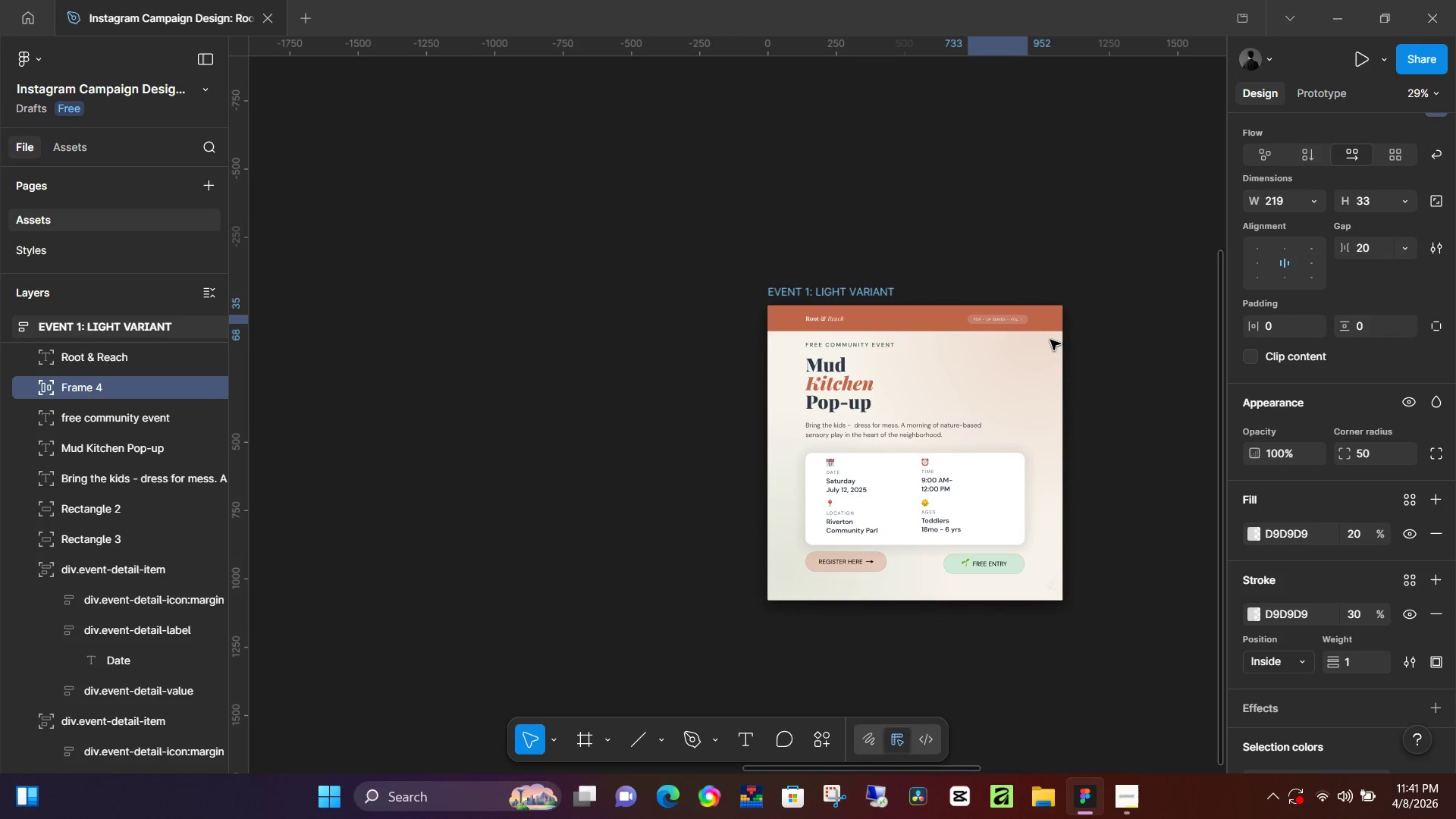 
key(ArrowLeft)
 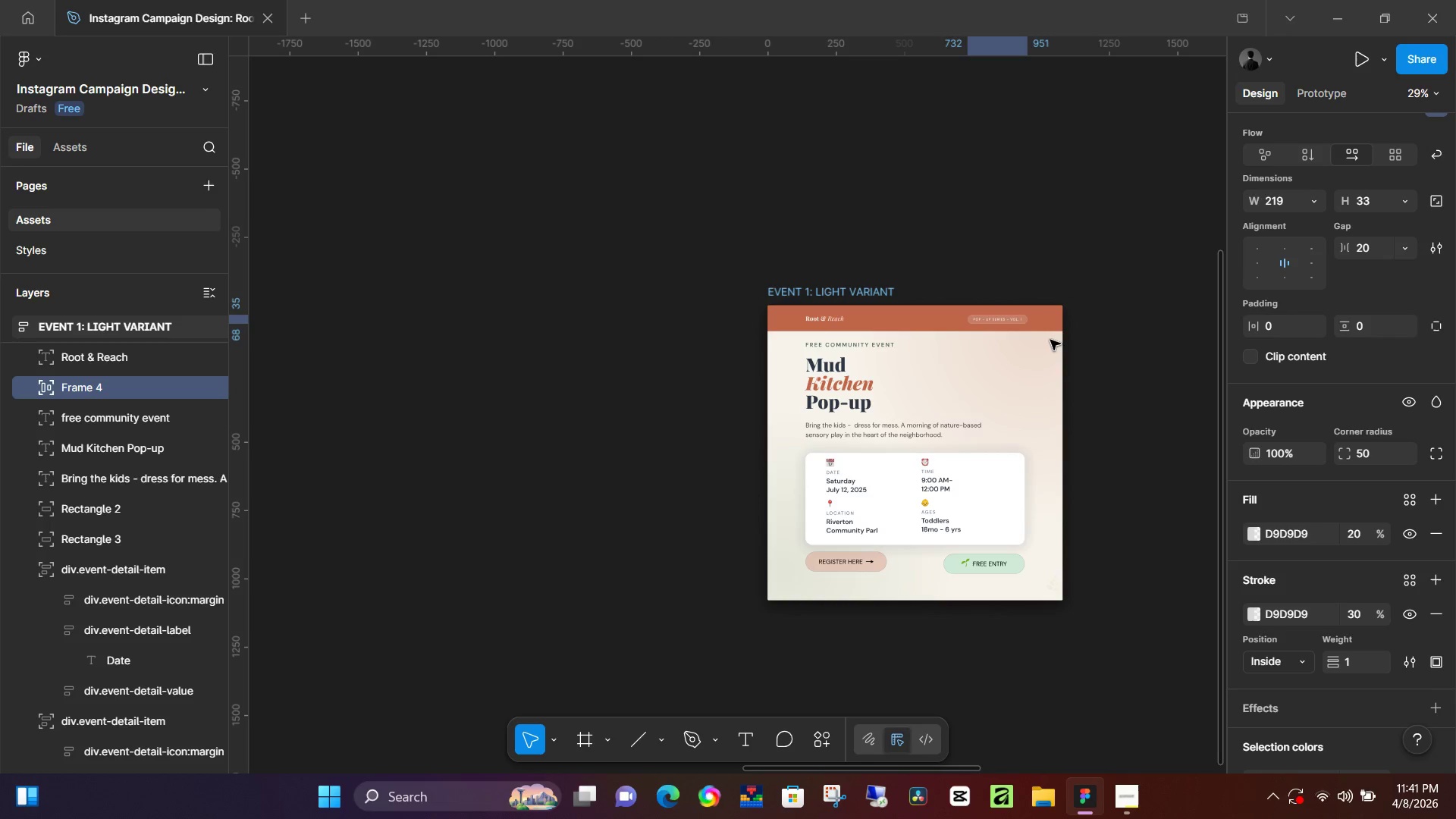 
key(ArrowLeft)
 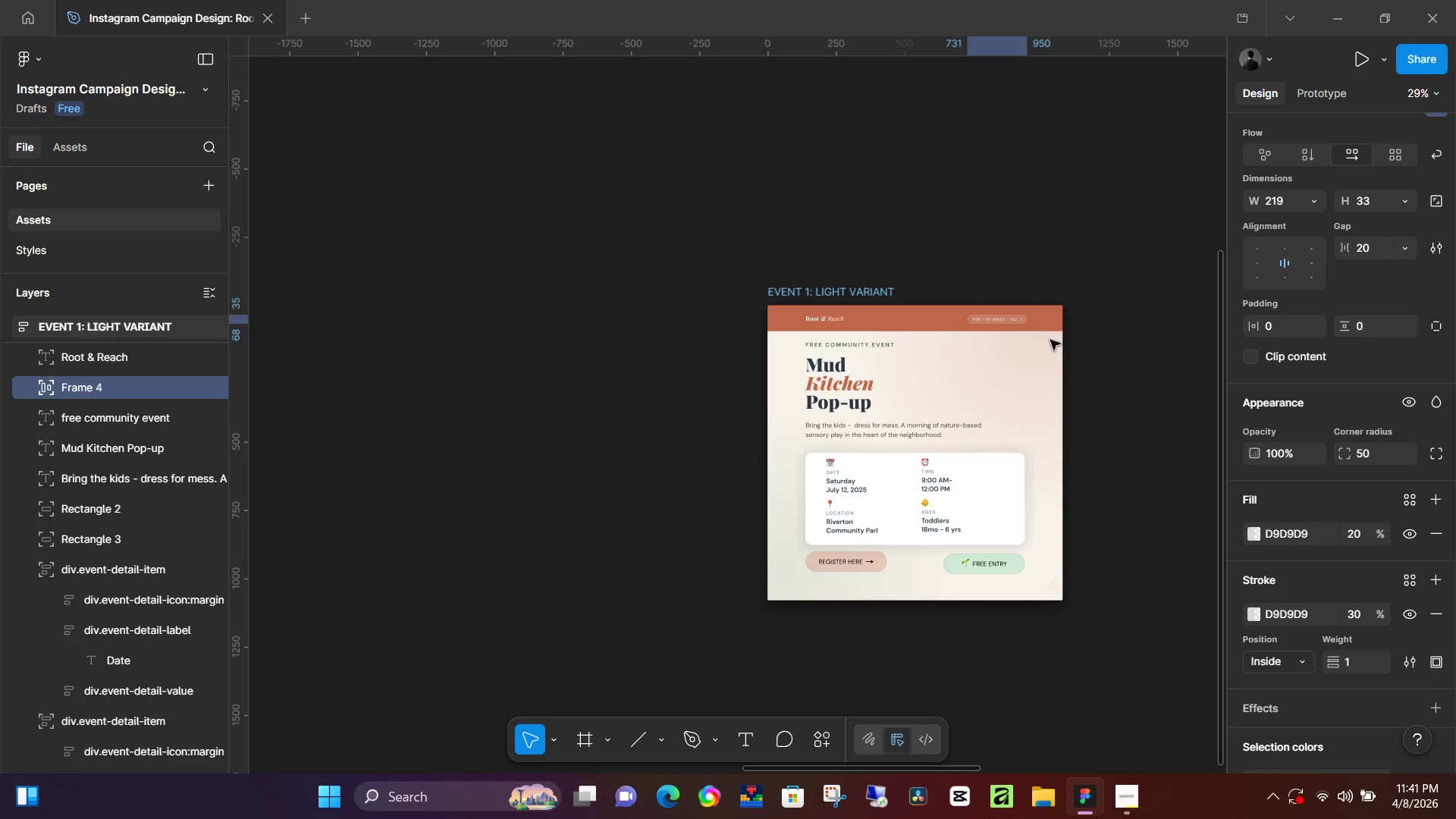 
key(ArrowLeft)
 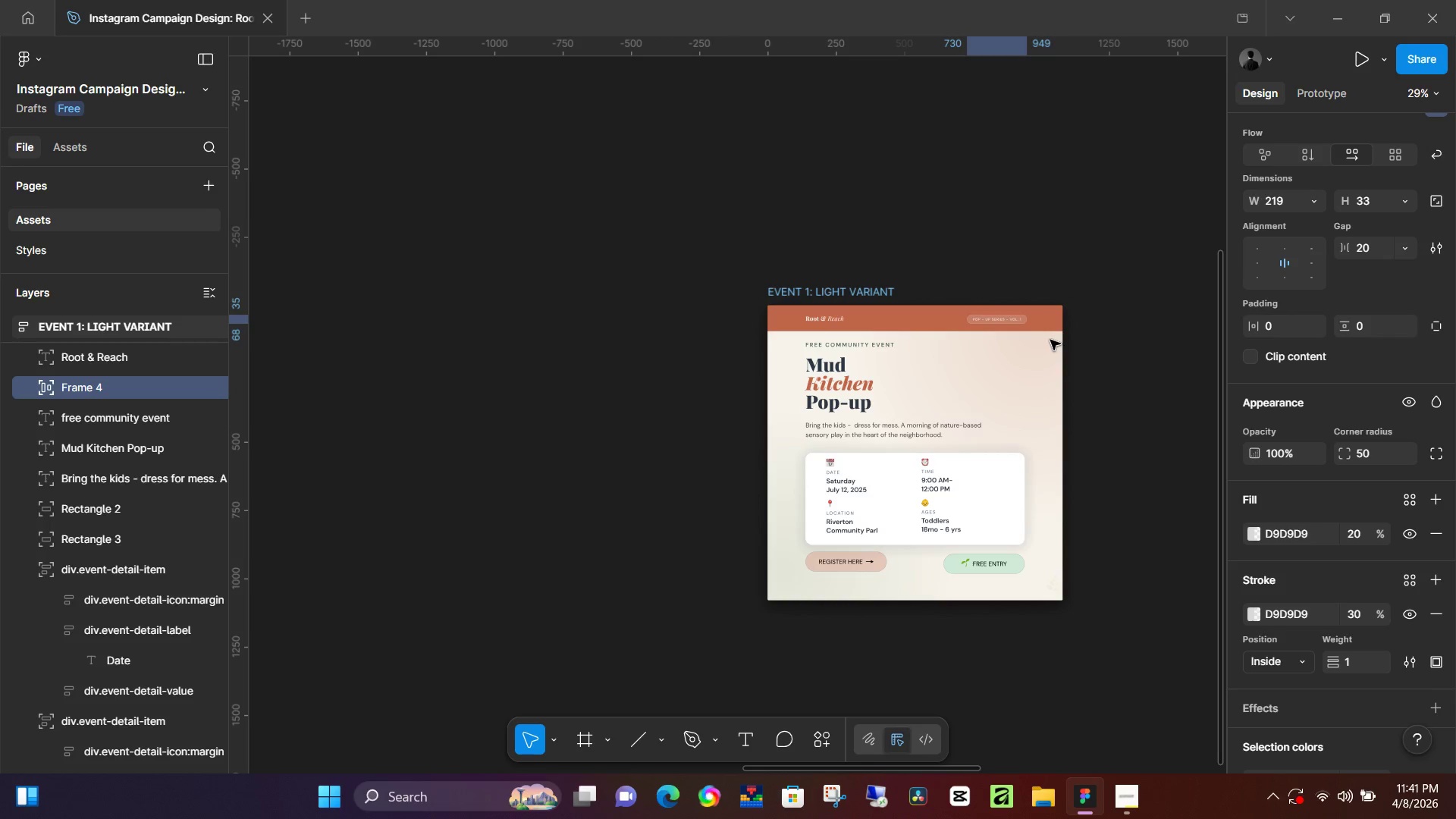 
key(ArrowLeft)
 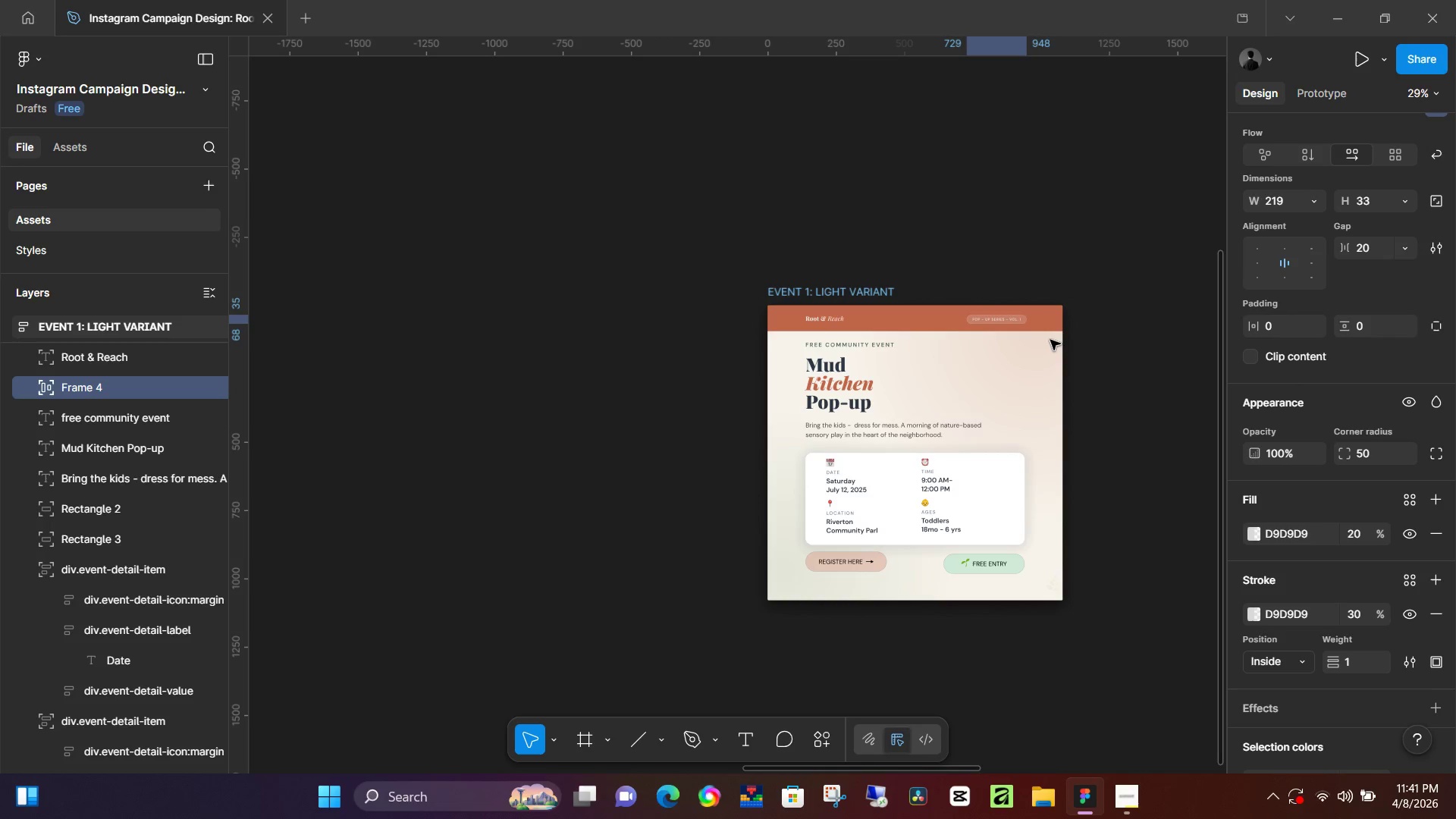 
key(ArrowLeft)
 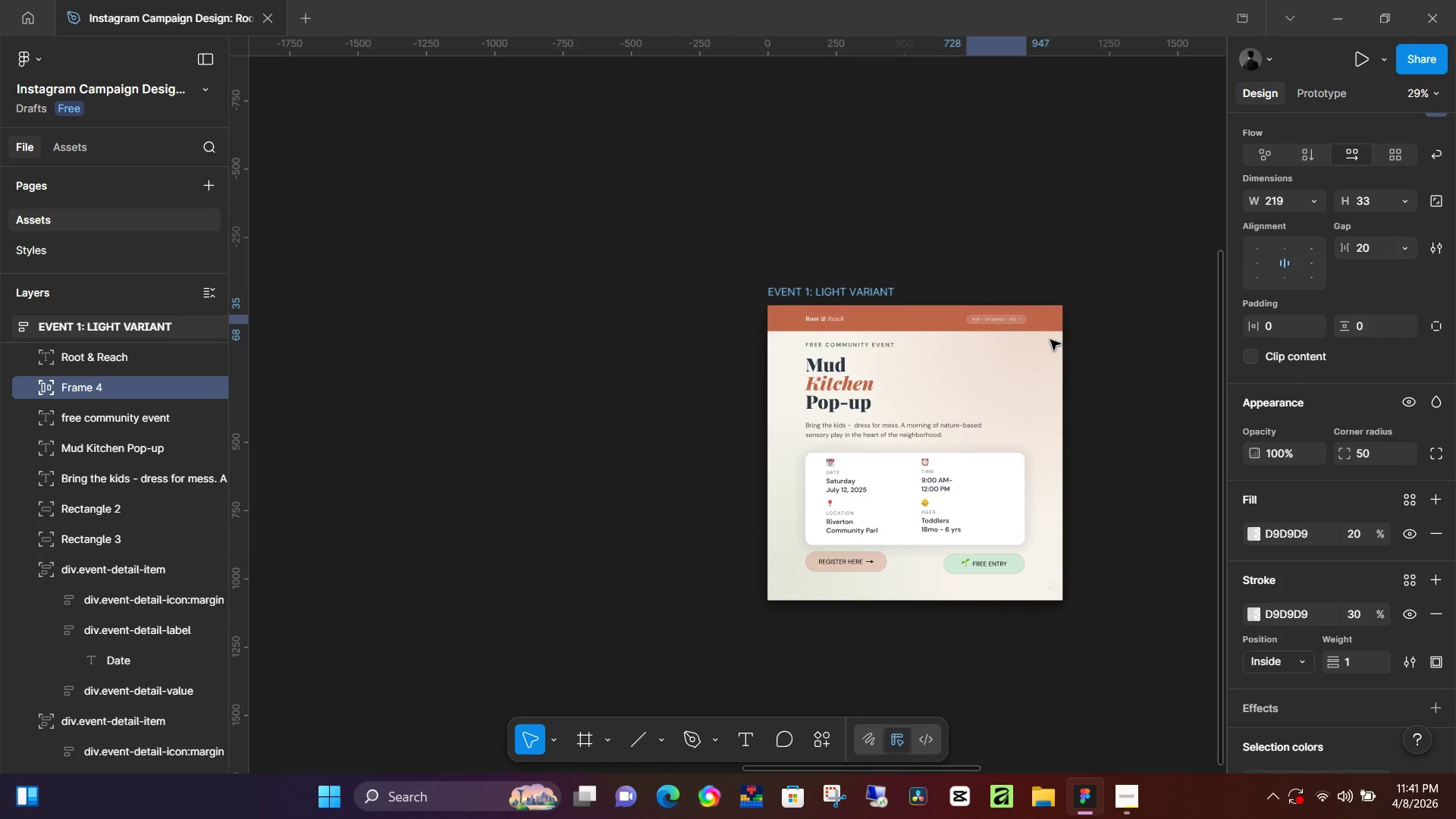 
key(ArrowLeft)
 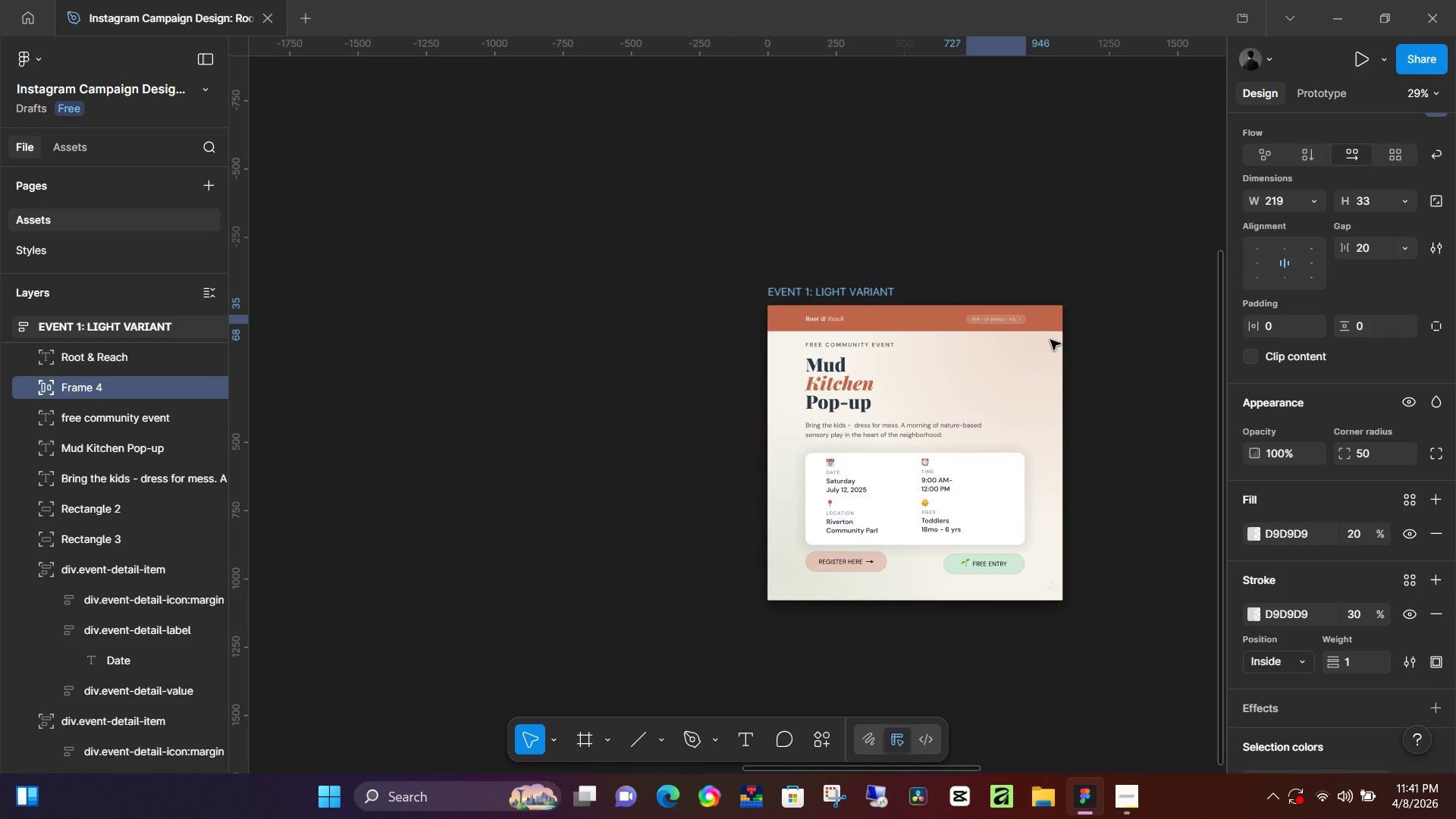 
key(ArrowLeft)
 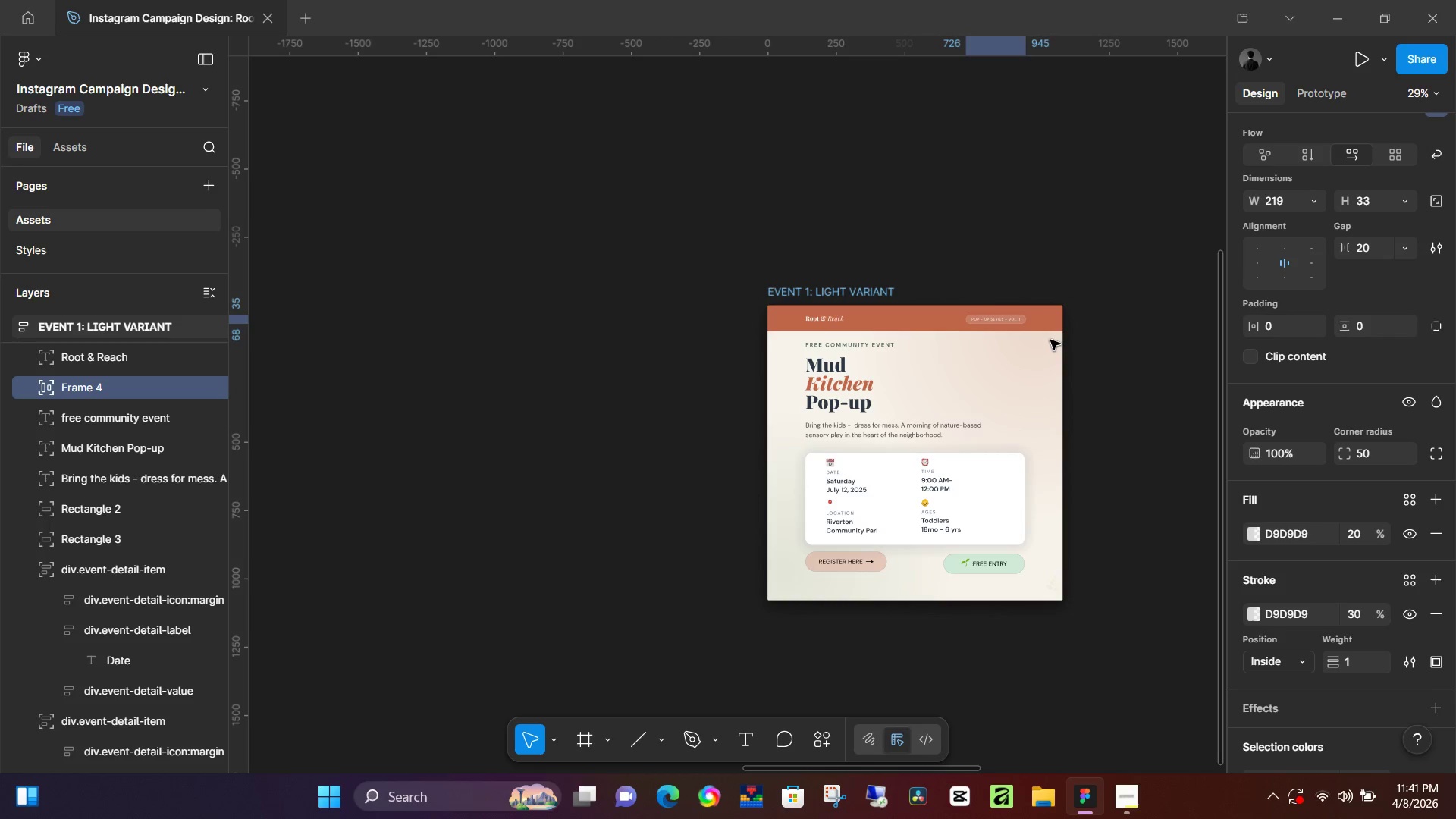 
key(ArrowLeft)
 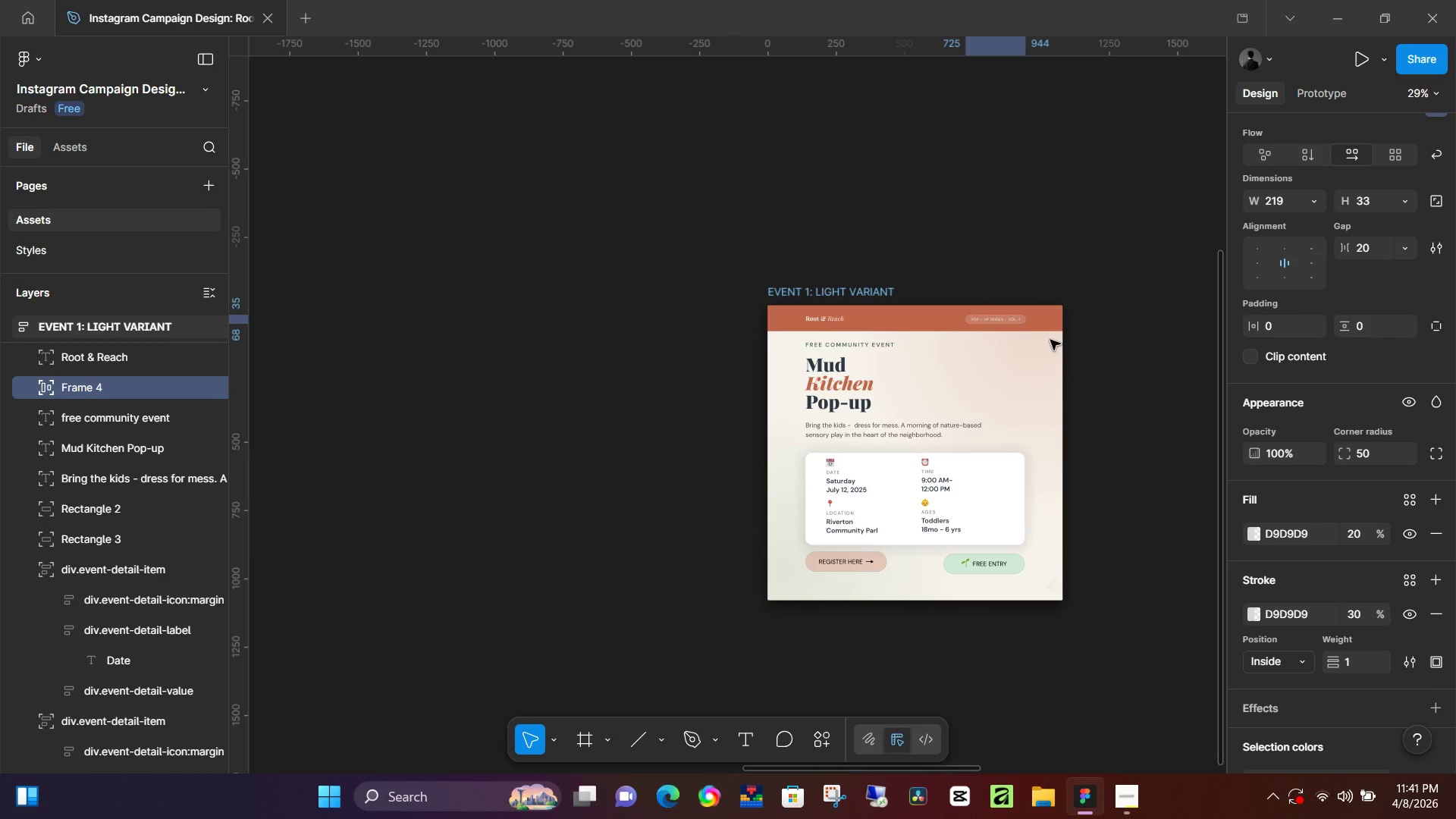 
key(ArrowLeft)
 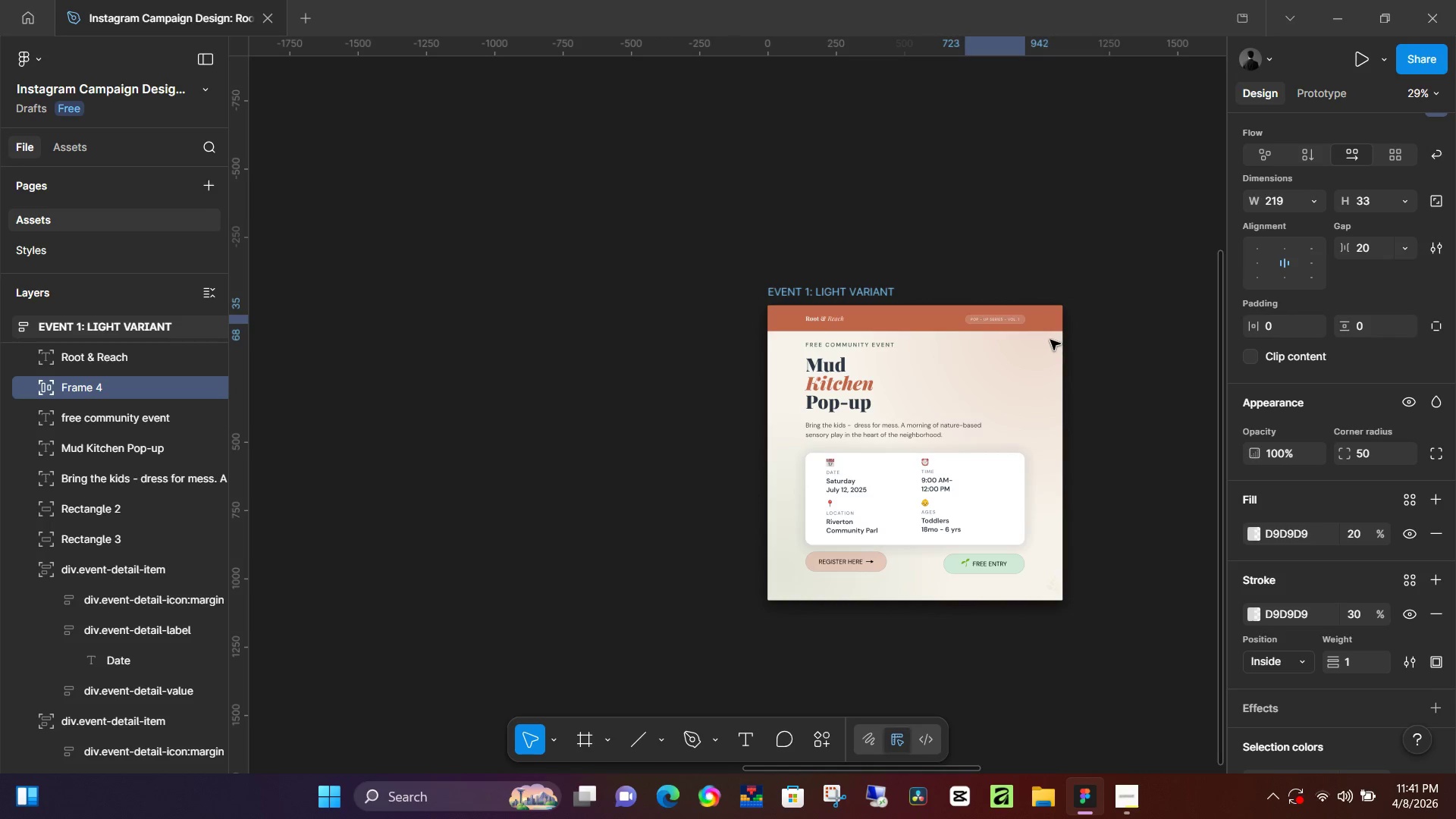 
key(ArrowLeft)
 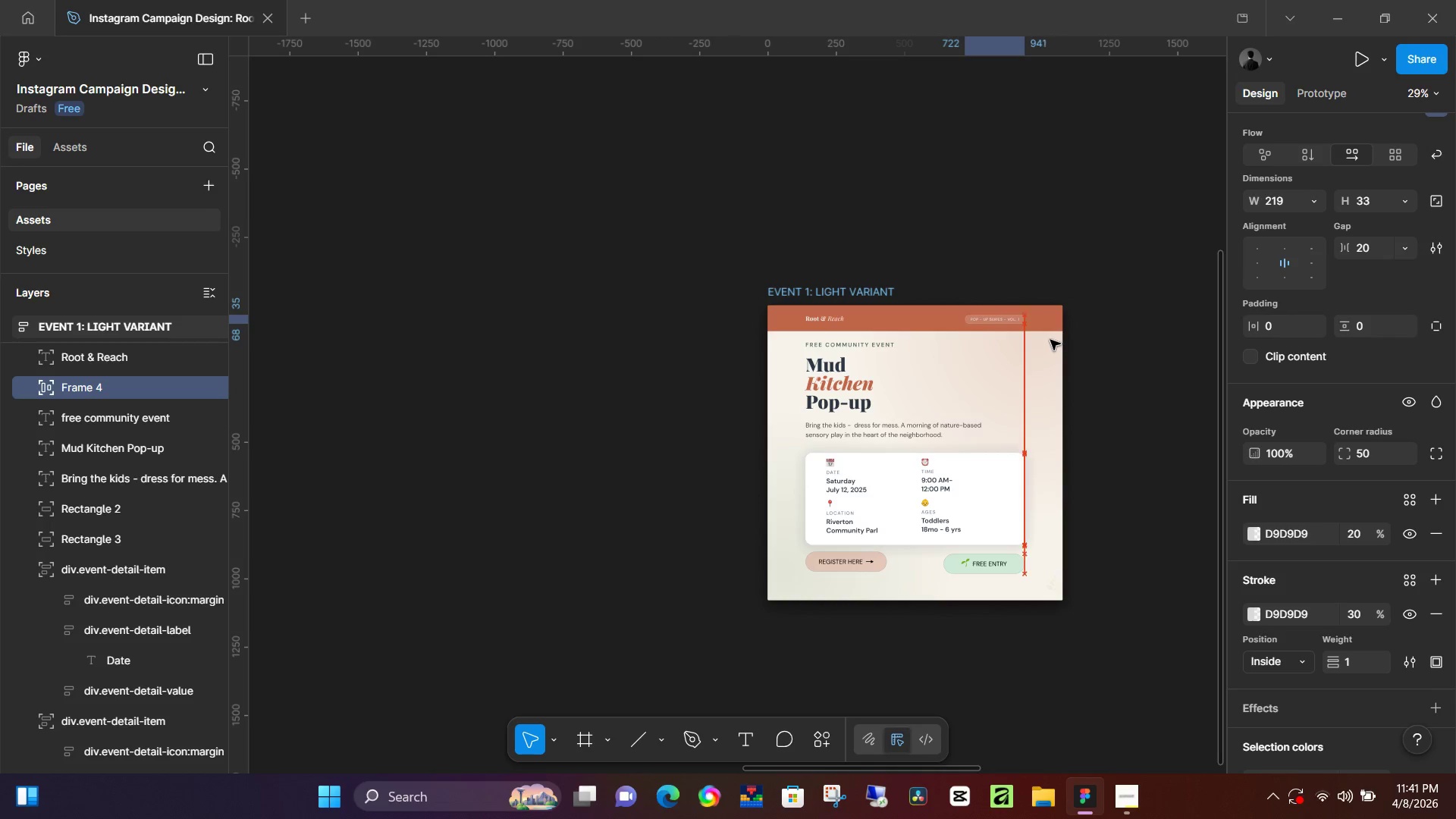 
key(ArrowLeft)
 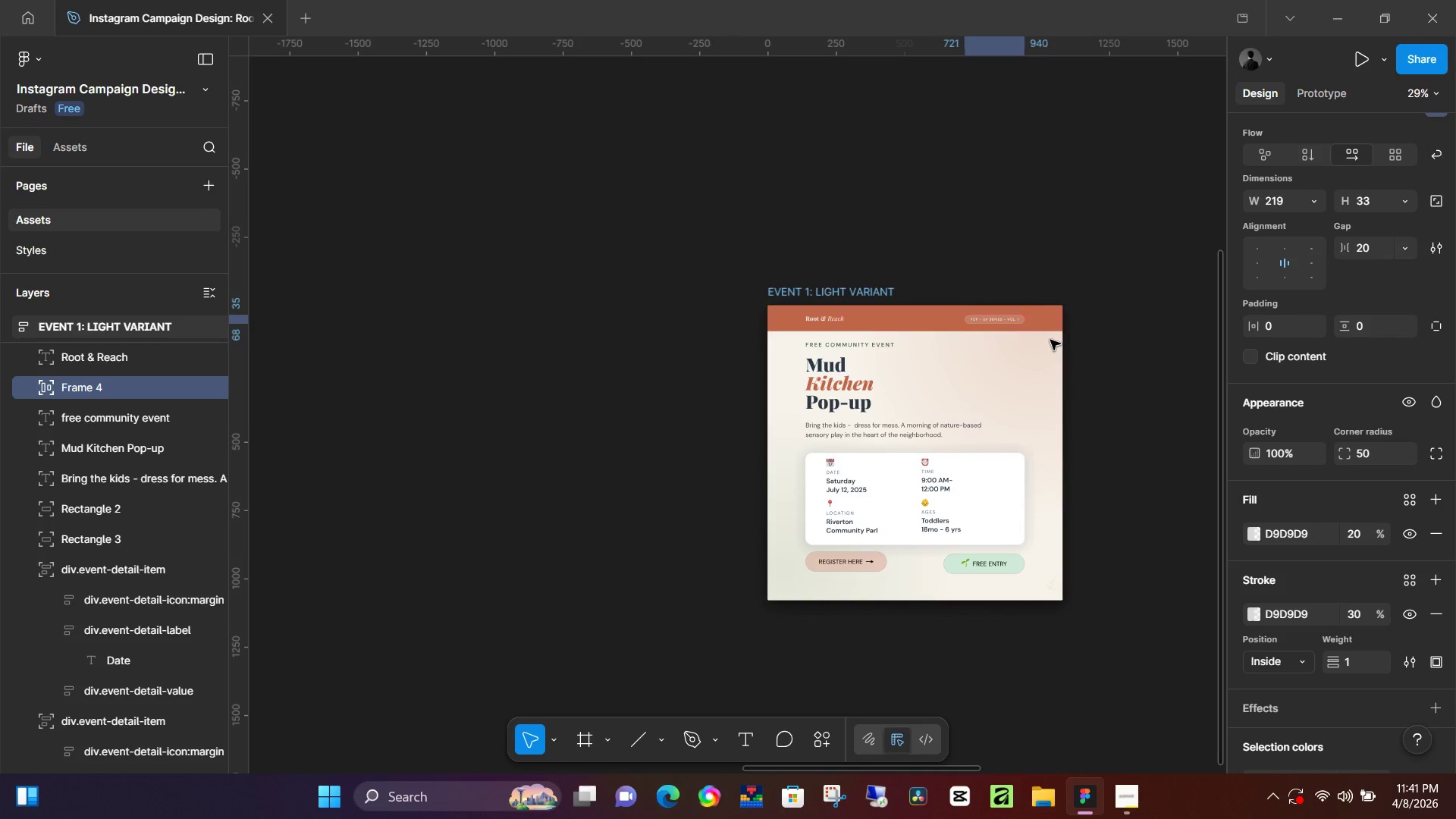 
hold_key(key=ArrowLeft, duration=0.55)
 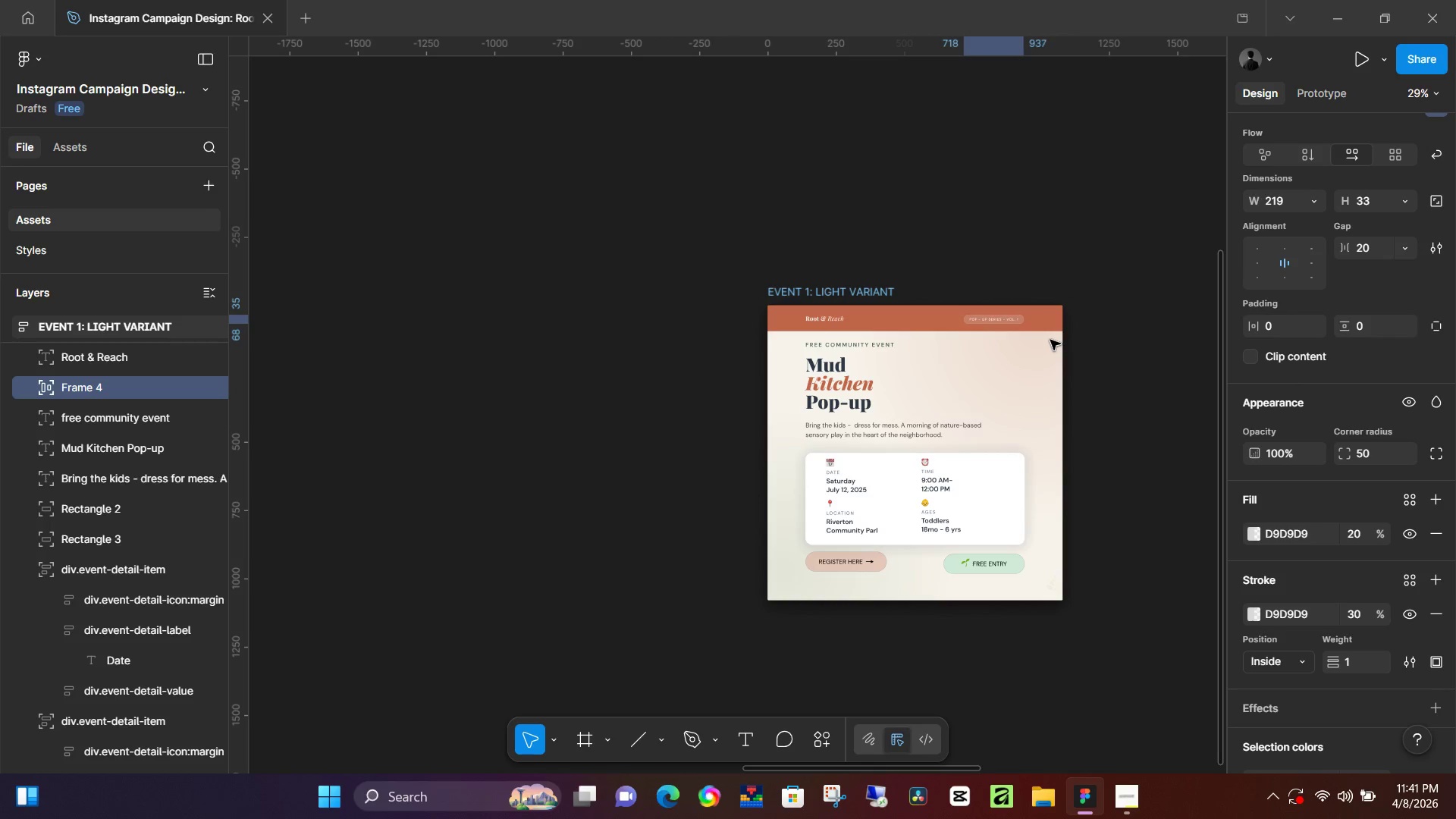 
key(ArrowLeft)
 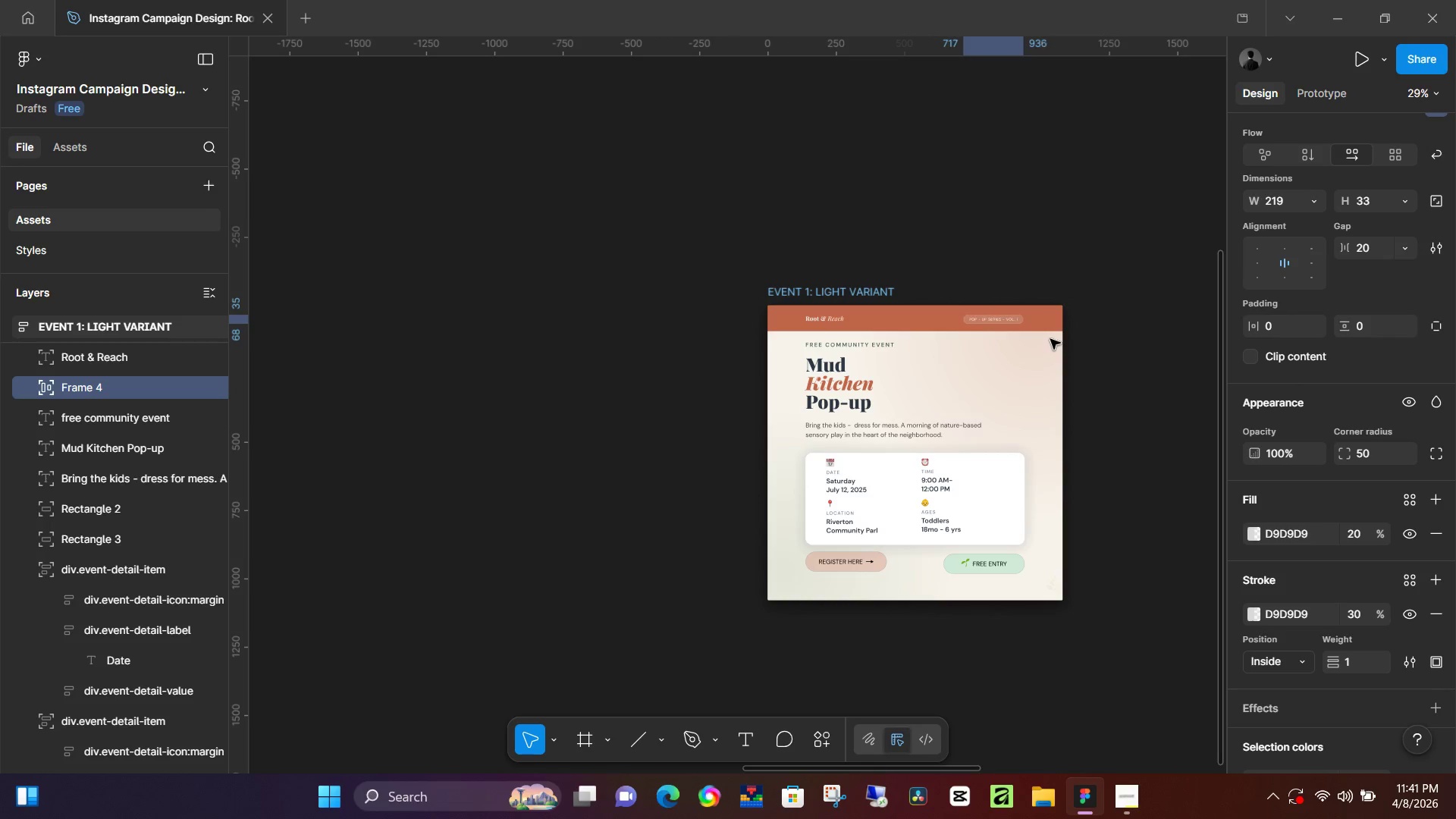 
hold_key(key=ArrowLeft, duration=0.86)
 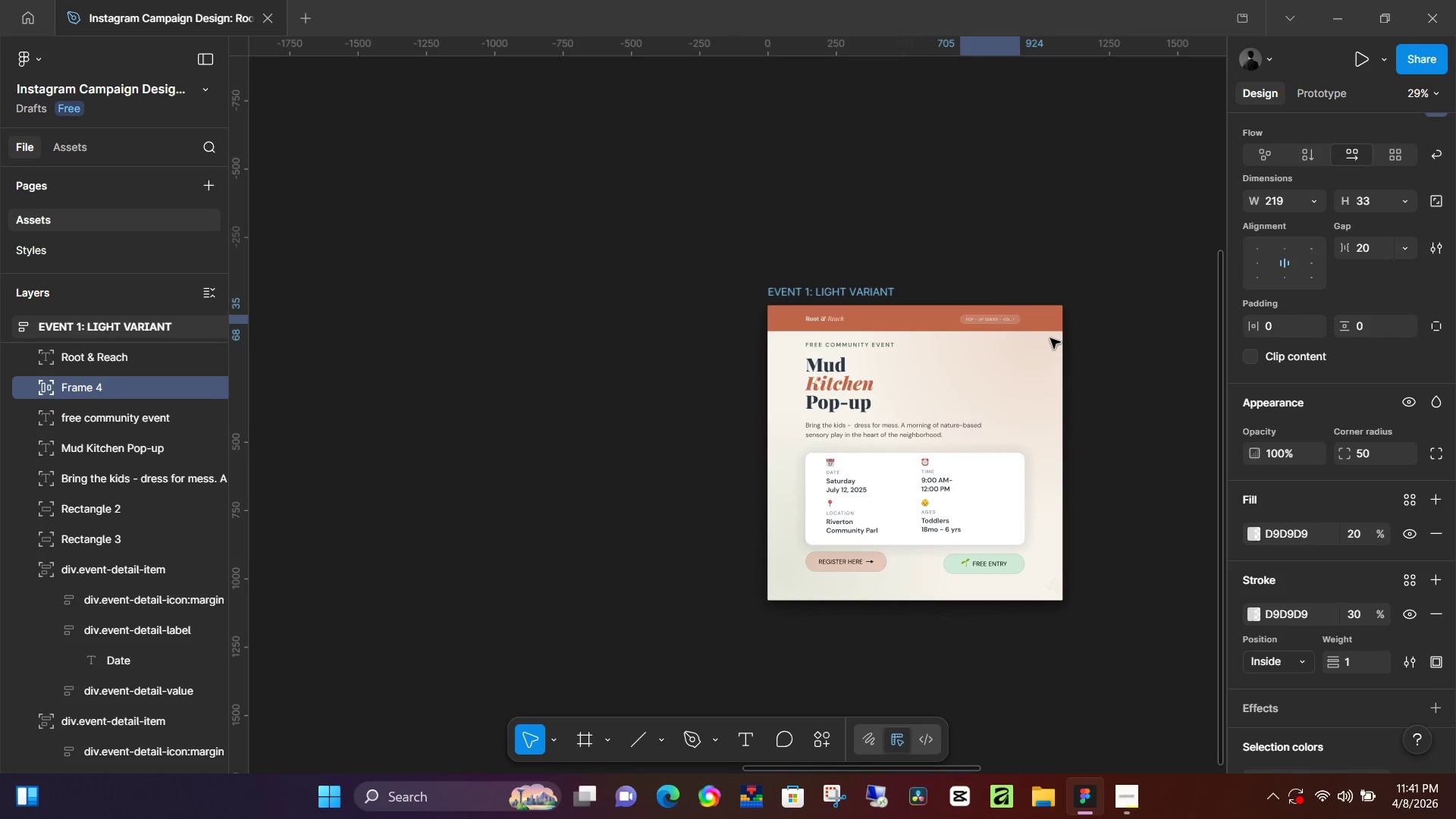 
key(ArrowLeft)
 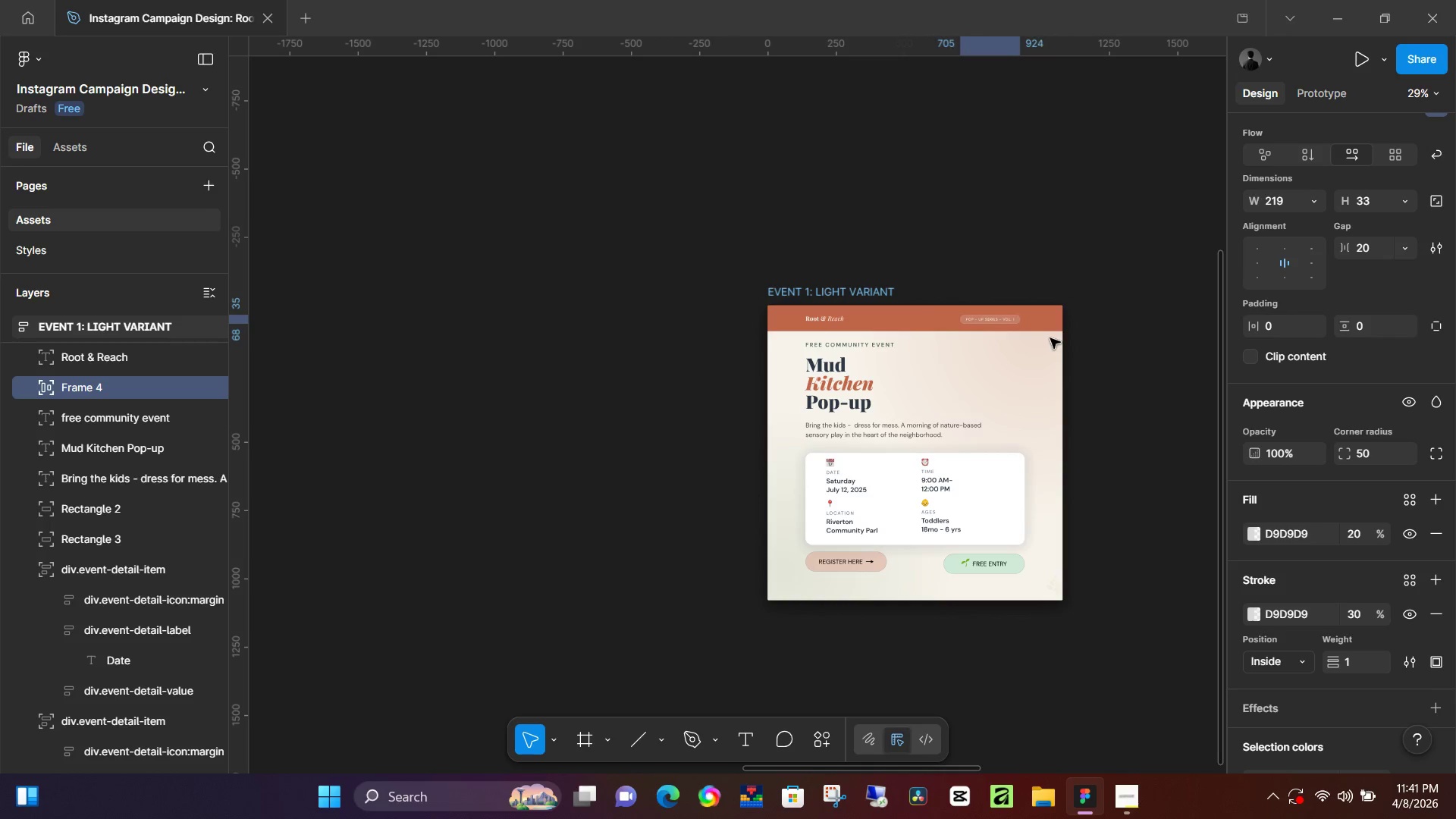 
hold_key(key=ArrowRight, duration=0.94)
 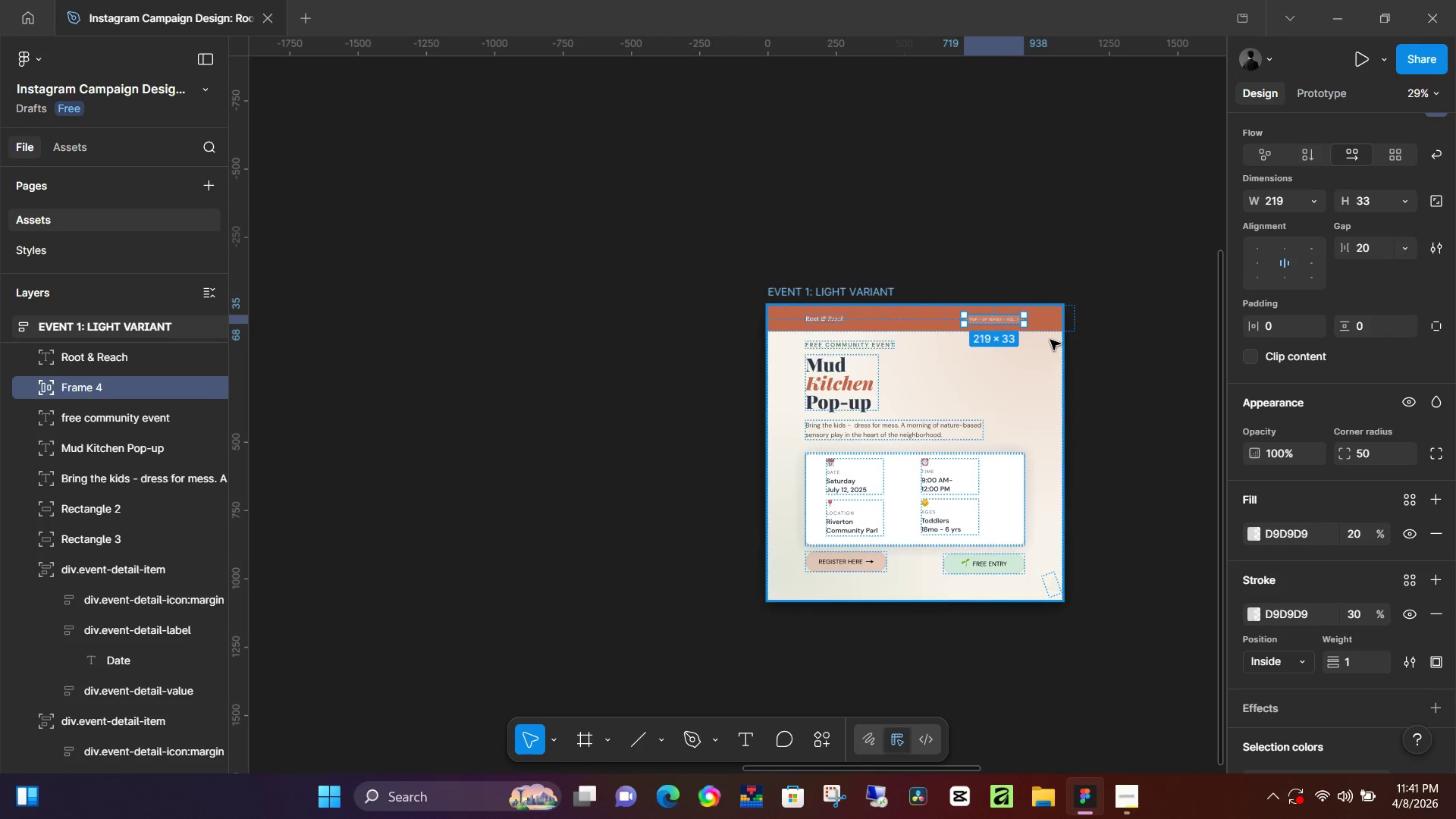 
key(ArrowRight)
 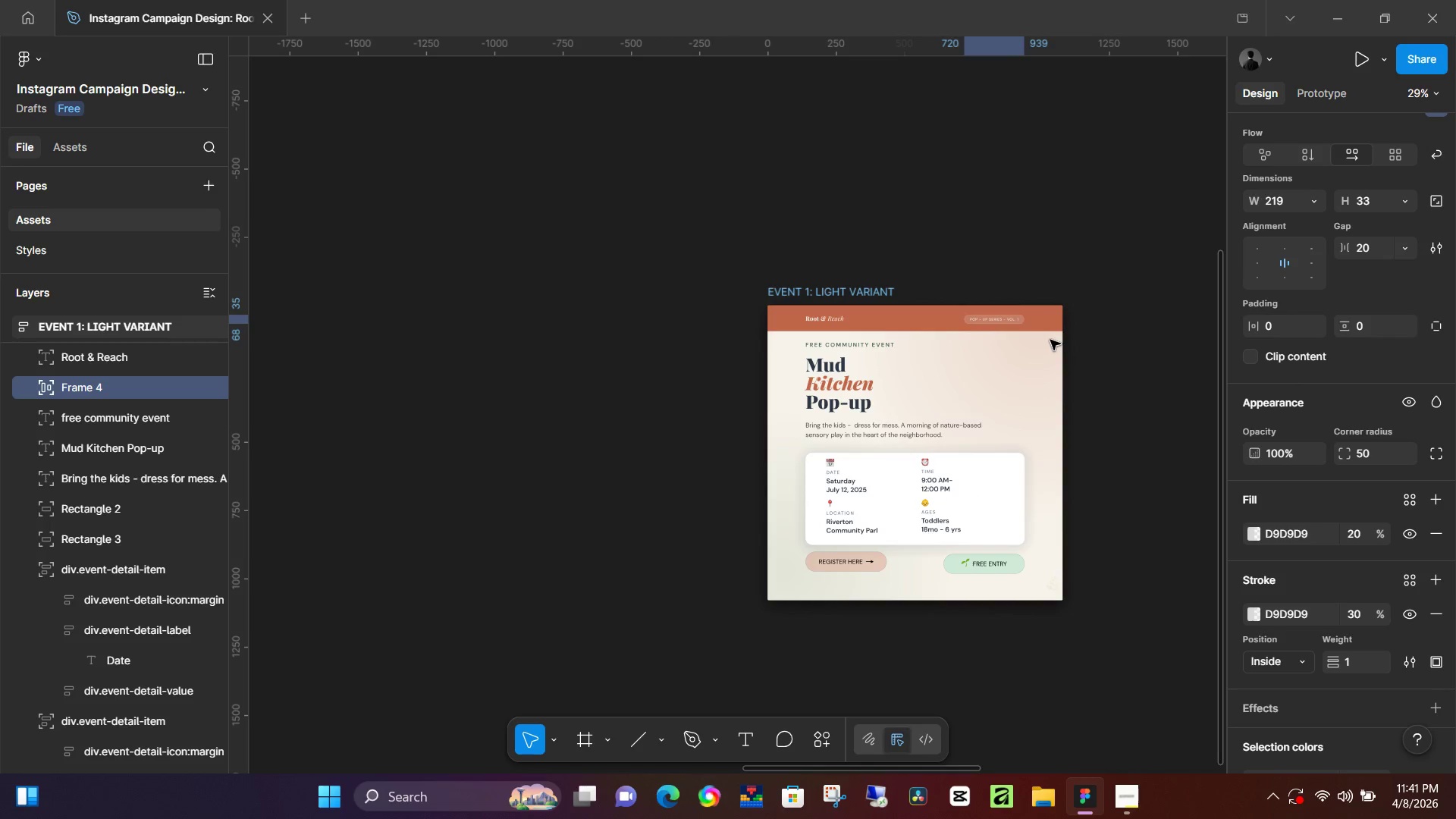 
key(ArrowRight)
 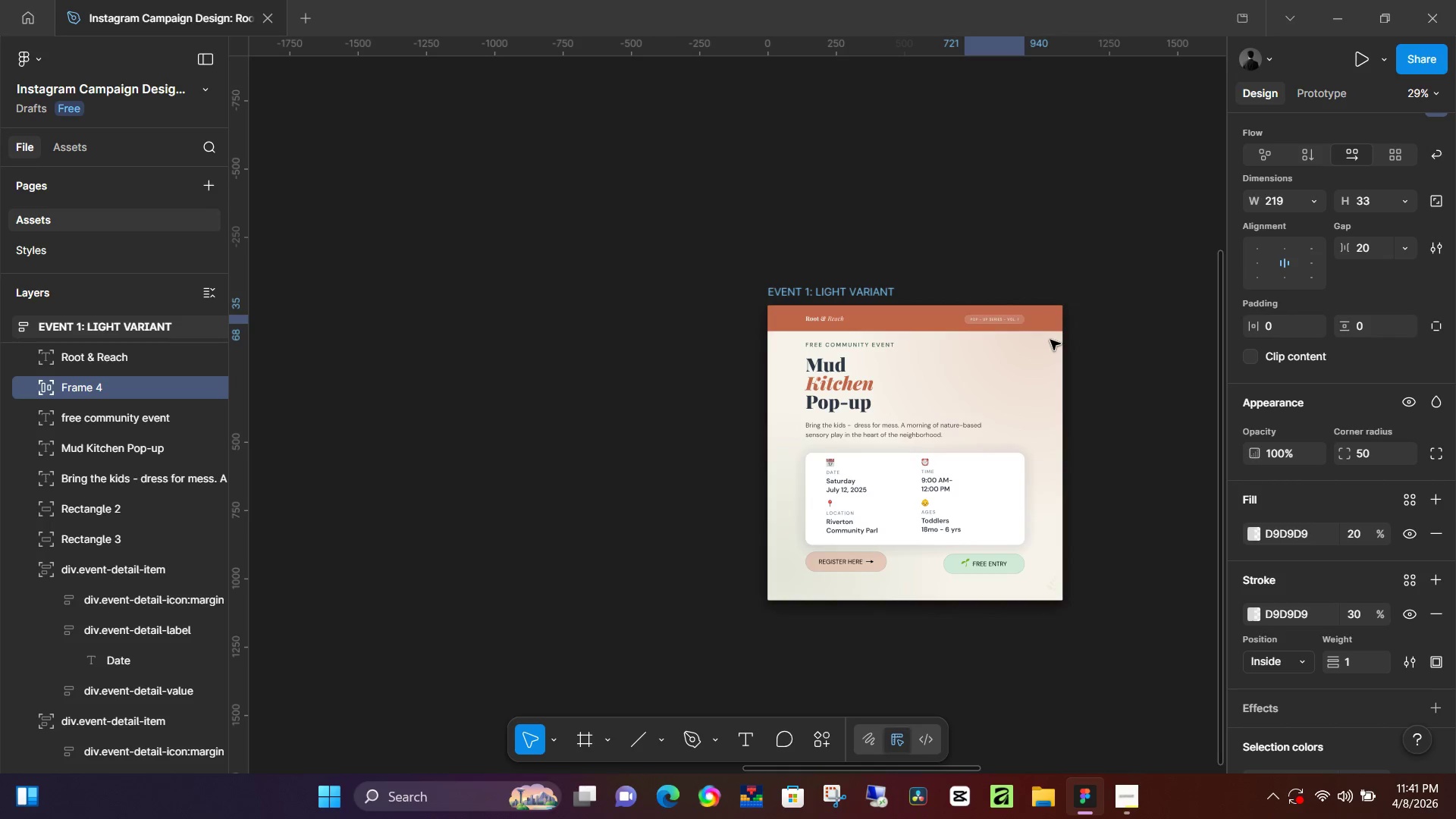 
key(ArrowRight)
 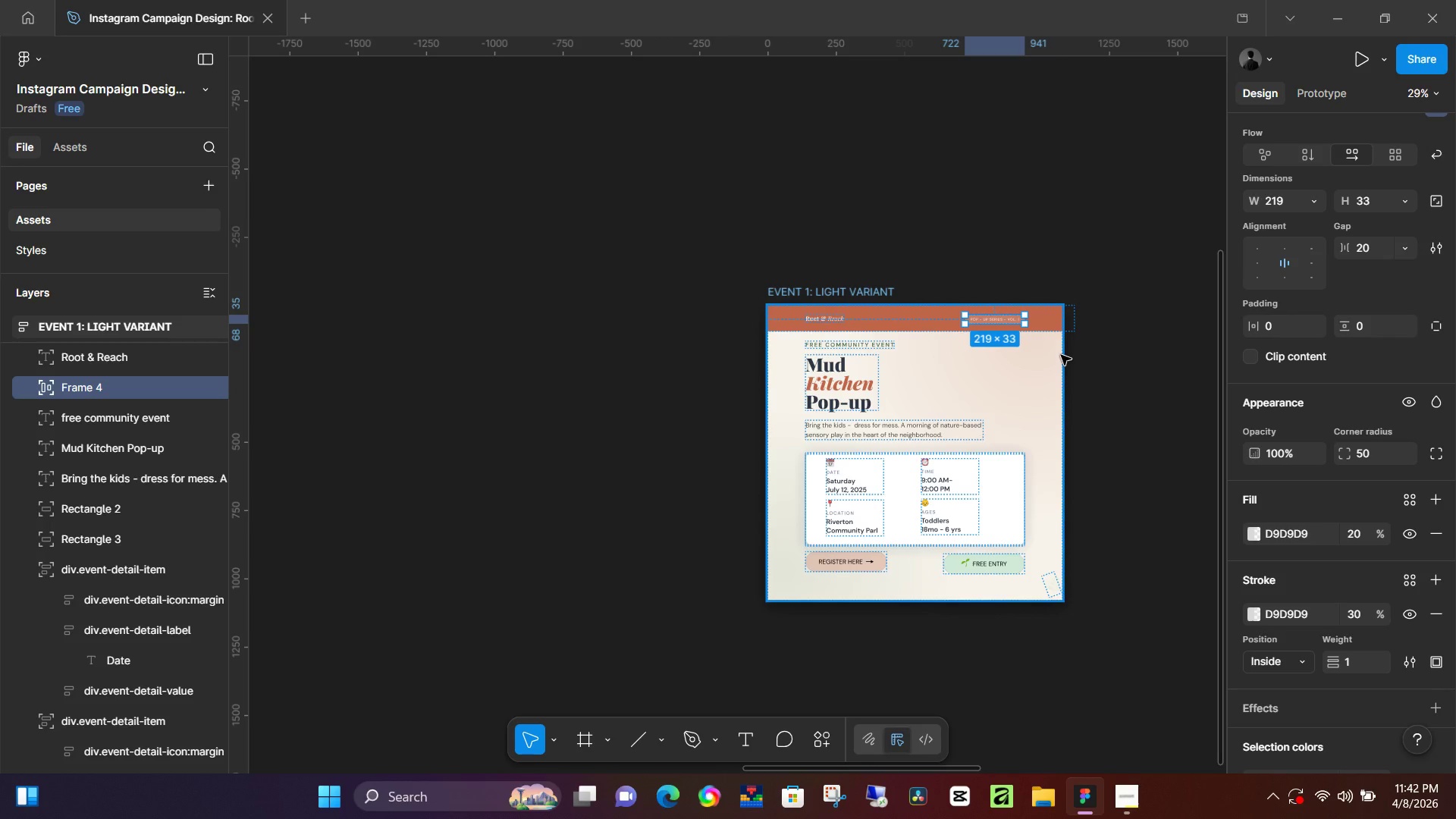 
wait(36.47)
 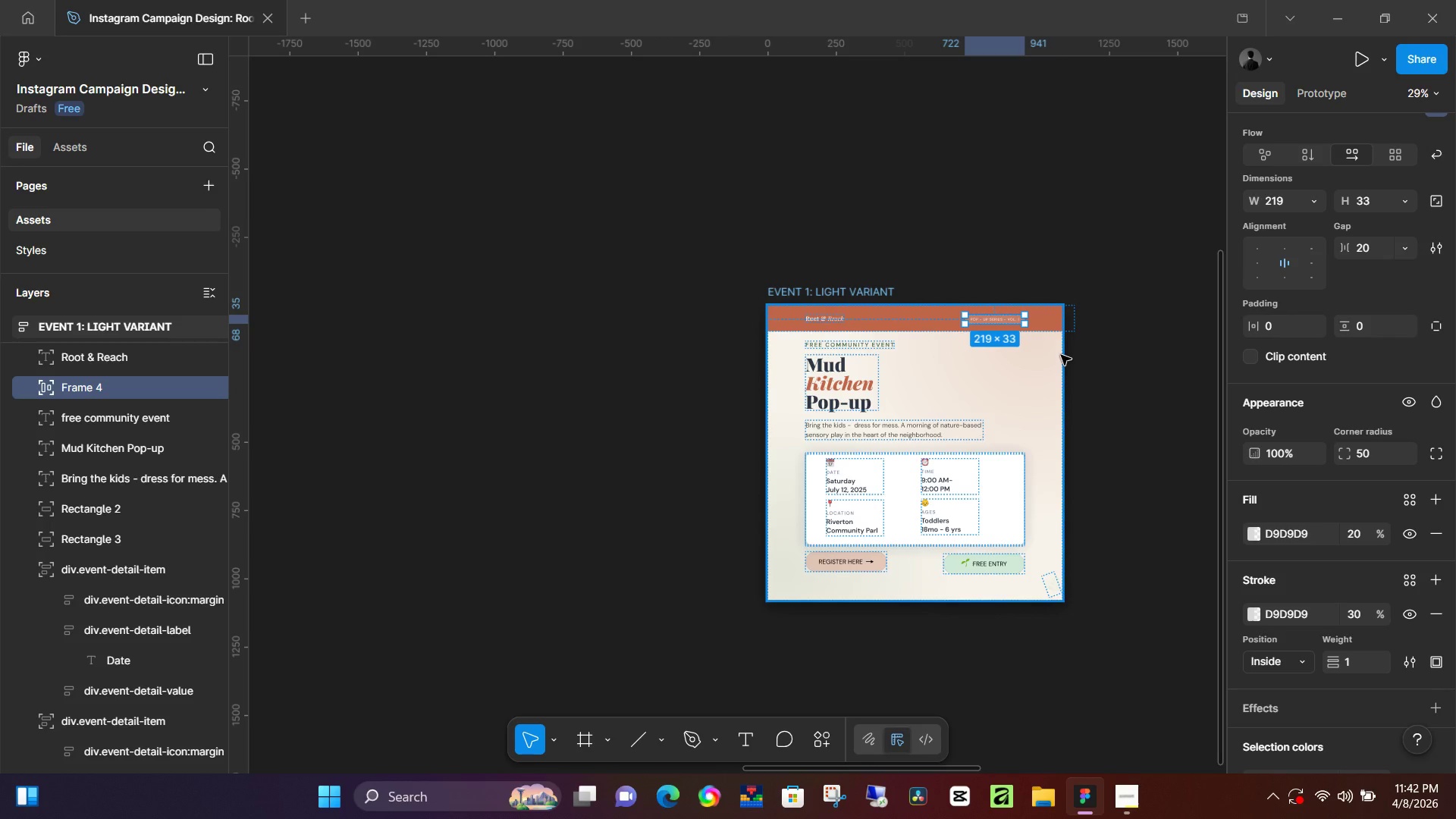 
left_click([1072, 393])
 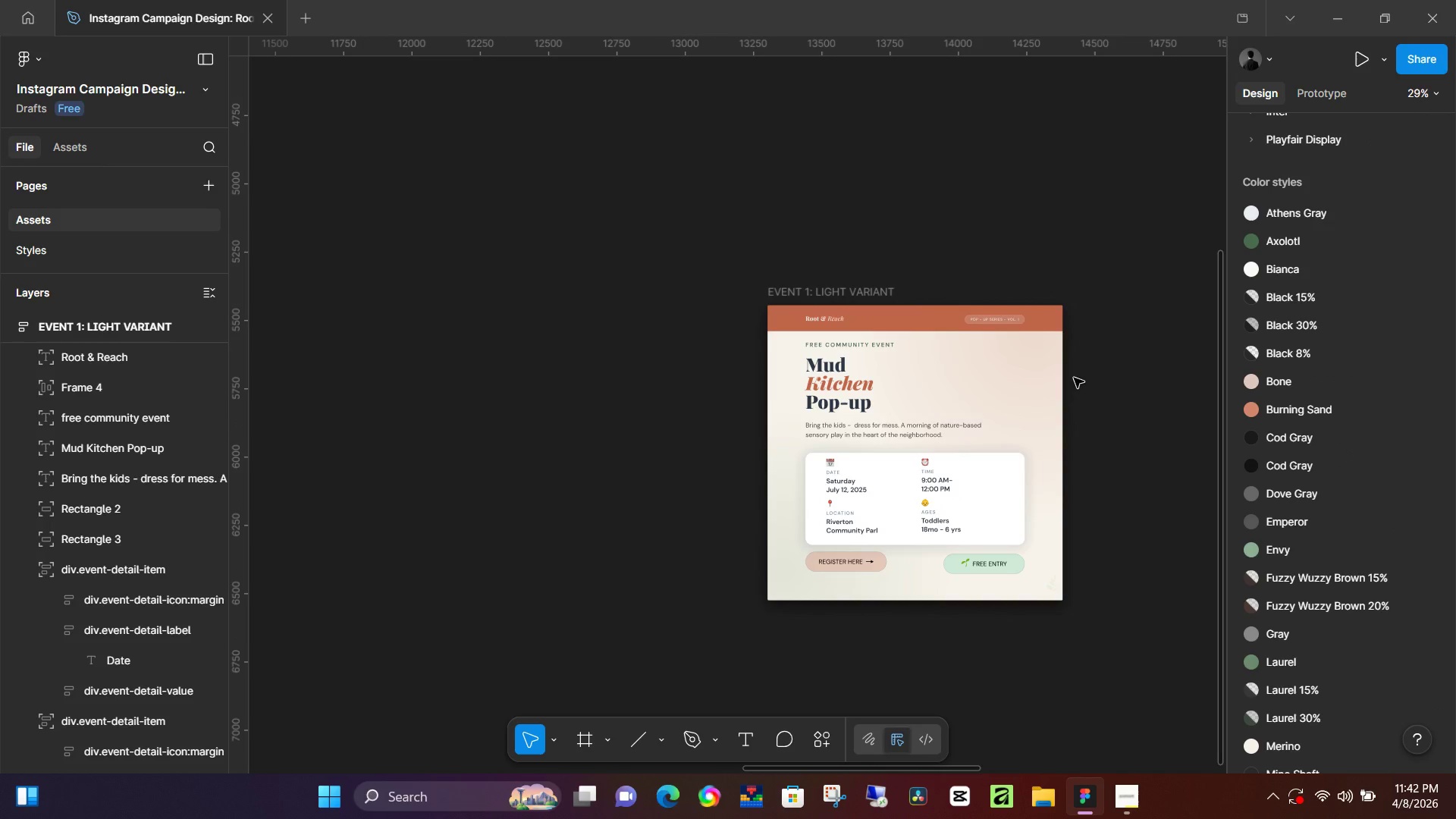 
hold_key(key=ControlLeft, duration=0.97)
scroll: coordinate [982, 322], scroll_direction: down, amount: 12.0
 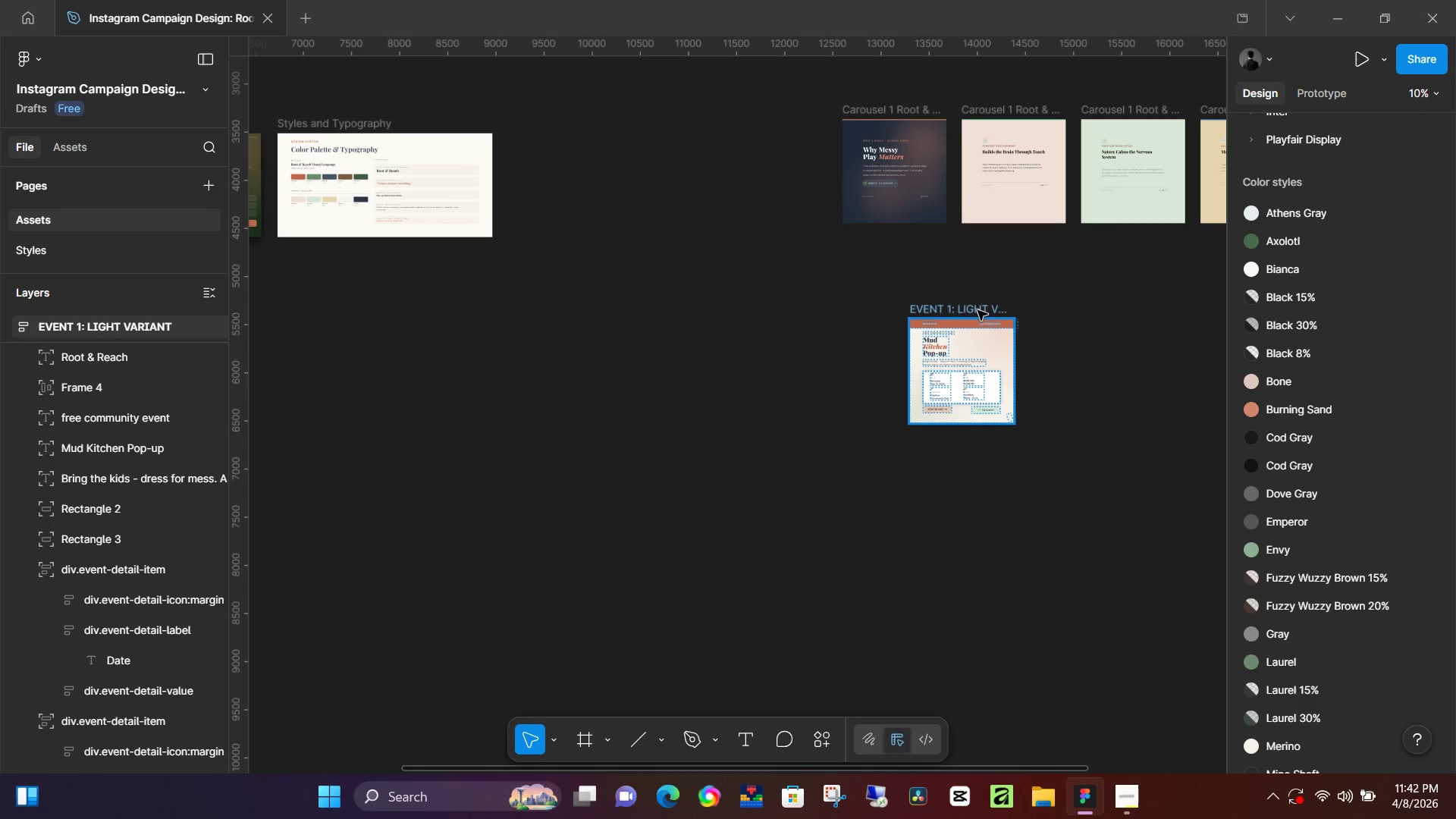 
left_click([975, 309])
 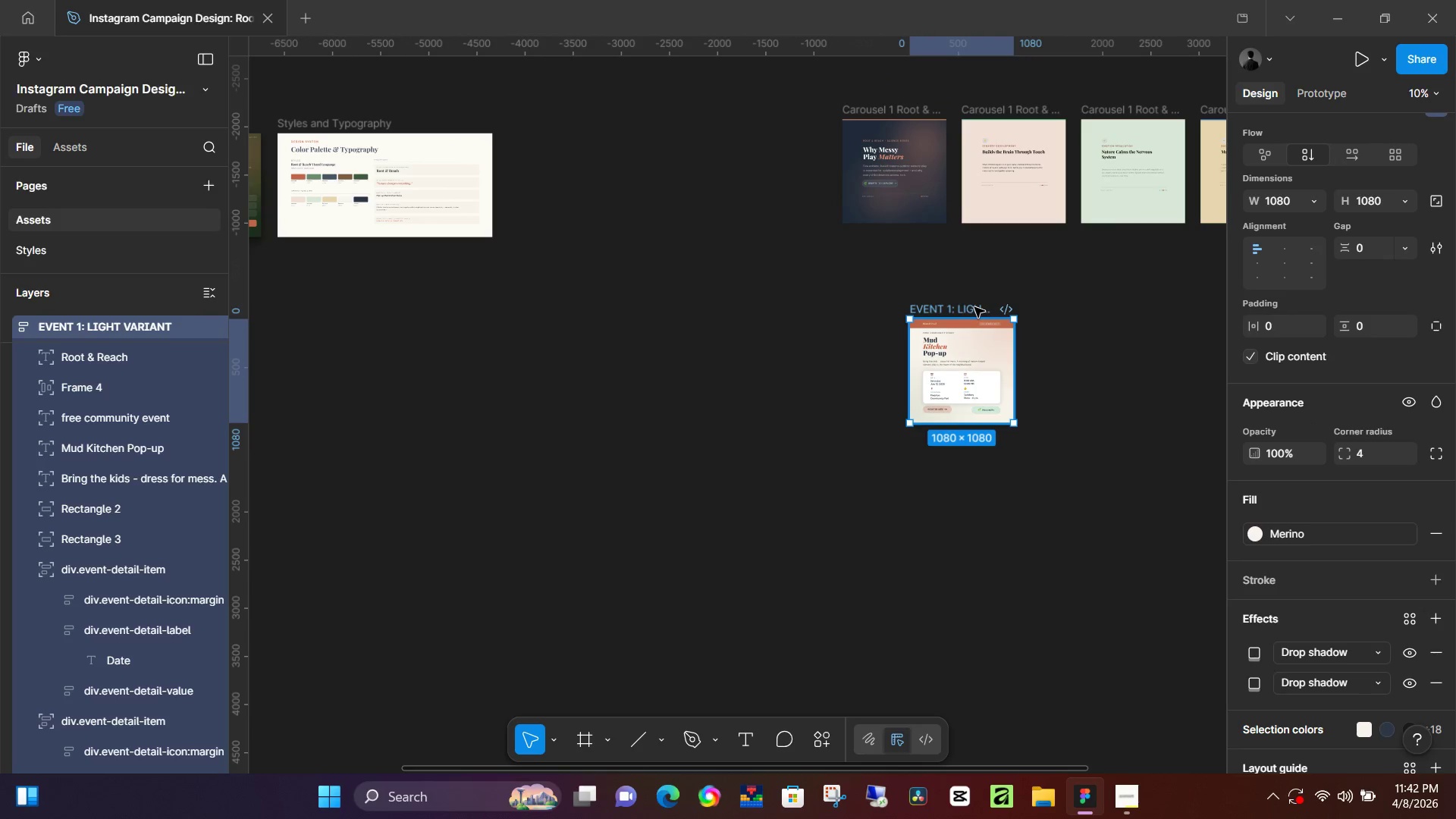 
left_click_drag(start_coordinate=[974, 307], to_coordinate=[908, 237])
 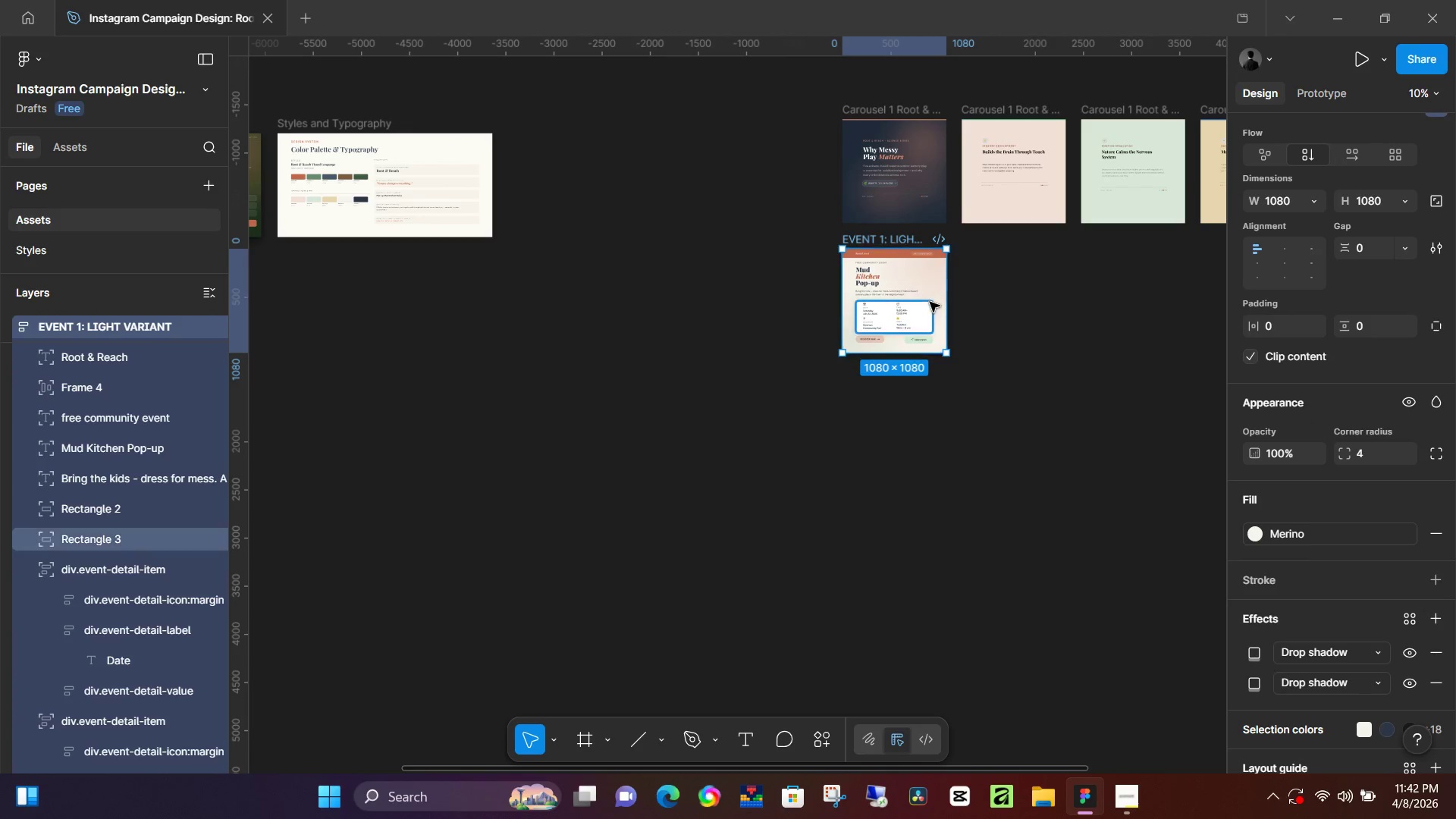 
hold_key(key=ControlLeft, duration=1.5)
scroll: coordinate [924, 304], scroll_direction: up, amount: 6.0
 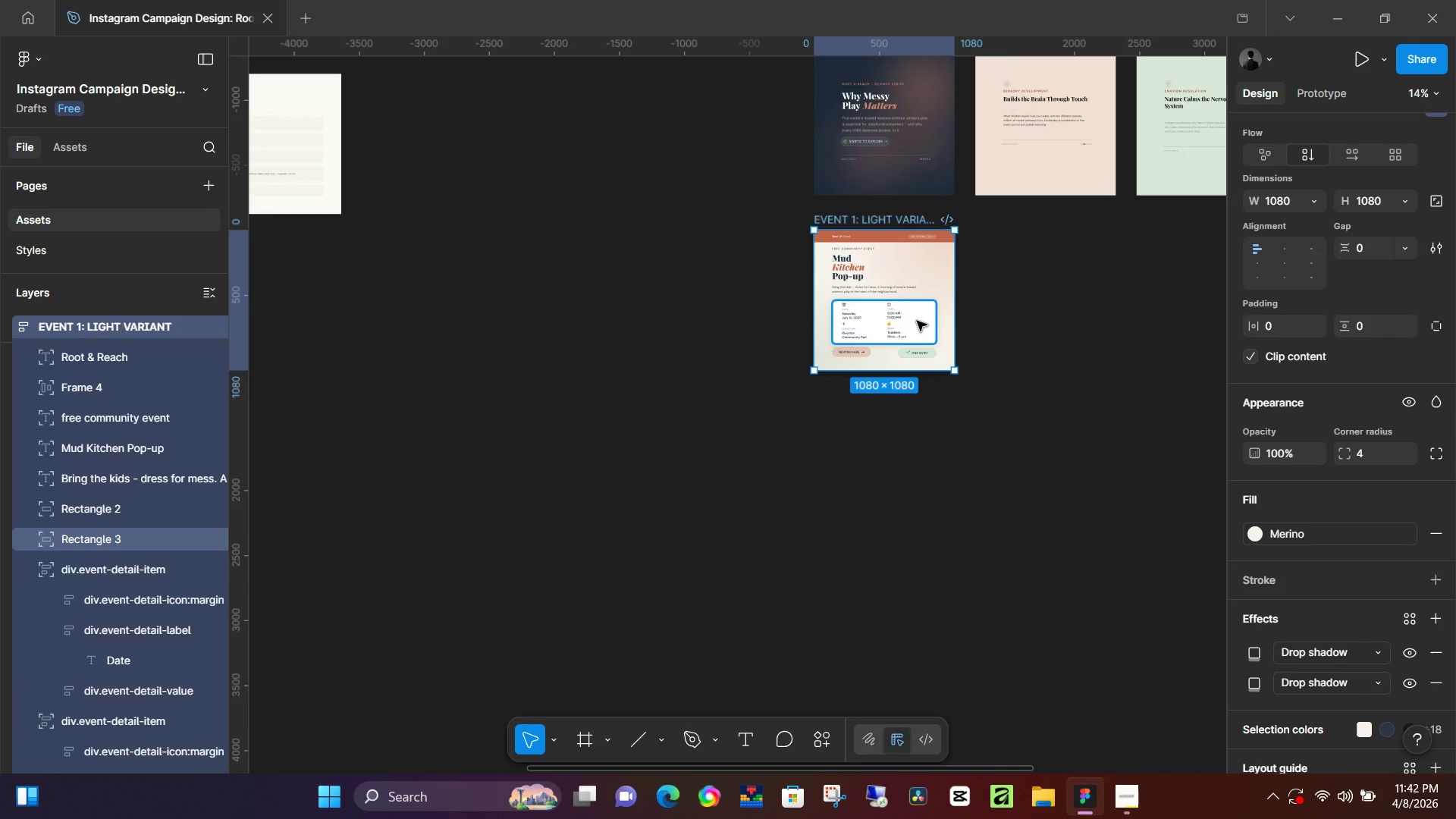 
hold_key(key=ControlLeft, duration=0.81)
 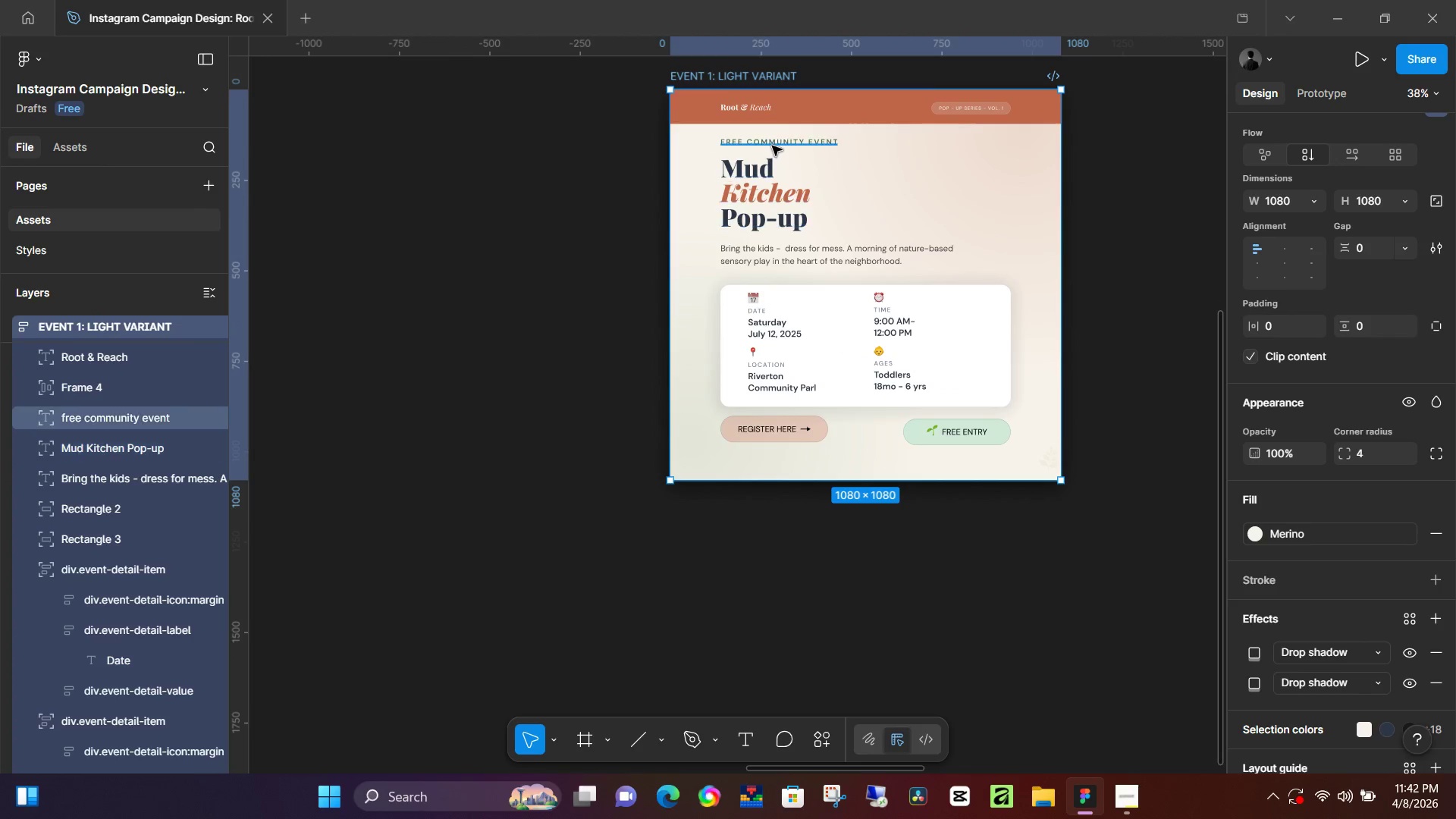 
scroll: coordinate [820, 267], scroll_direction: up, amount: 12.0
 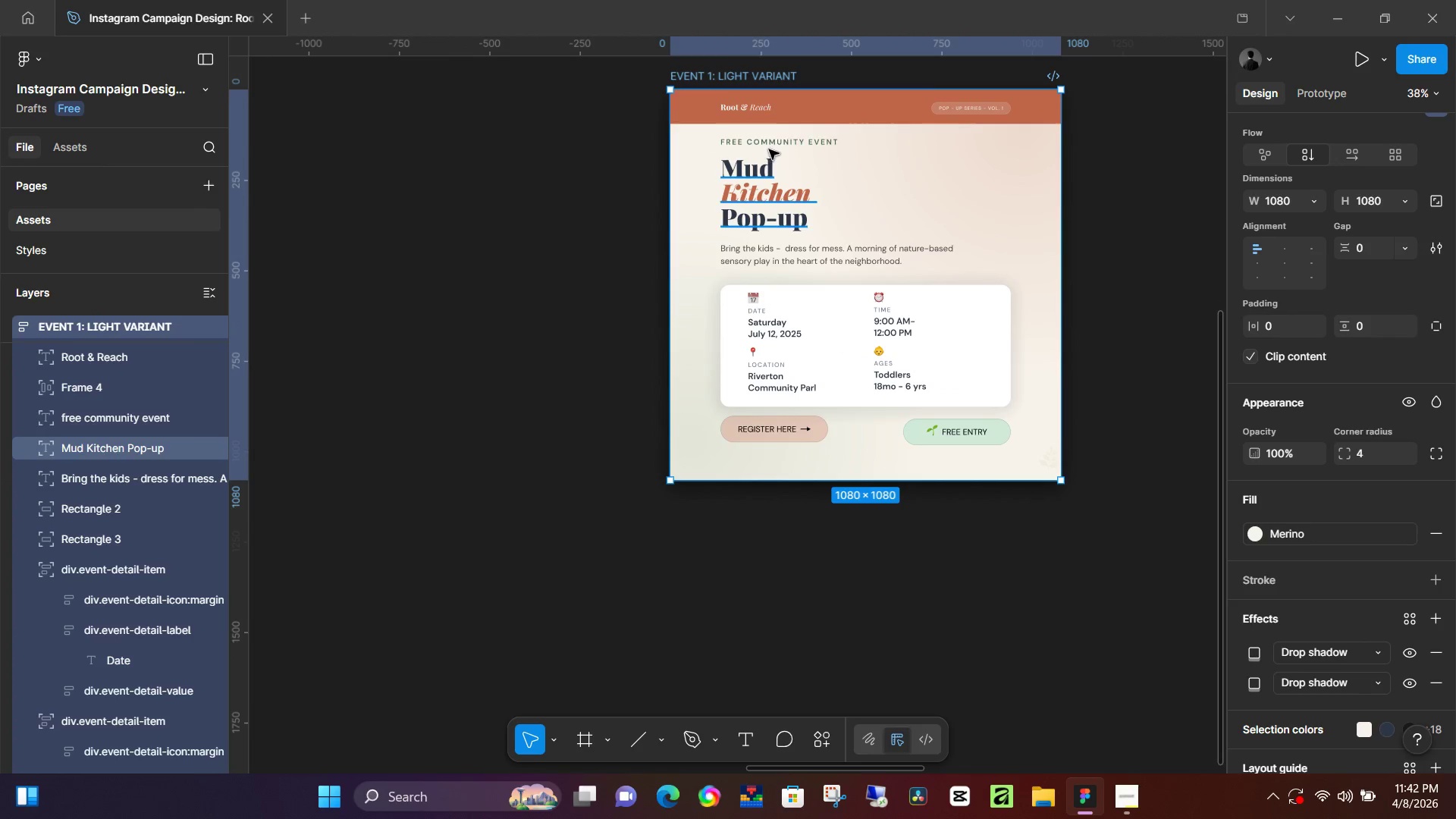 
left_click([772, 145])
 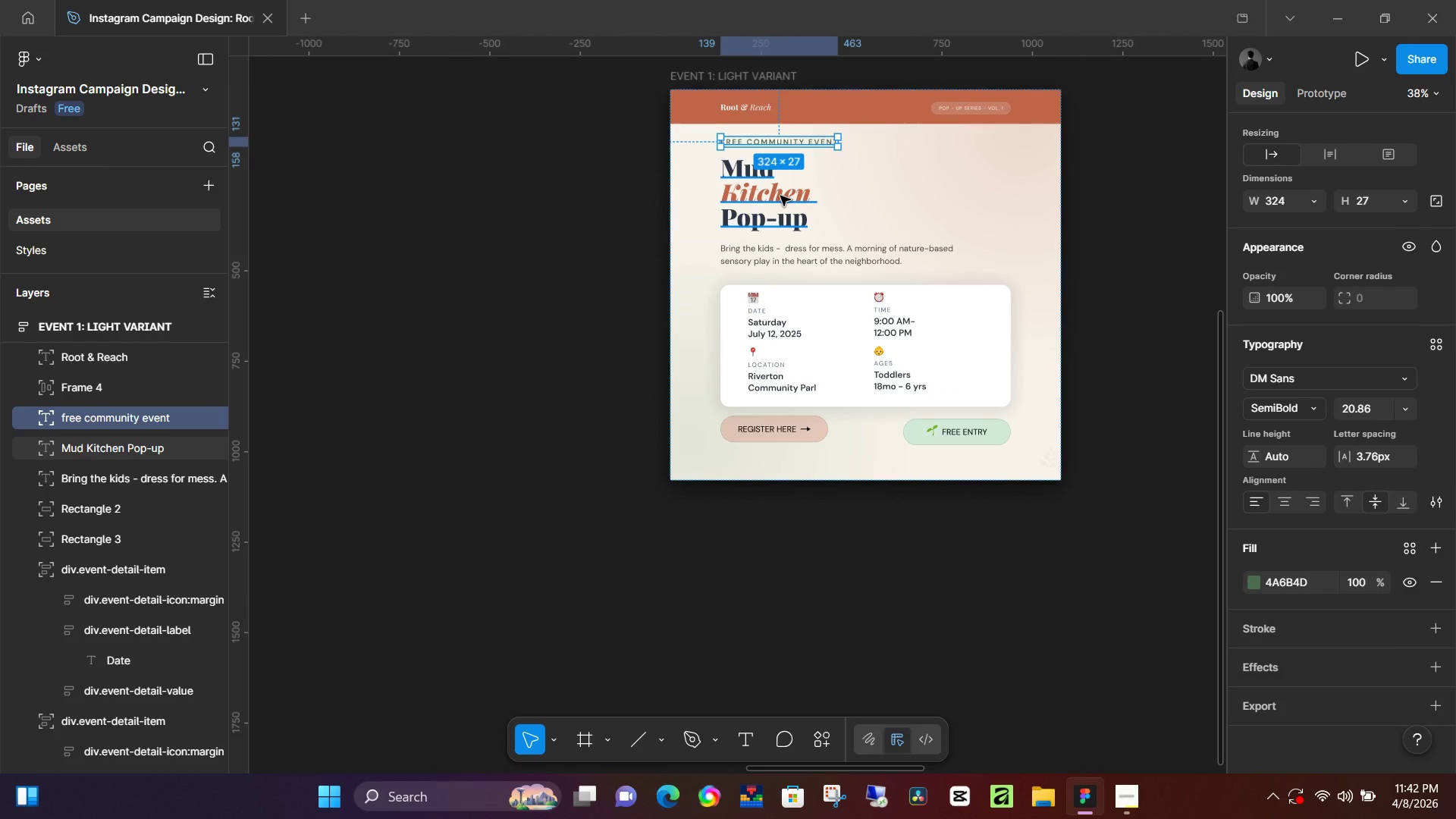 
key(Shift+A)
 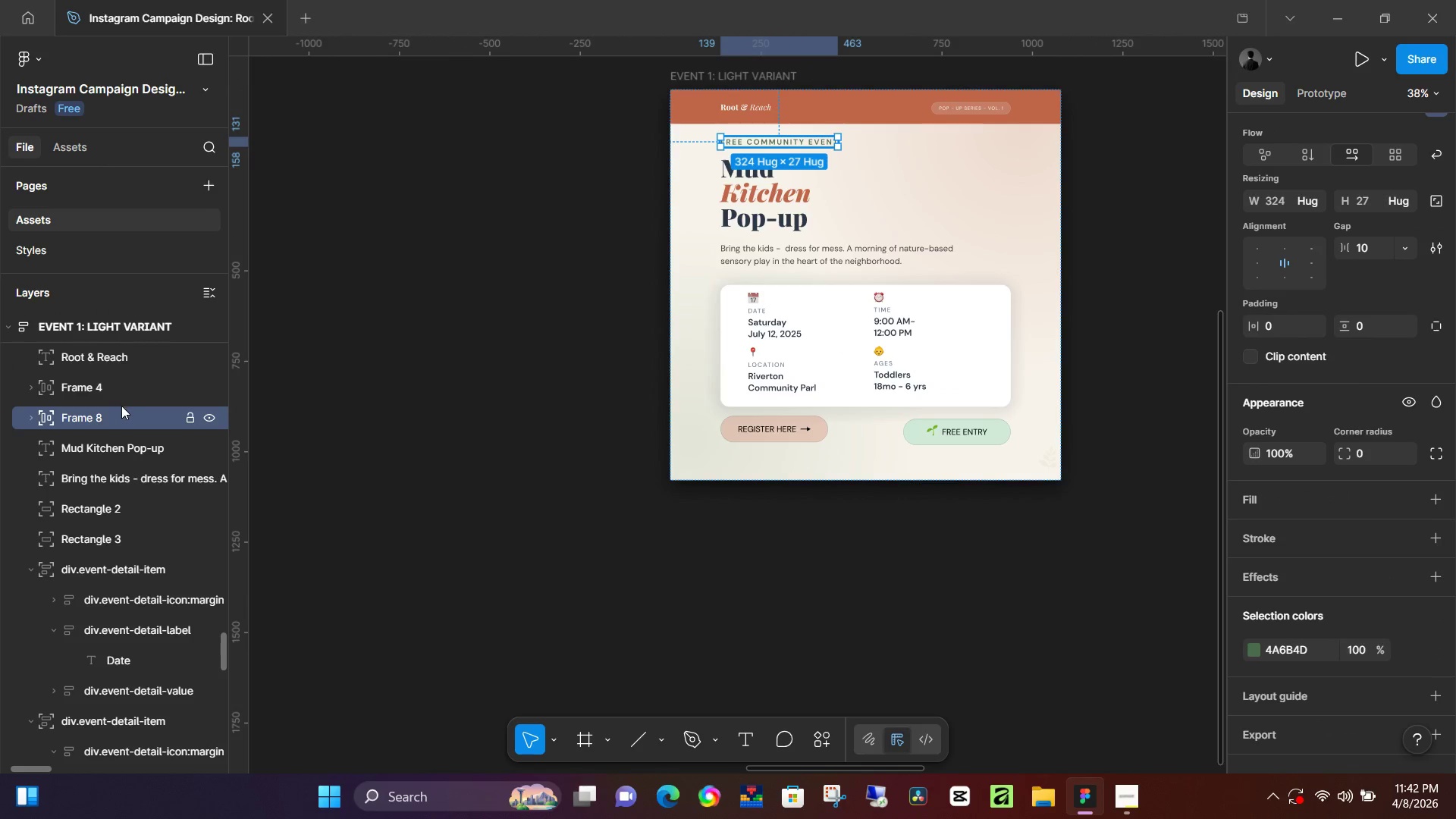 
double_click([118, 410])
 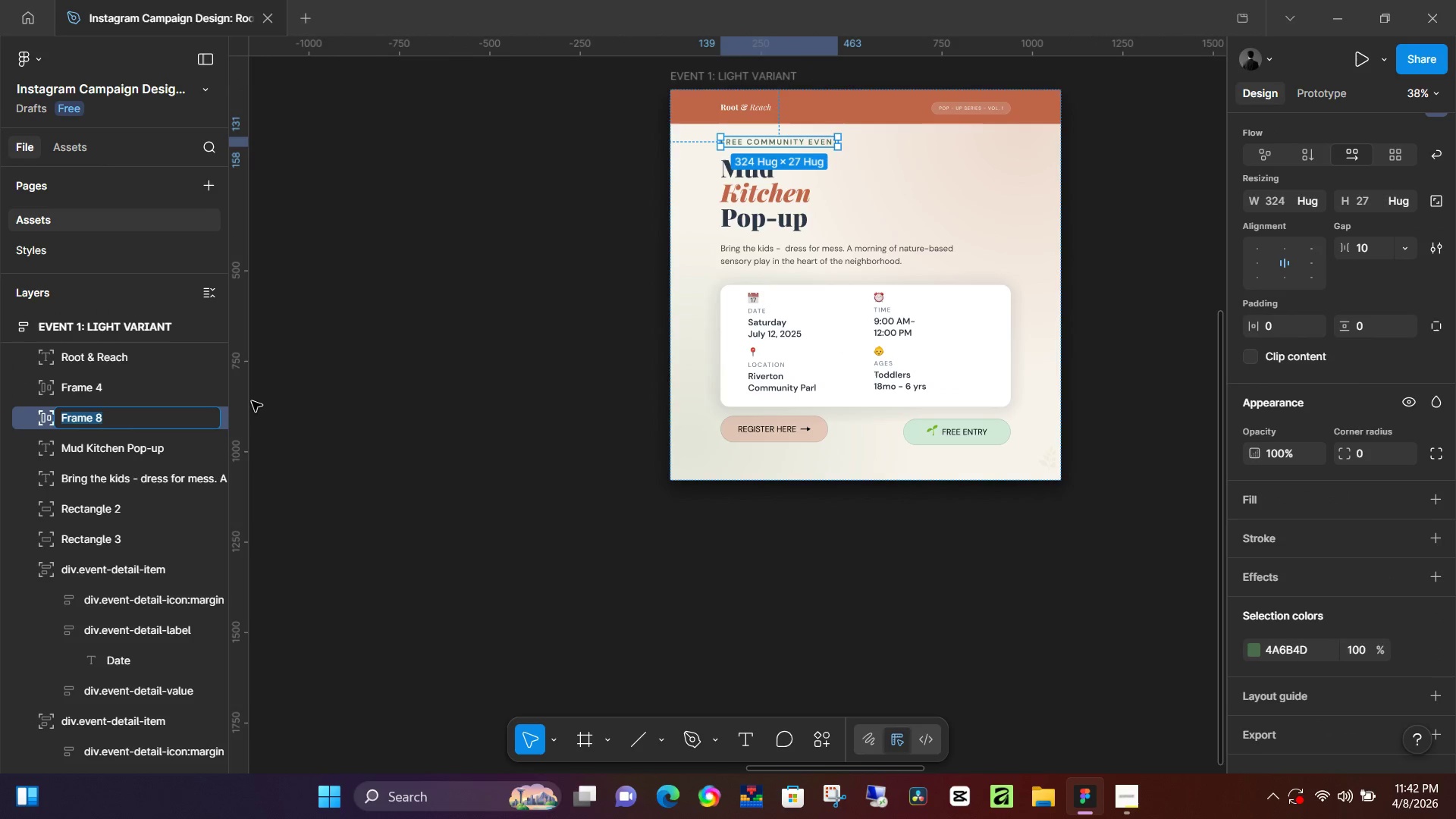 
type(free community)
 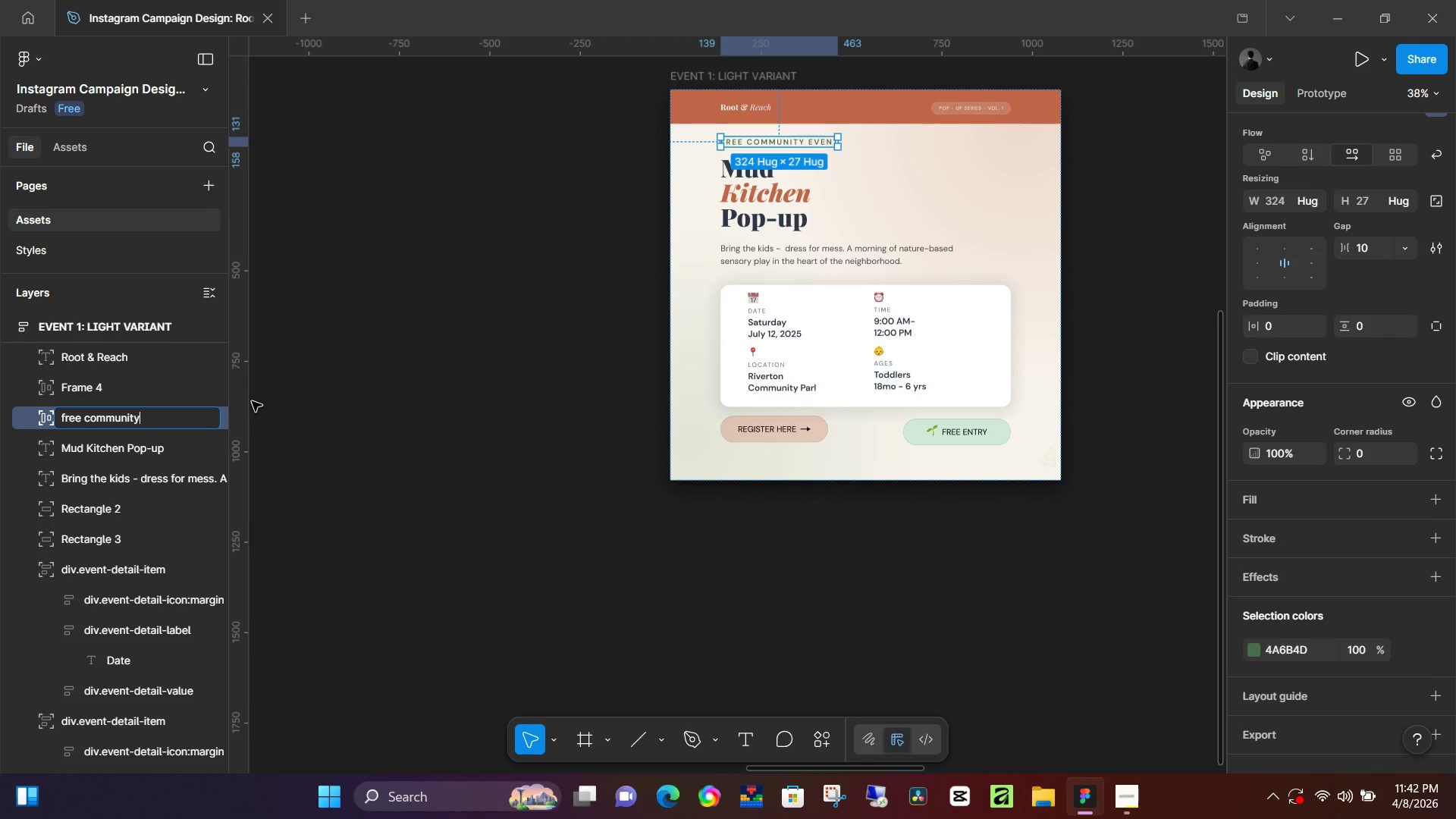 
key(Enter)
 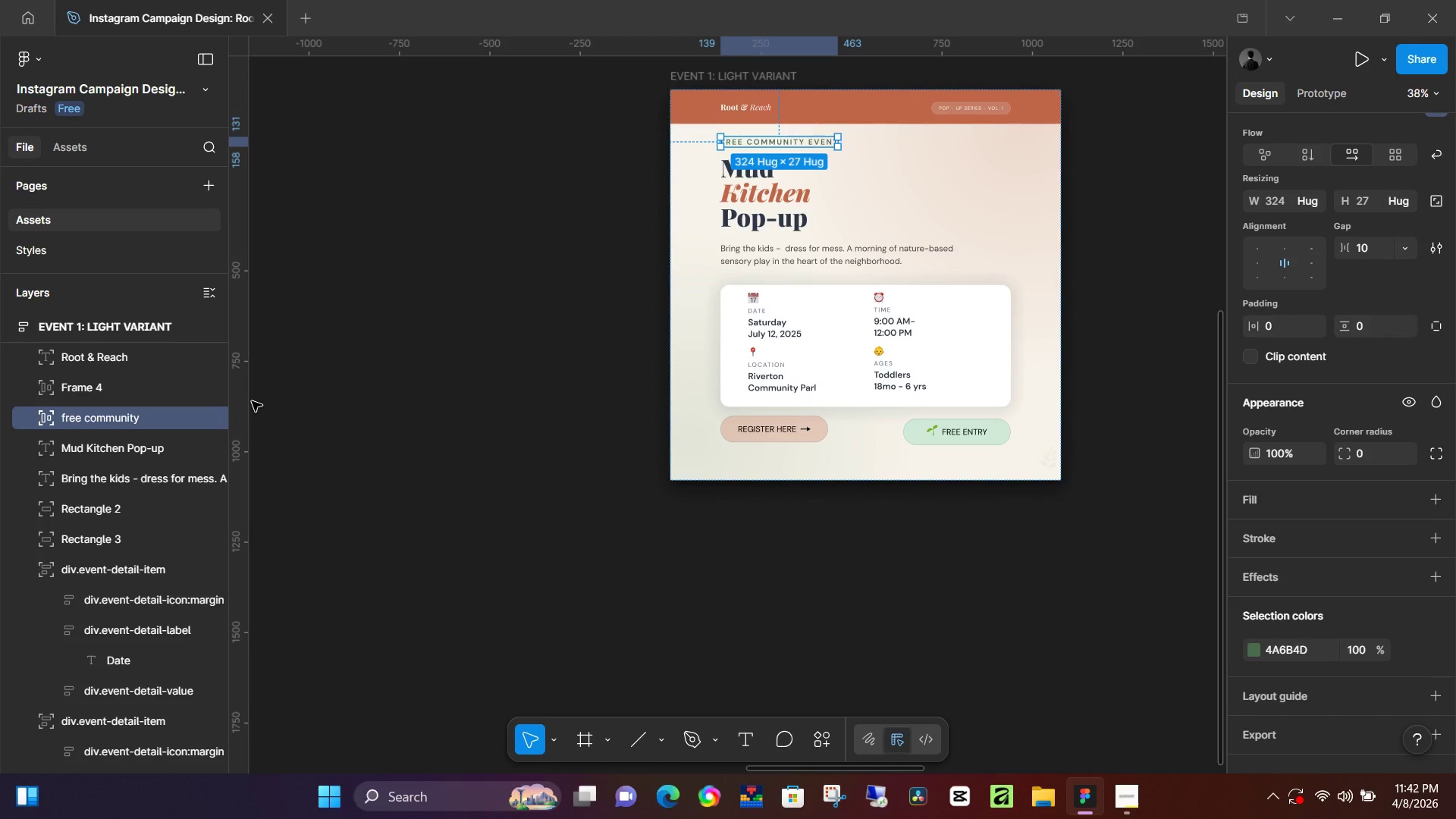 
key(Enter)
 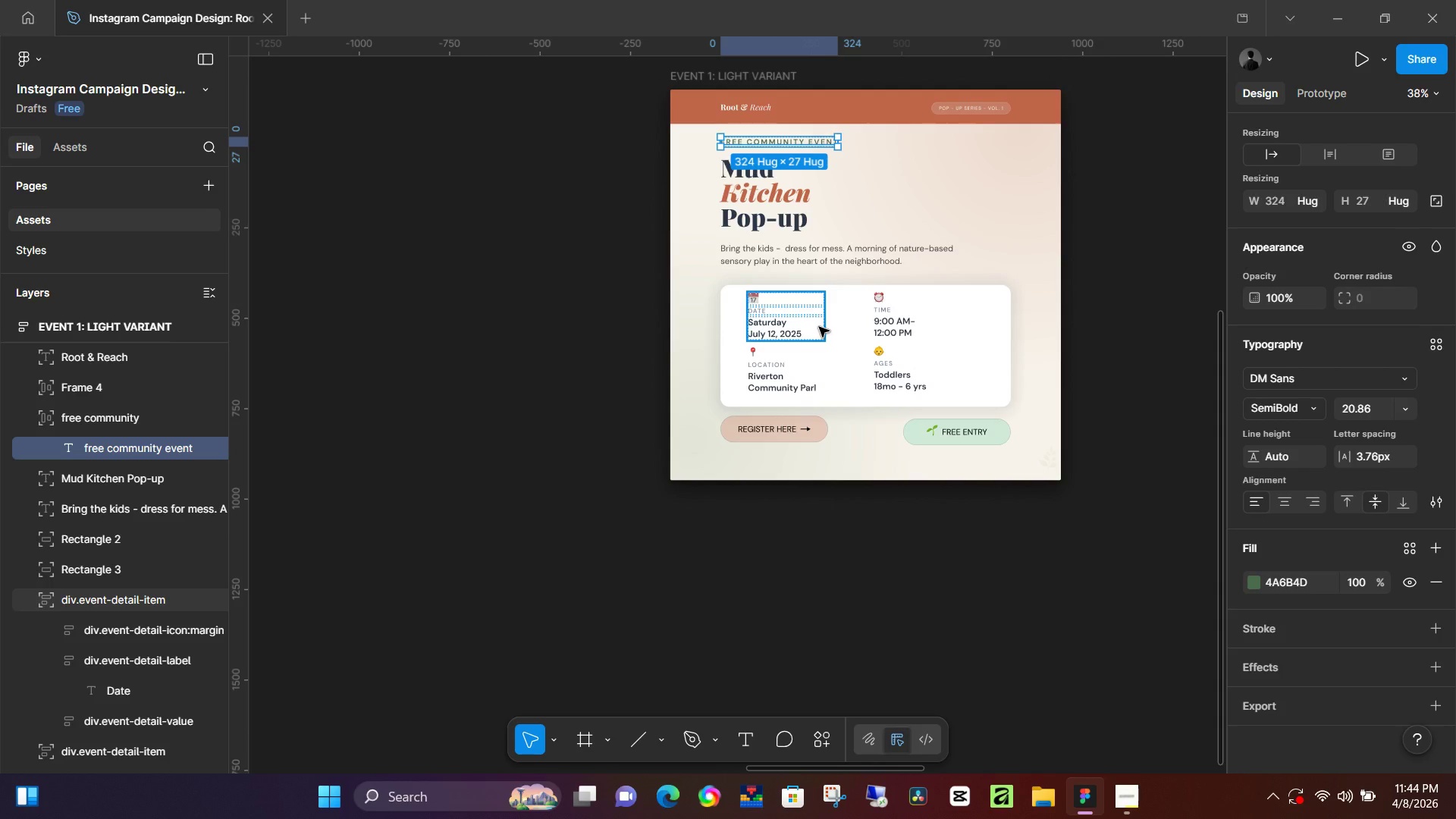 
wait(132.48)
 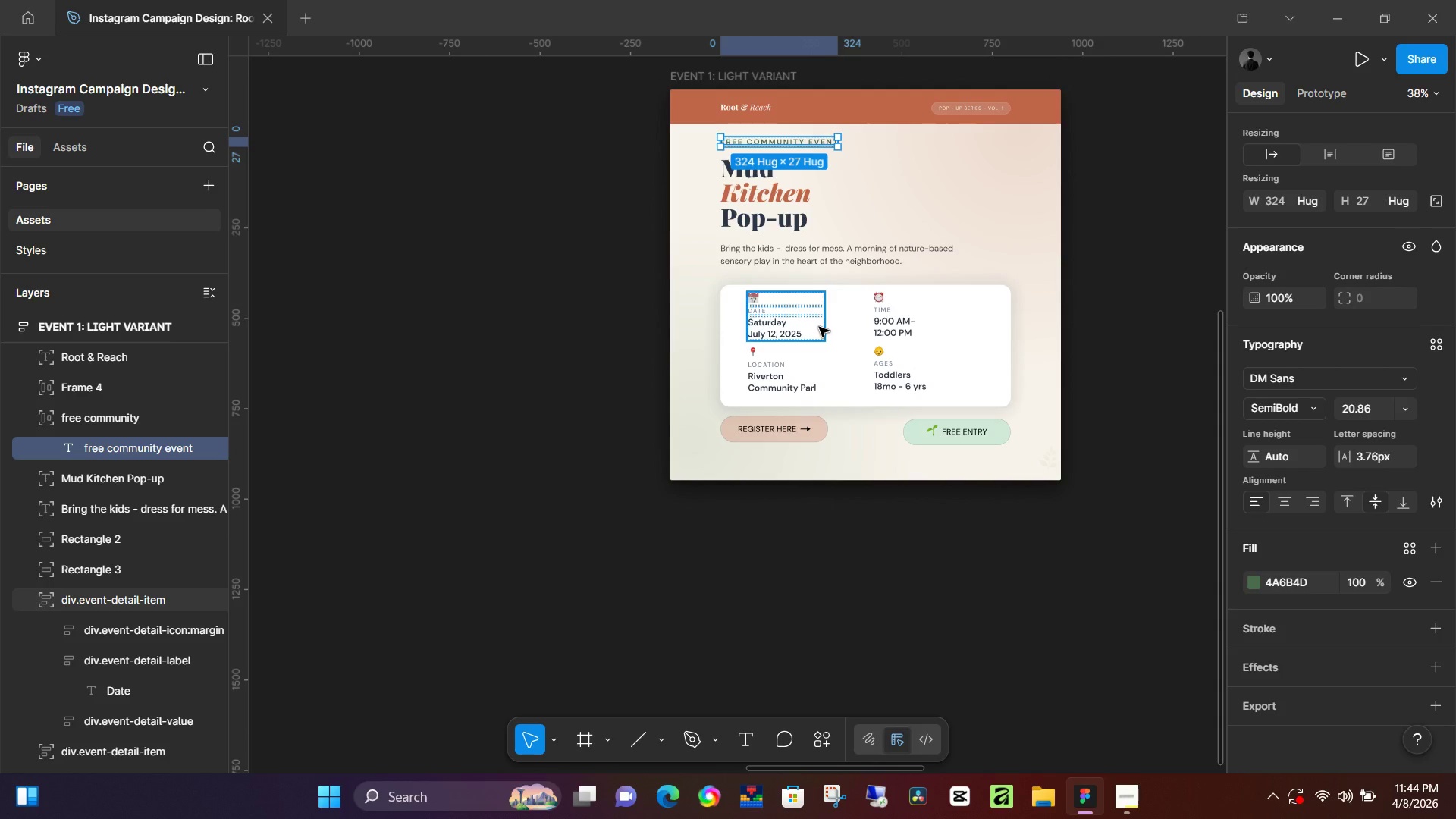 
left_click([1125, 228])
 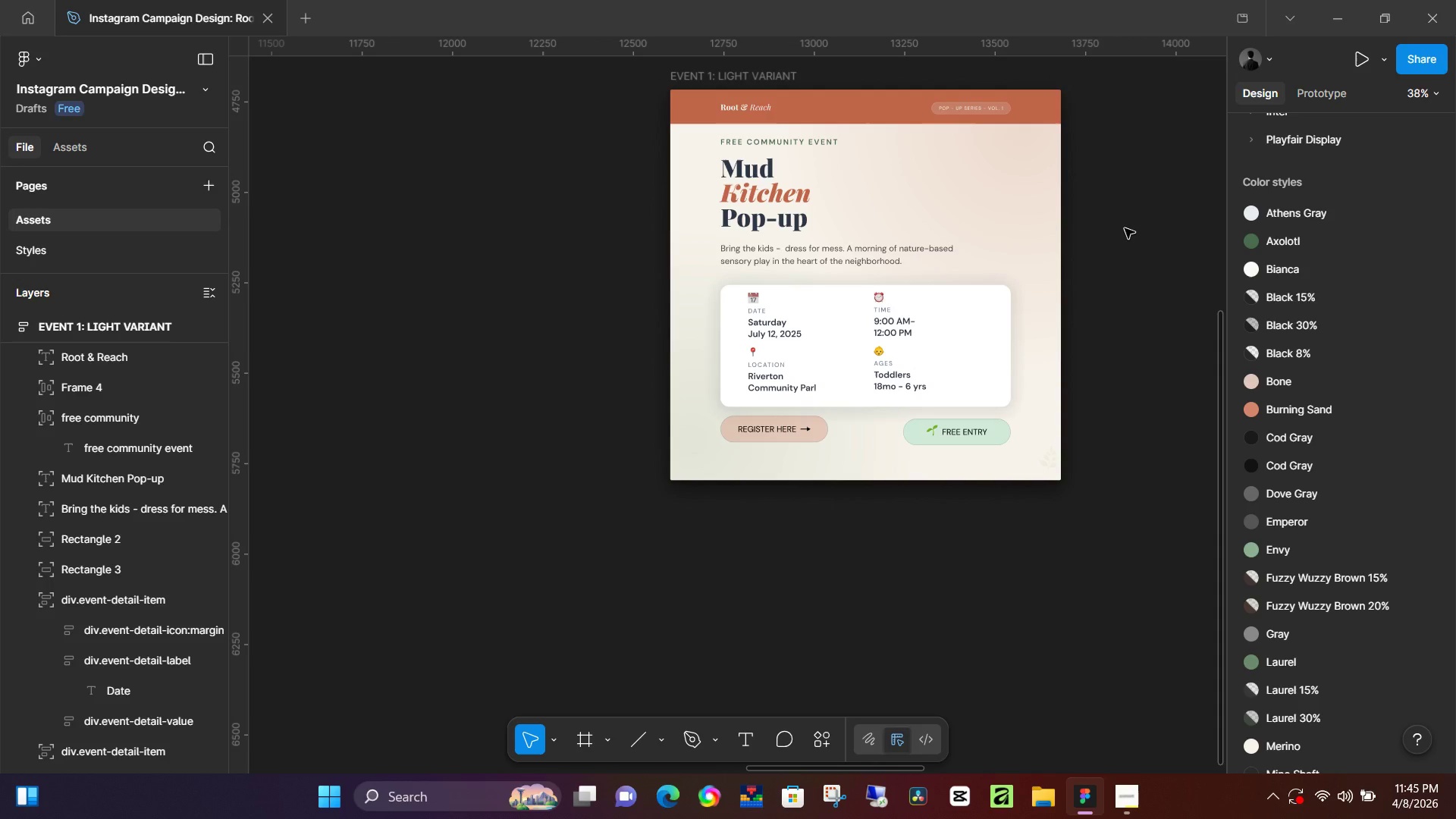 
wait(65.84)
 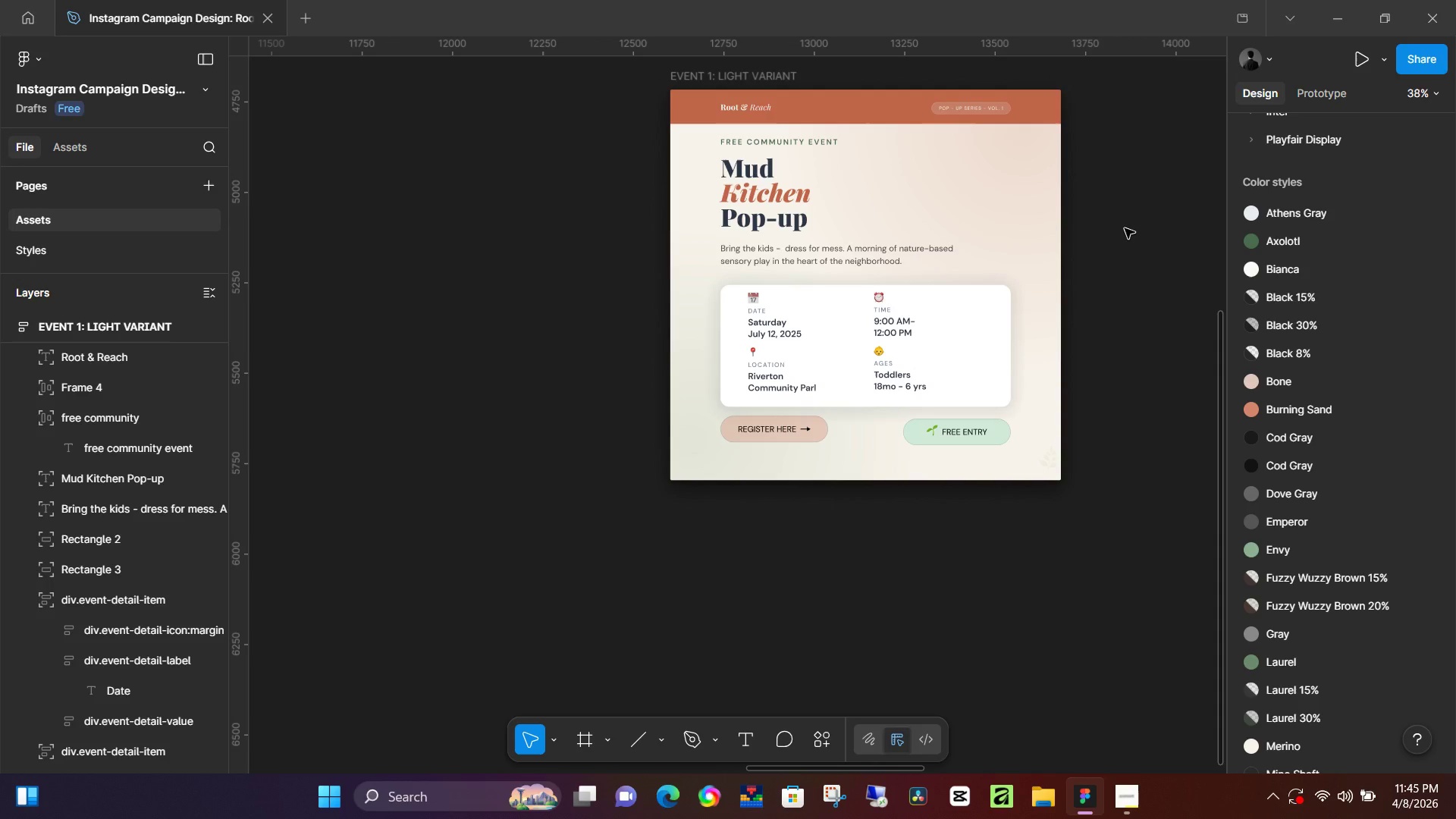 
left_click([1125, 228])
 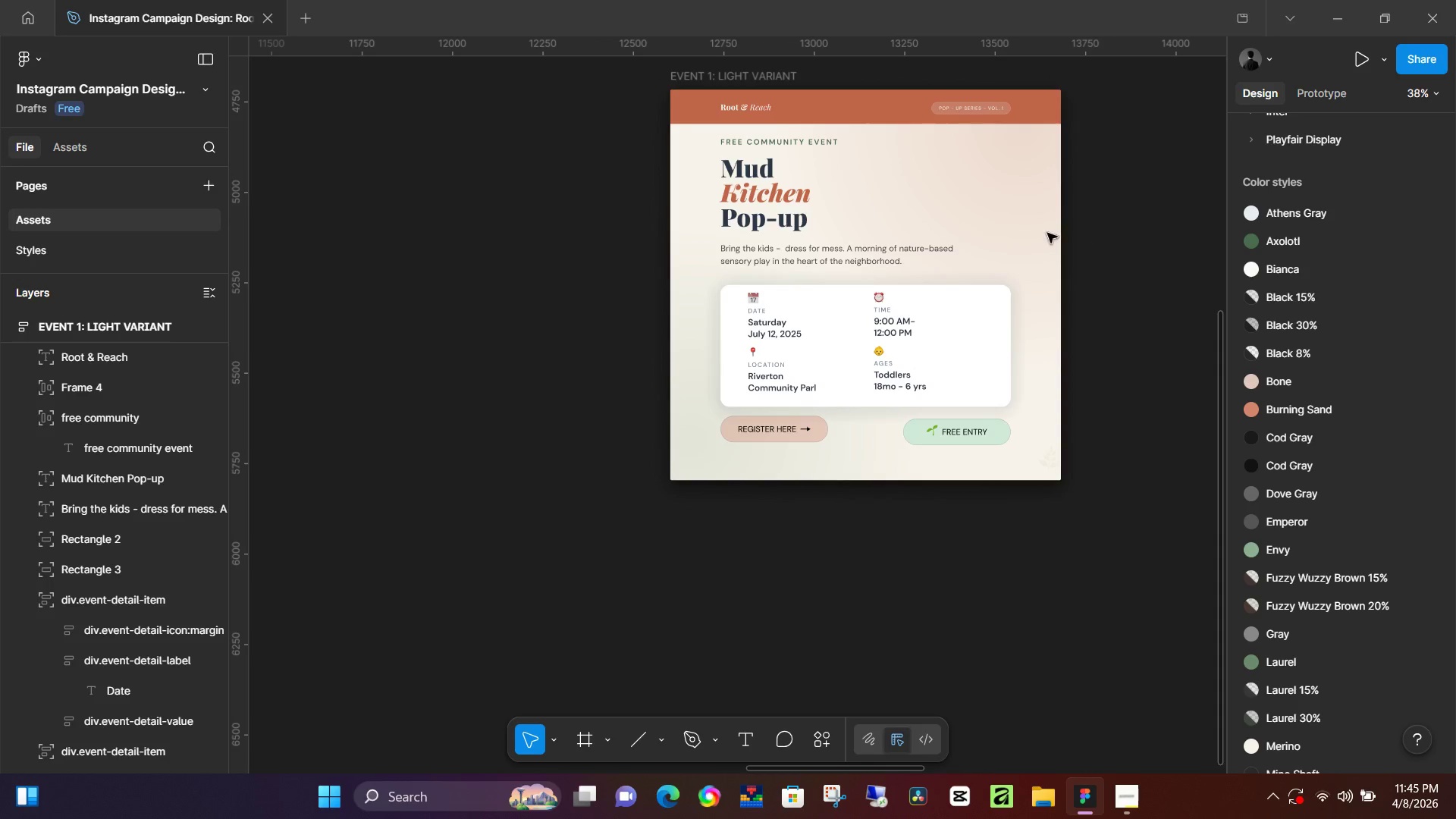 
hold_key(key=ControlLeft, duration=1.19)
hold_key(key=ControlLeft, duration=0.39)
scroll: coordinate [680, 370], scroll_direction: down, amount: 17.0
 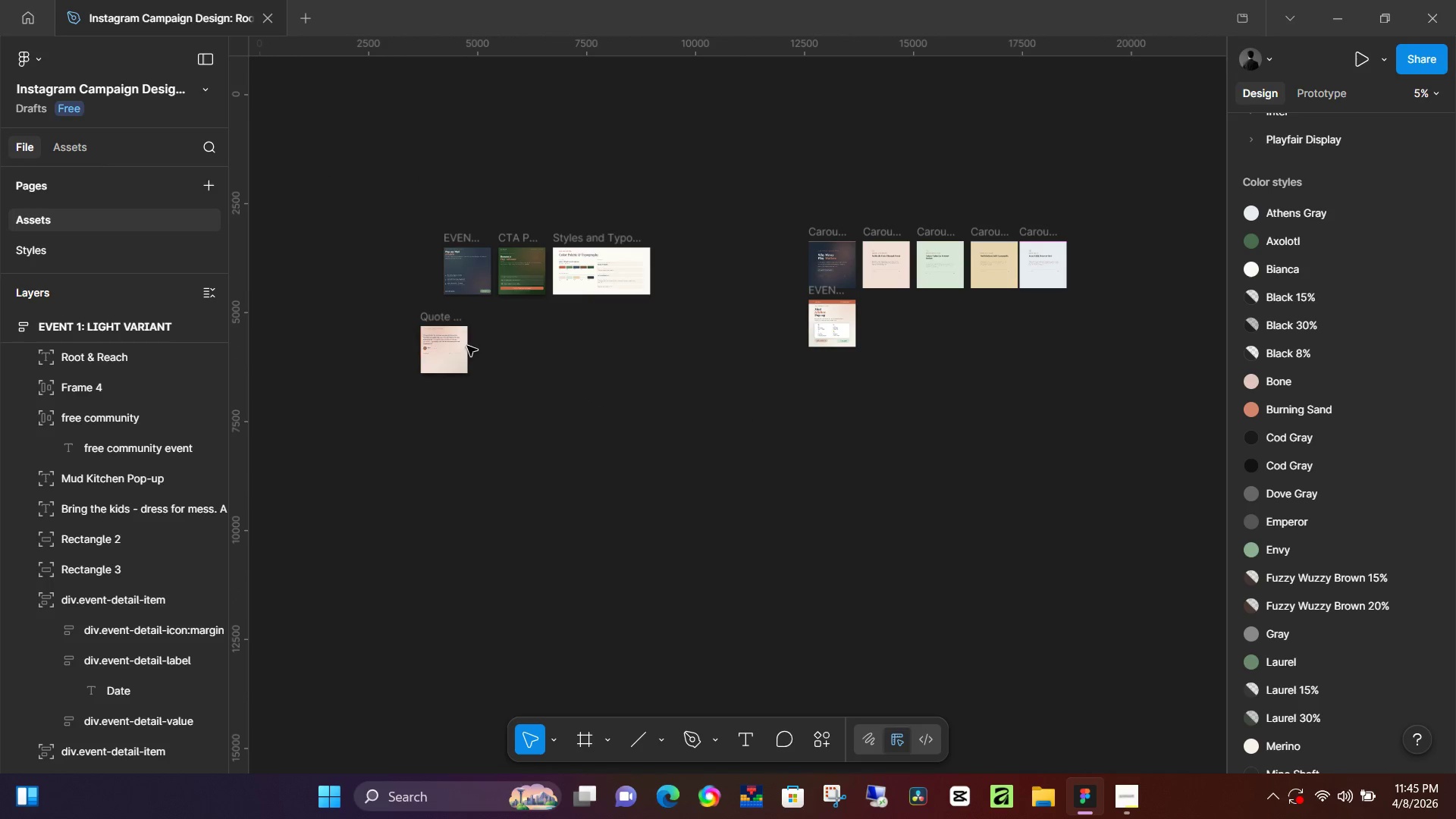 
left_click([475, 233])
 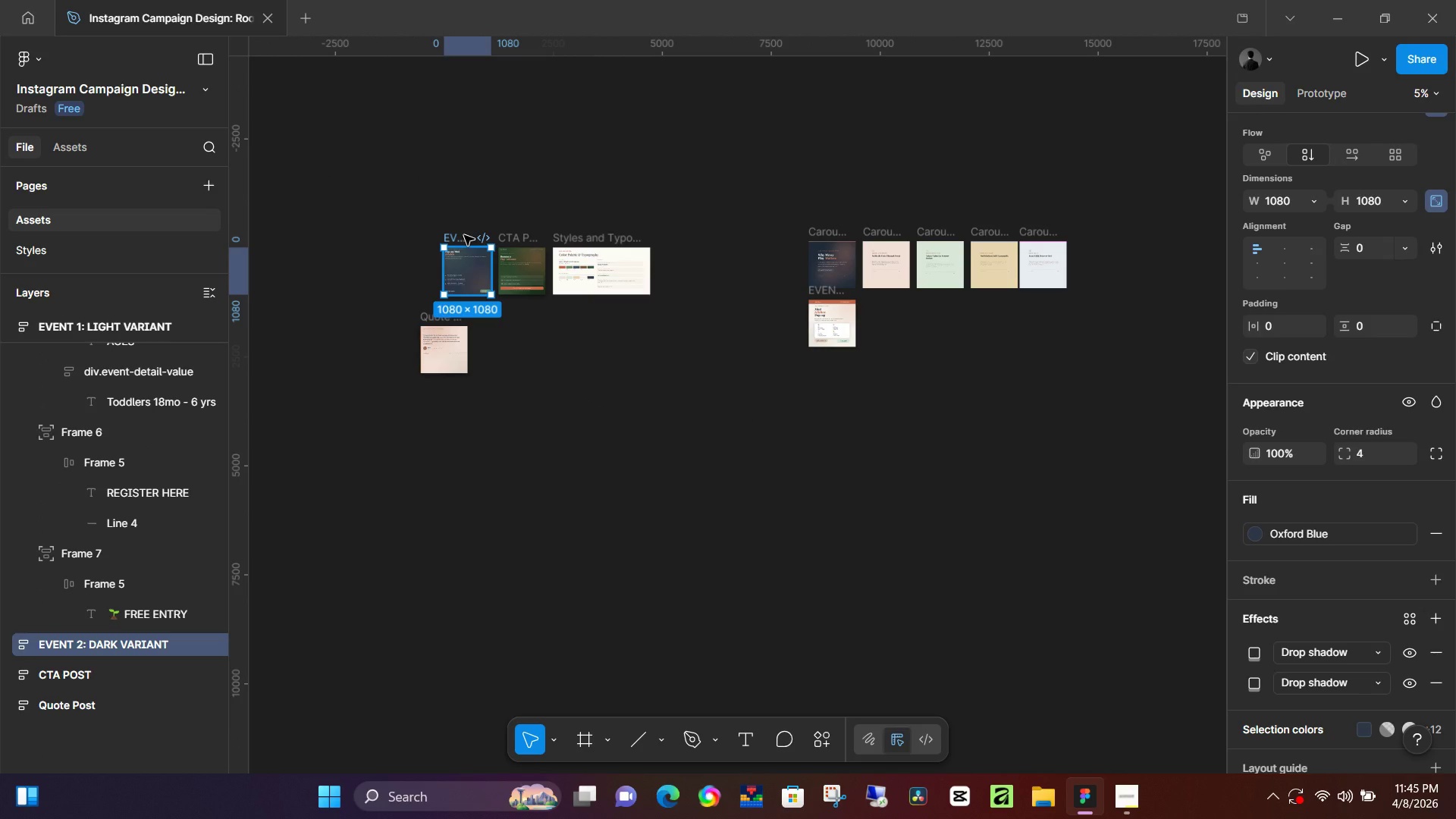 
left_click_drag(start_coordinate=[464, 235], to_coordinate=[885, 291])
 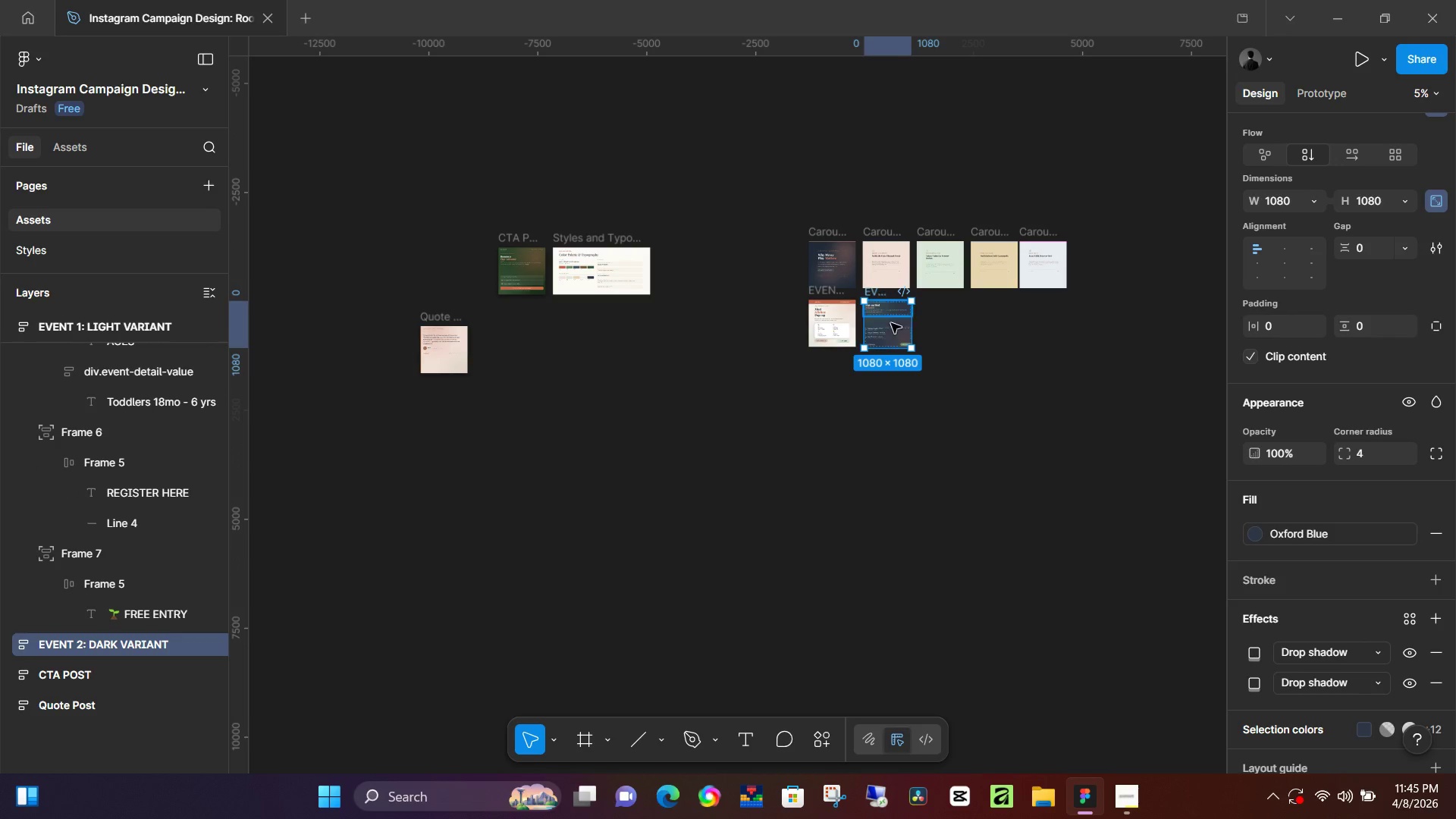 
hold_key(key=ControlLeft, duration=1.5)
 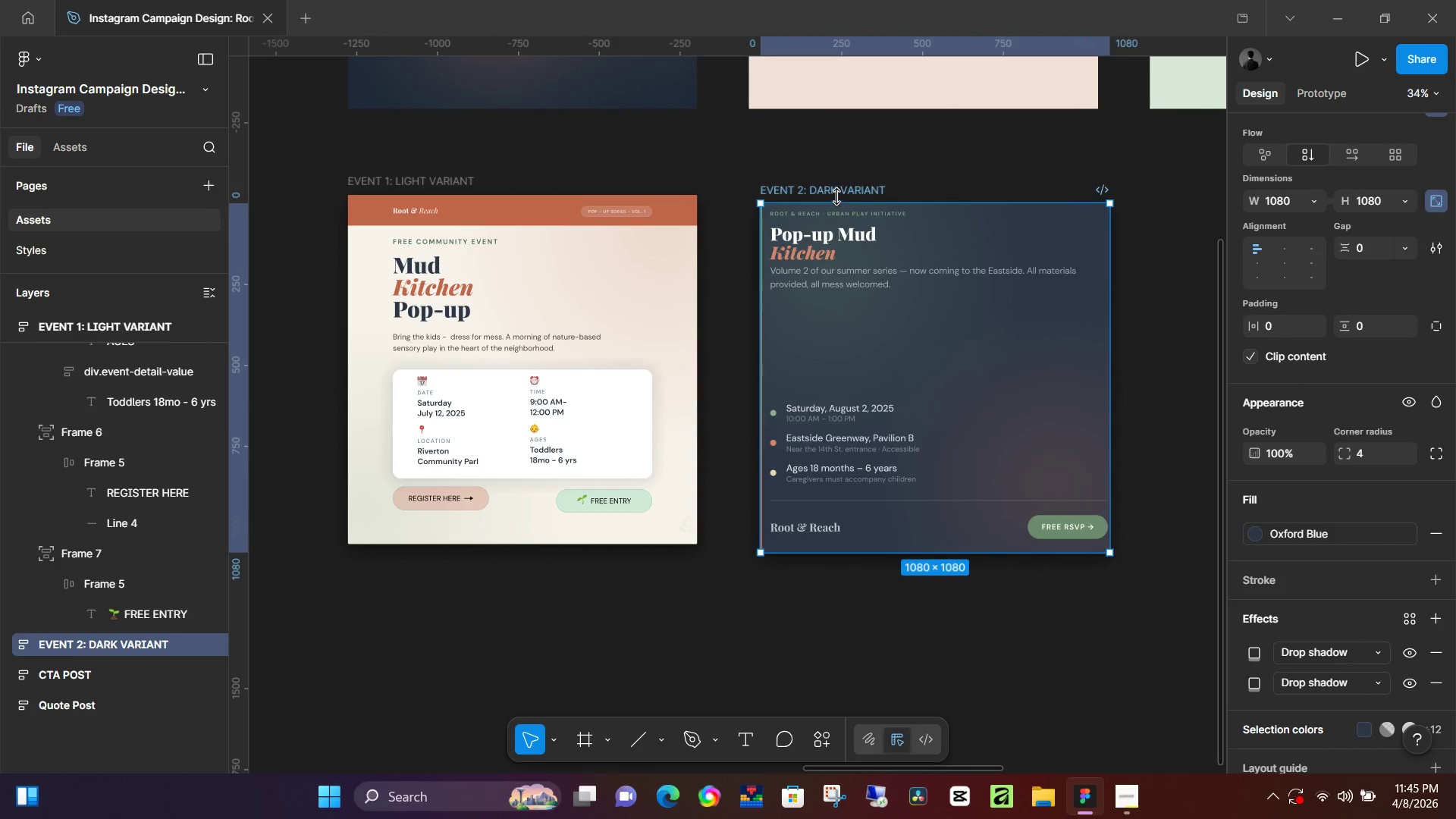 
key(Control+ControlLeft)
 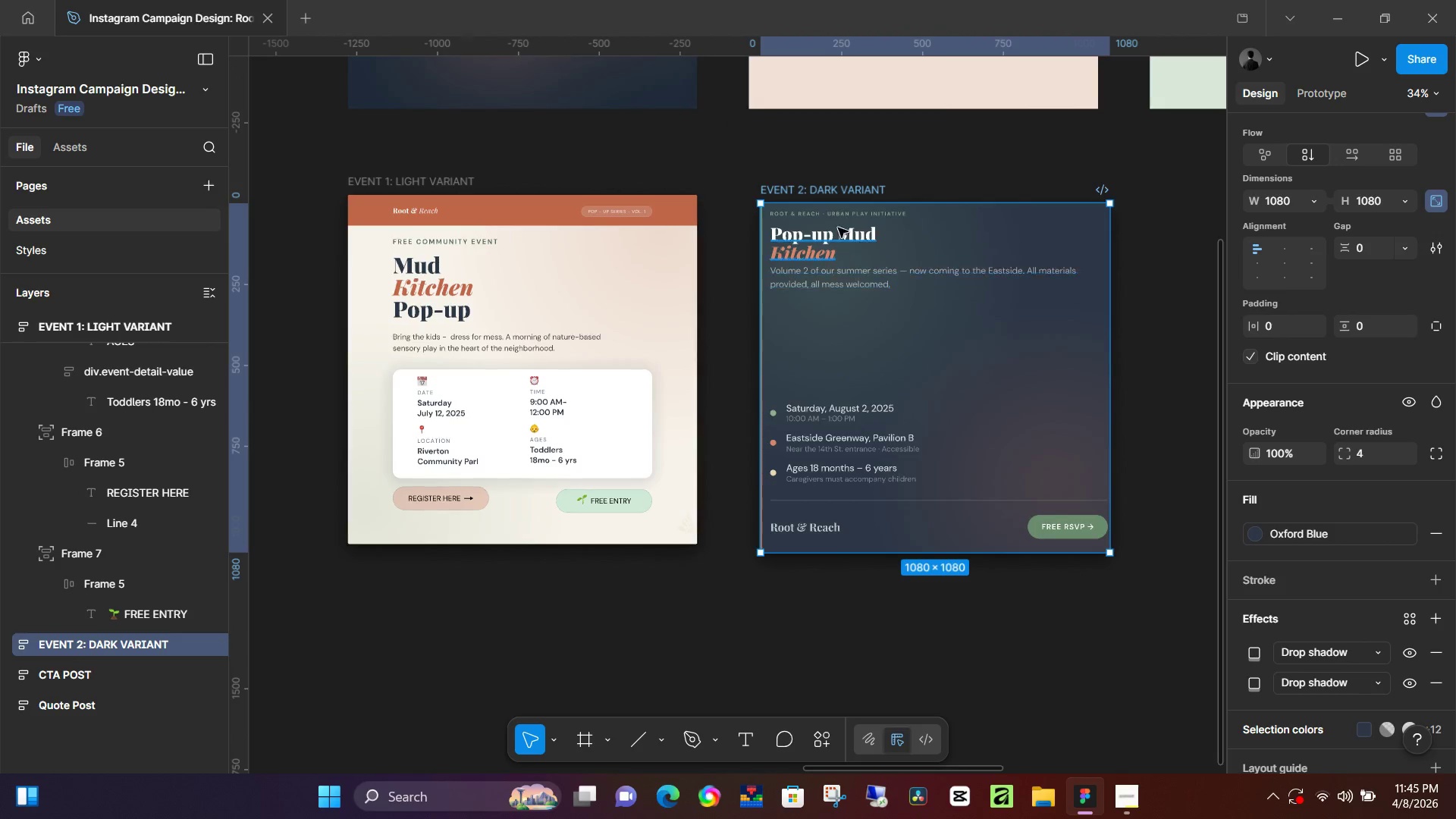 
key(Control+ControlLeft)
 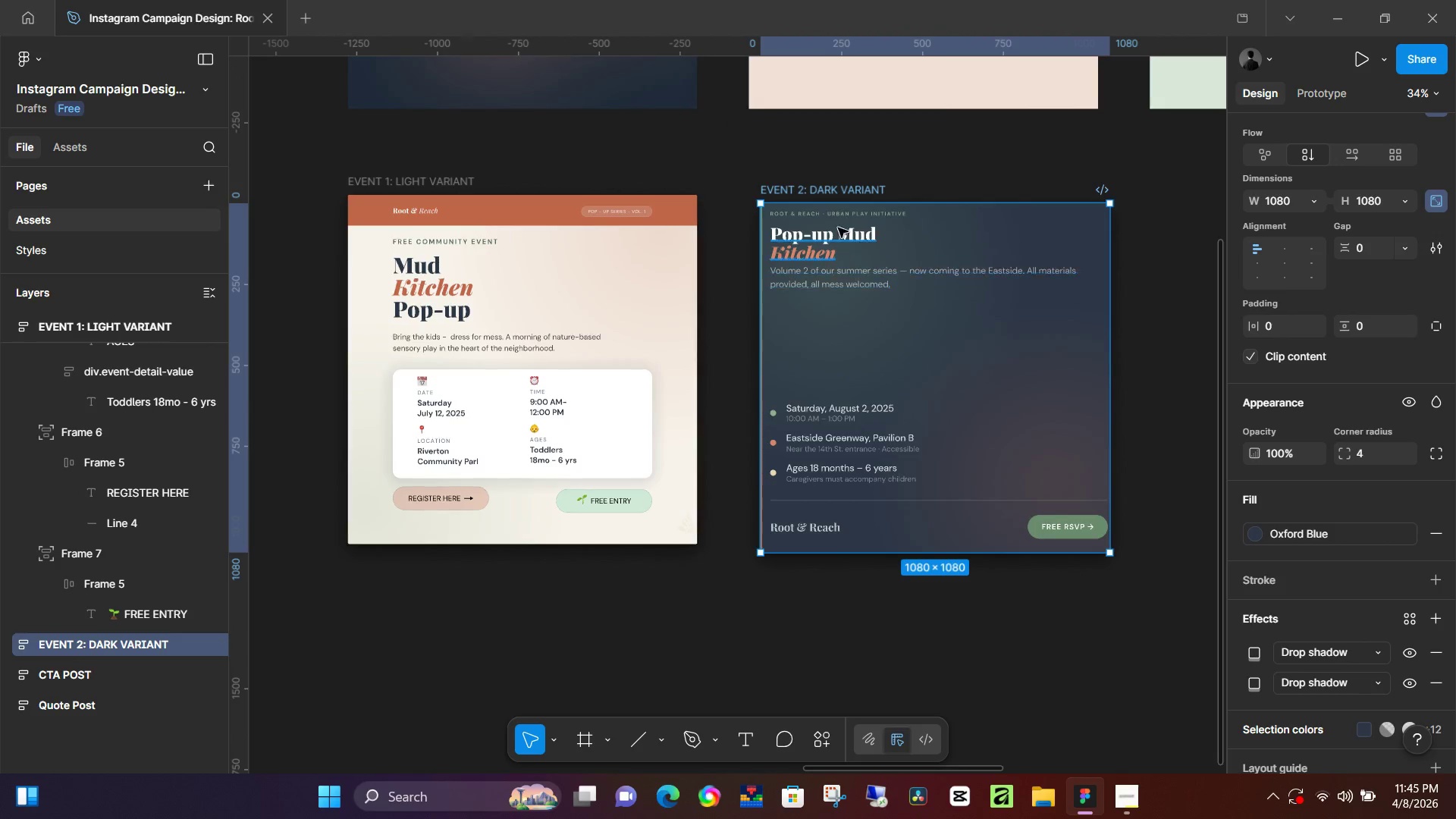 
key(Control+ControlLeft)
 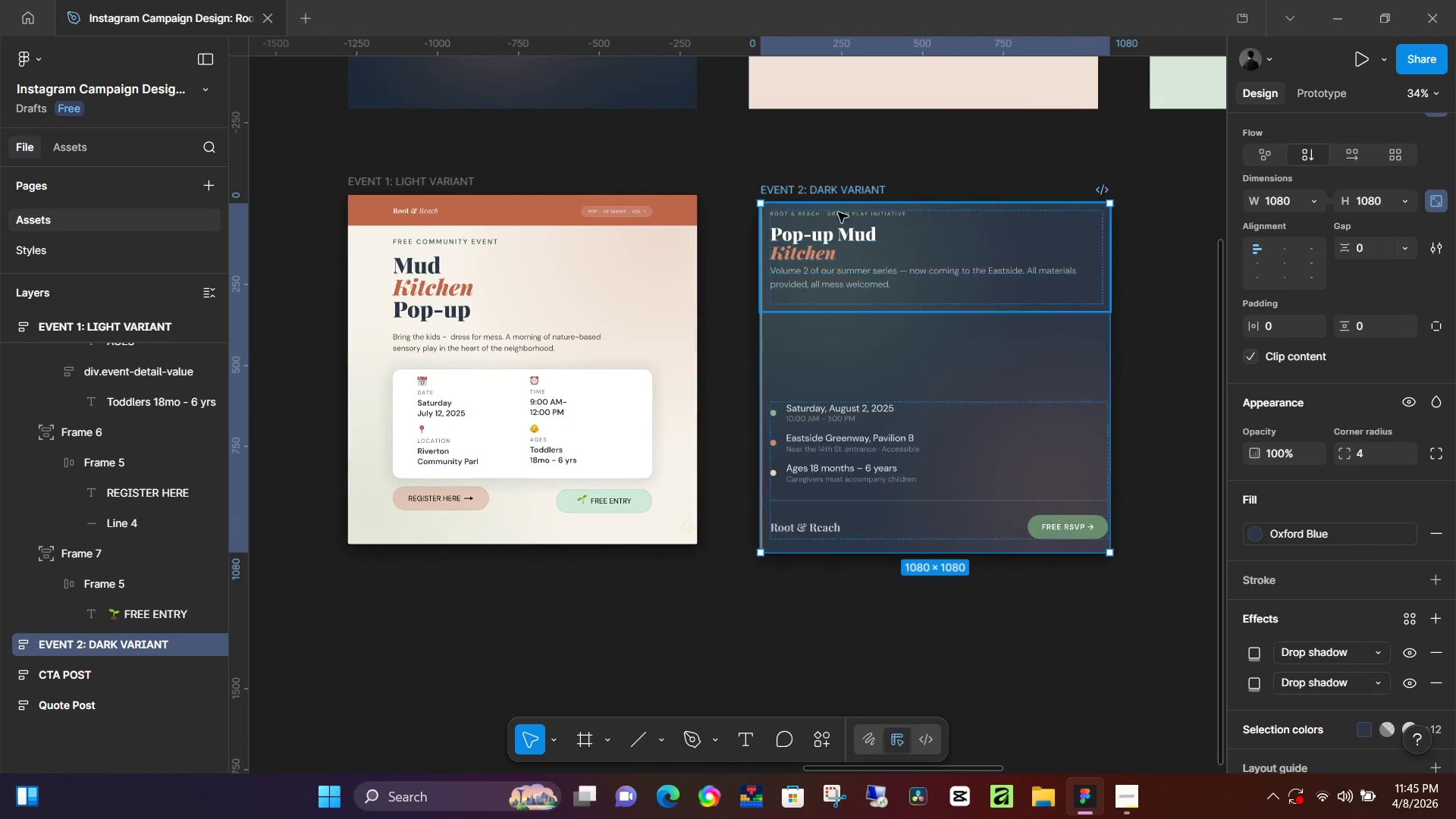 
scroll: coordinate [855, 289], scroll_direction: up, amount: 21.0
 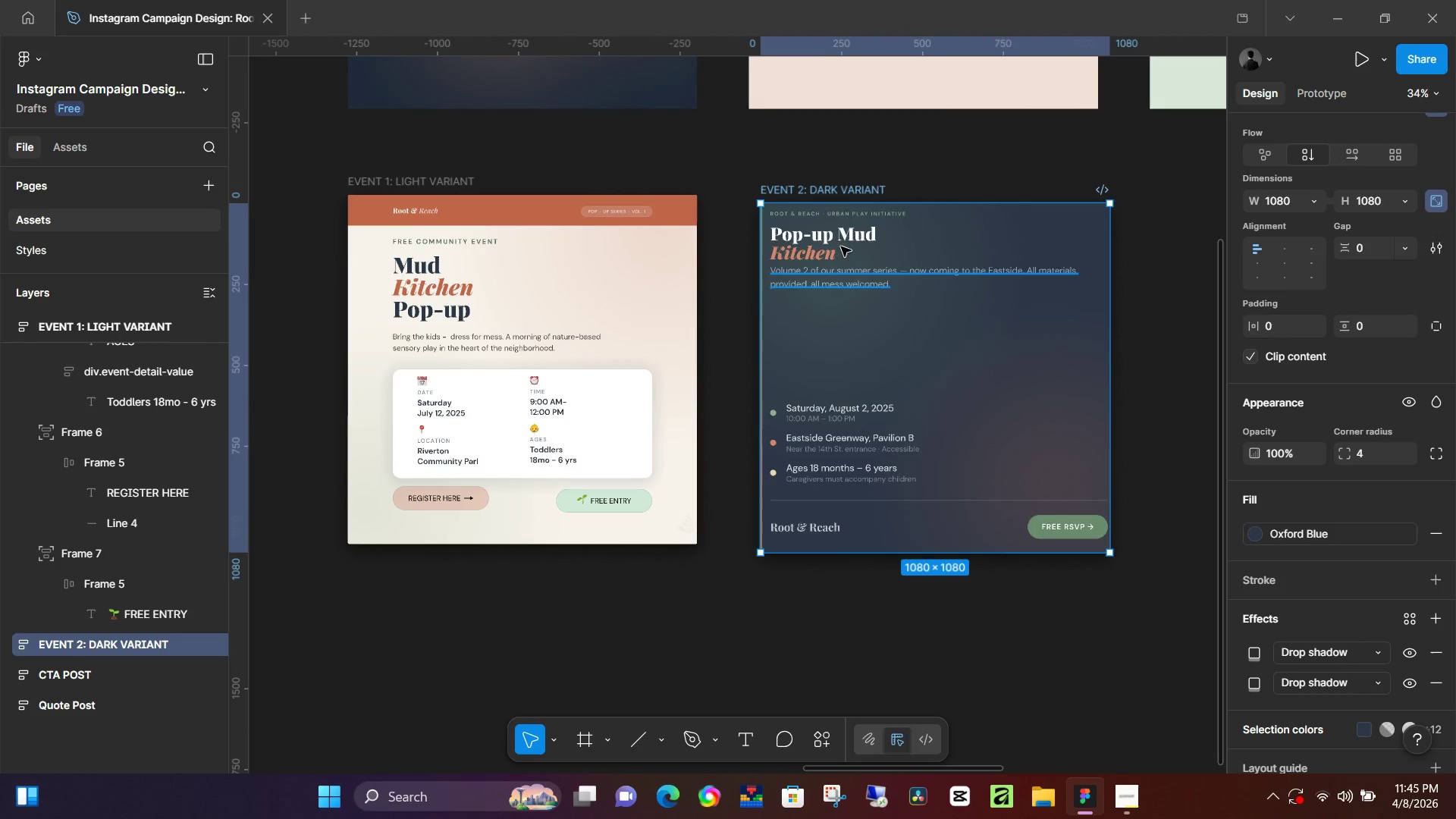 
left_click_drag(start_coordinate=[834, 192], to_coordinate=[821, 179])
 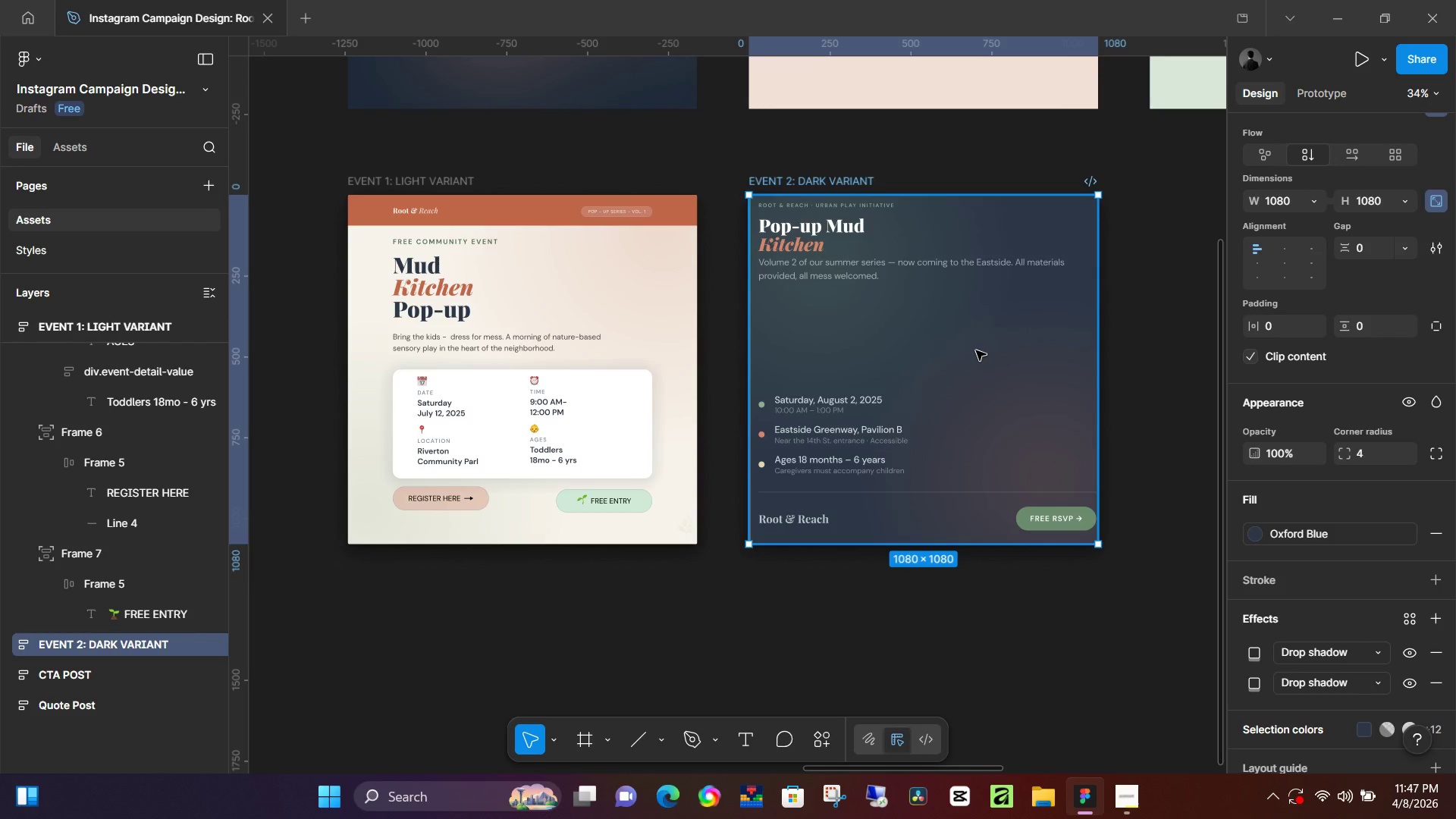 
wait(67.84)
 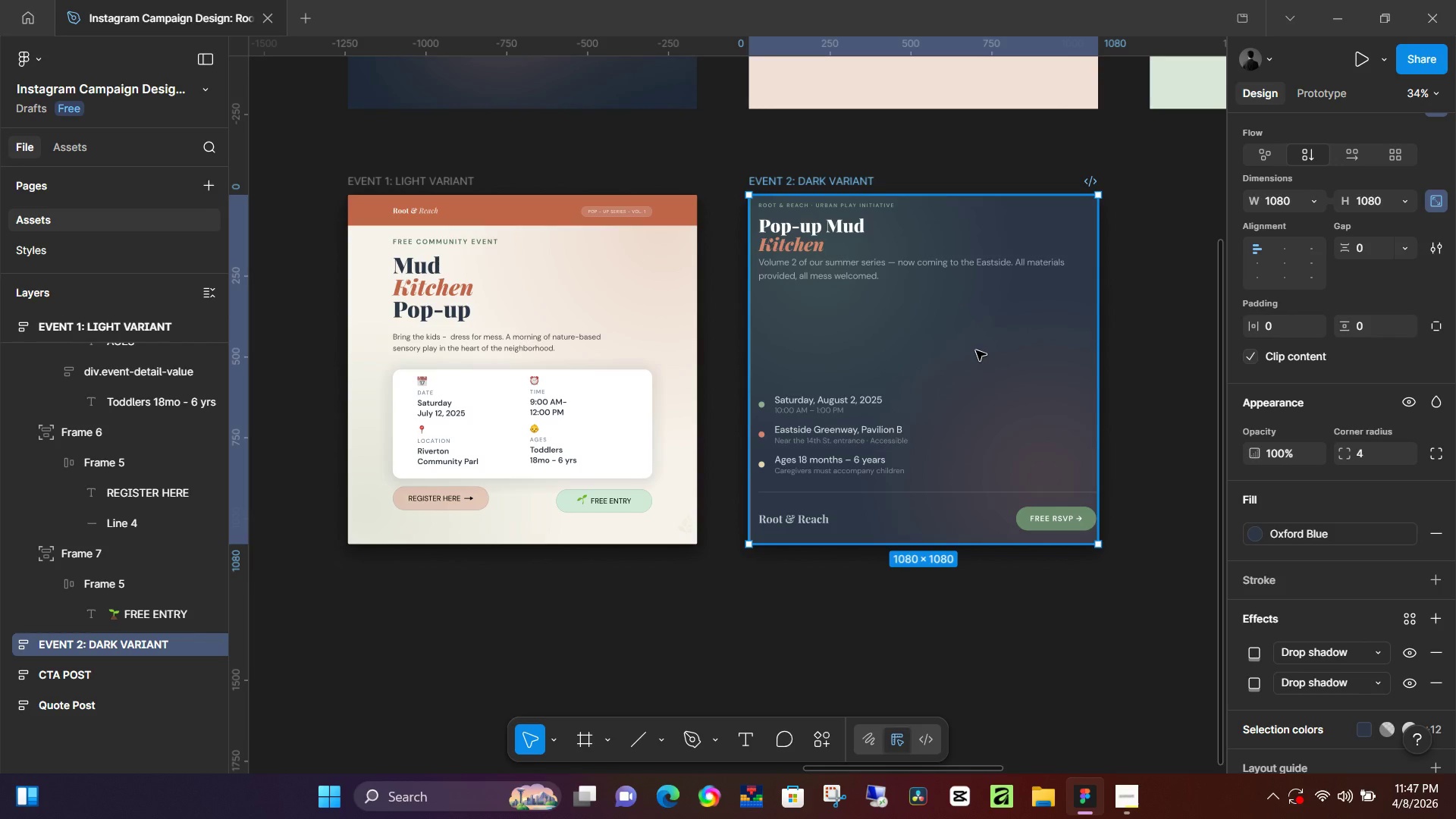 
left_click_drag(start_coordinate=[830, 182], to_coordinate=[822, 179])
 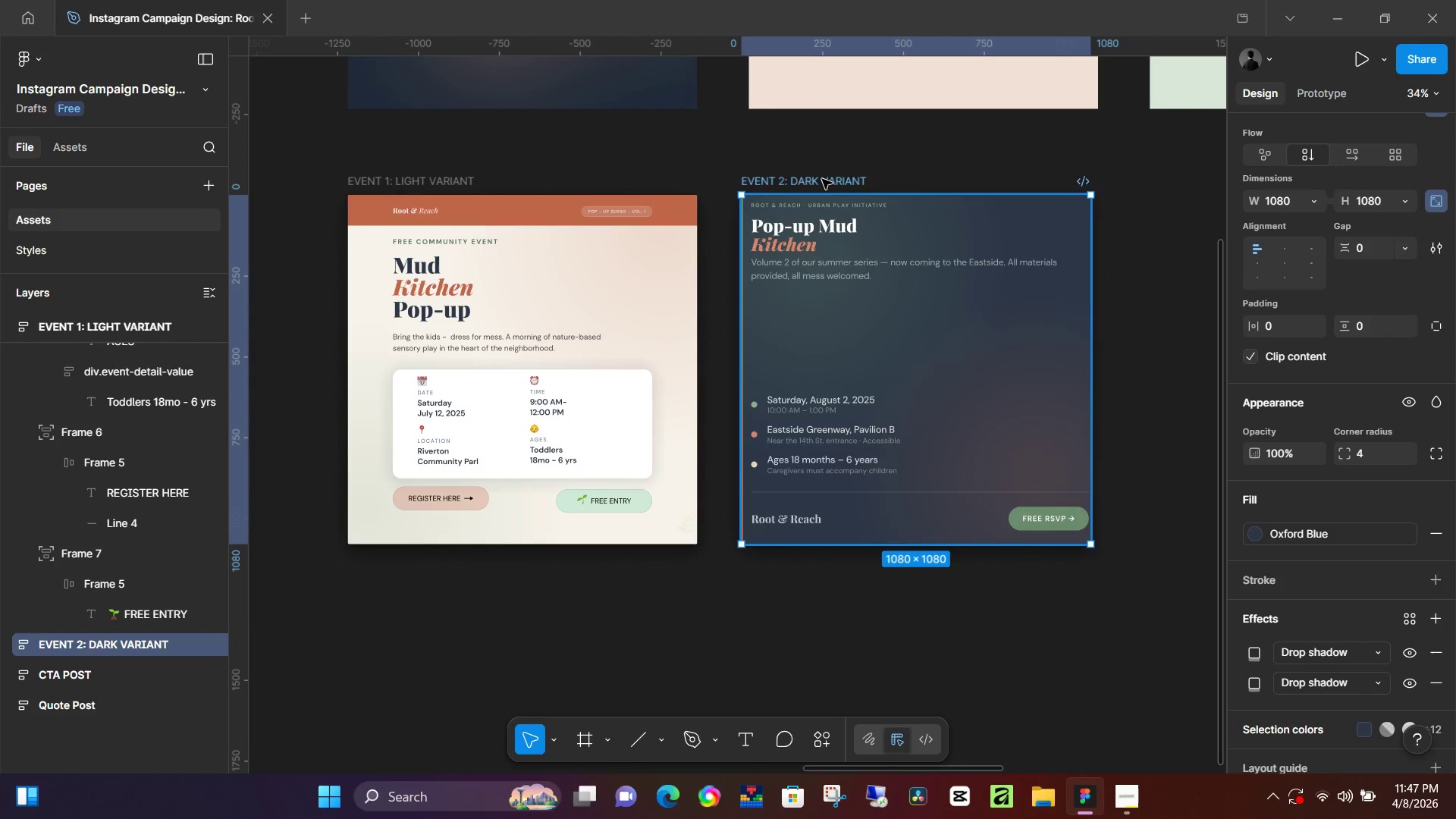 
key(Control+D)
 